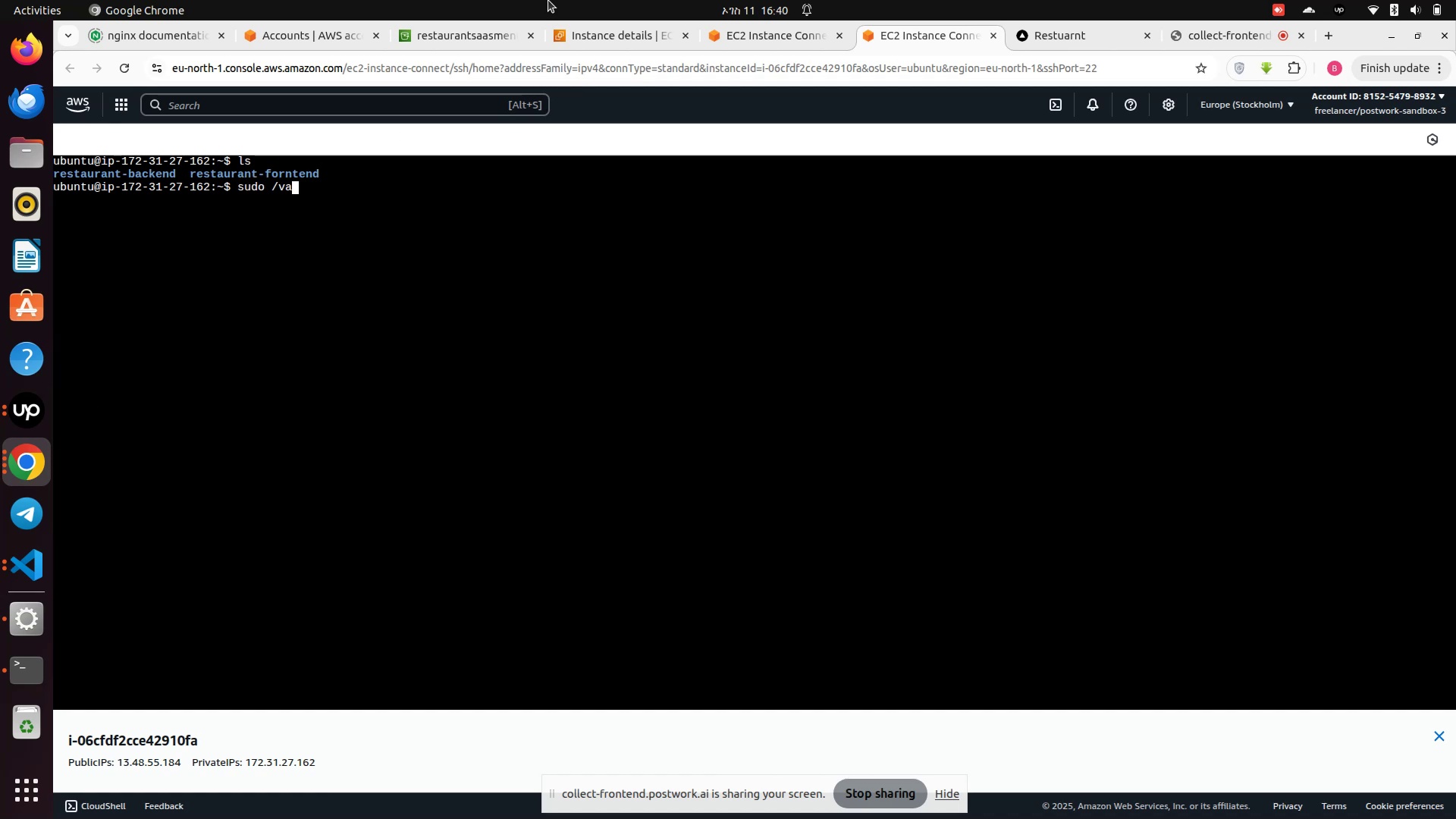 
left_click([747, 37])
 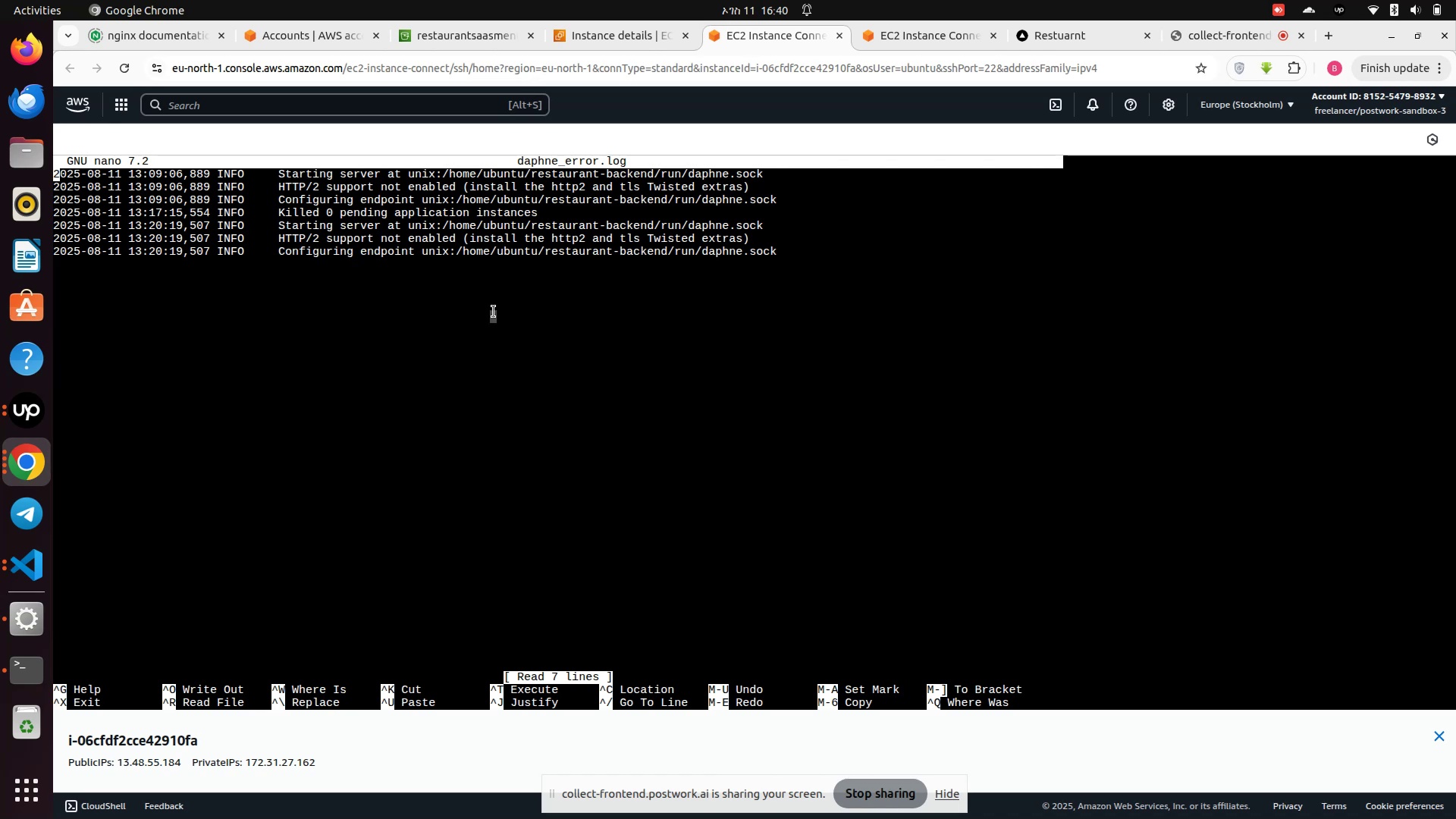 
key(Control+X)
 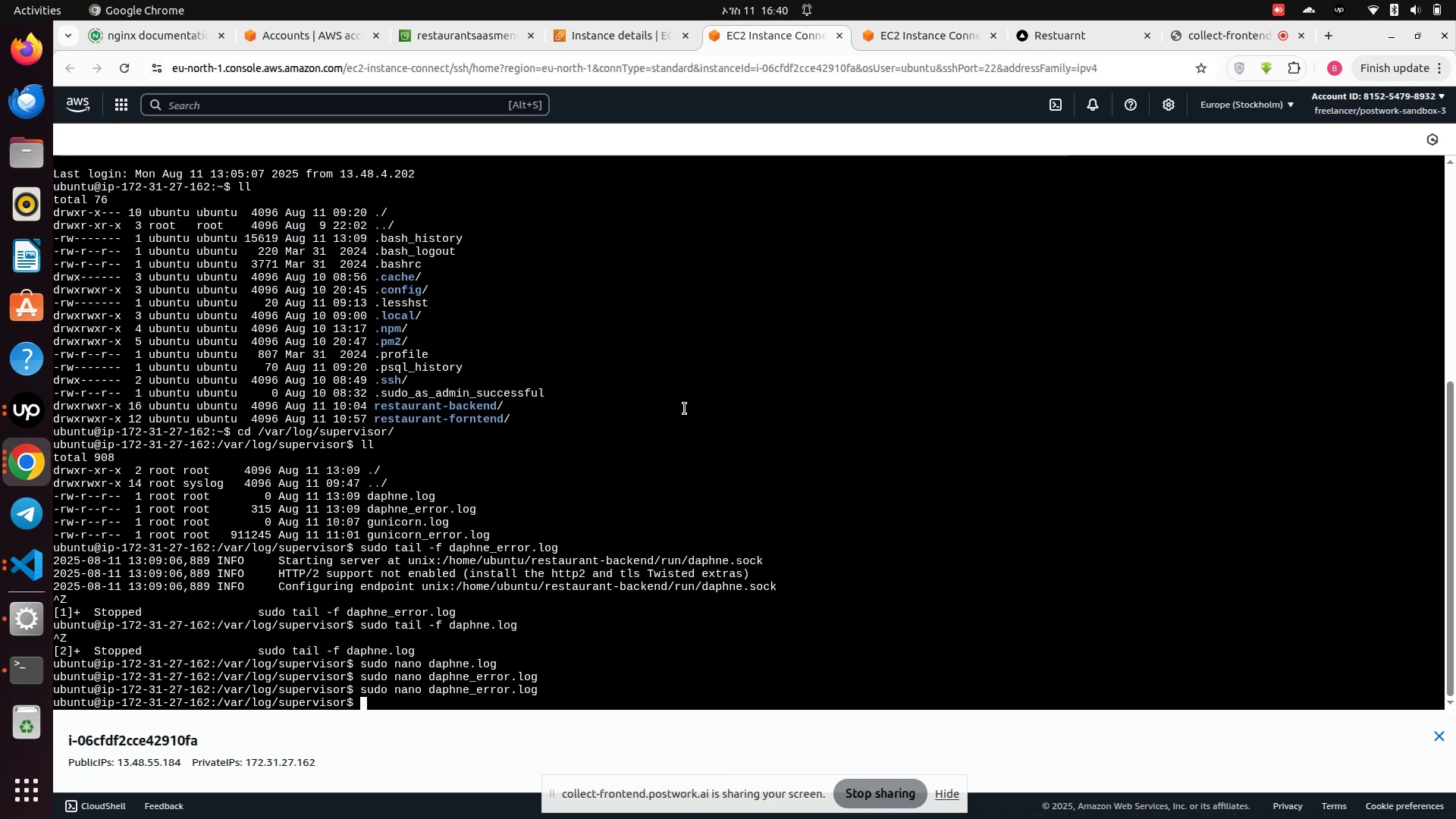 
type(sudo )
 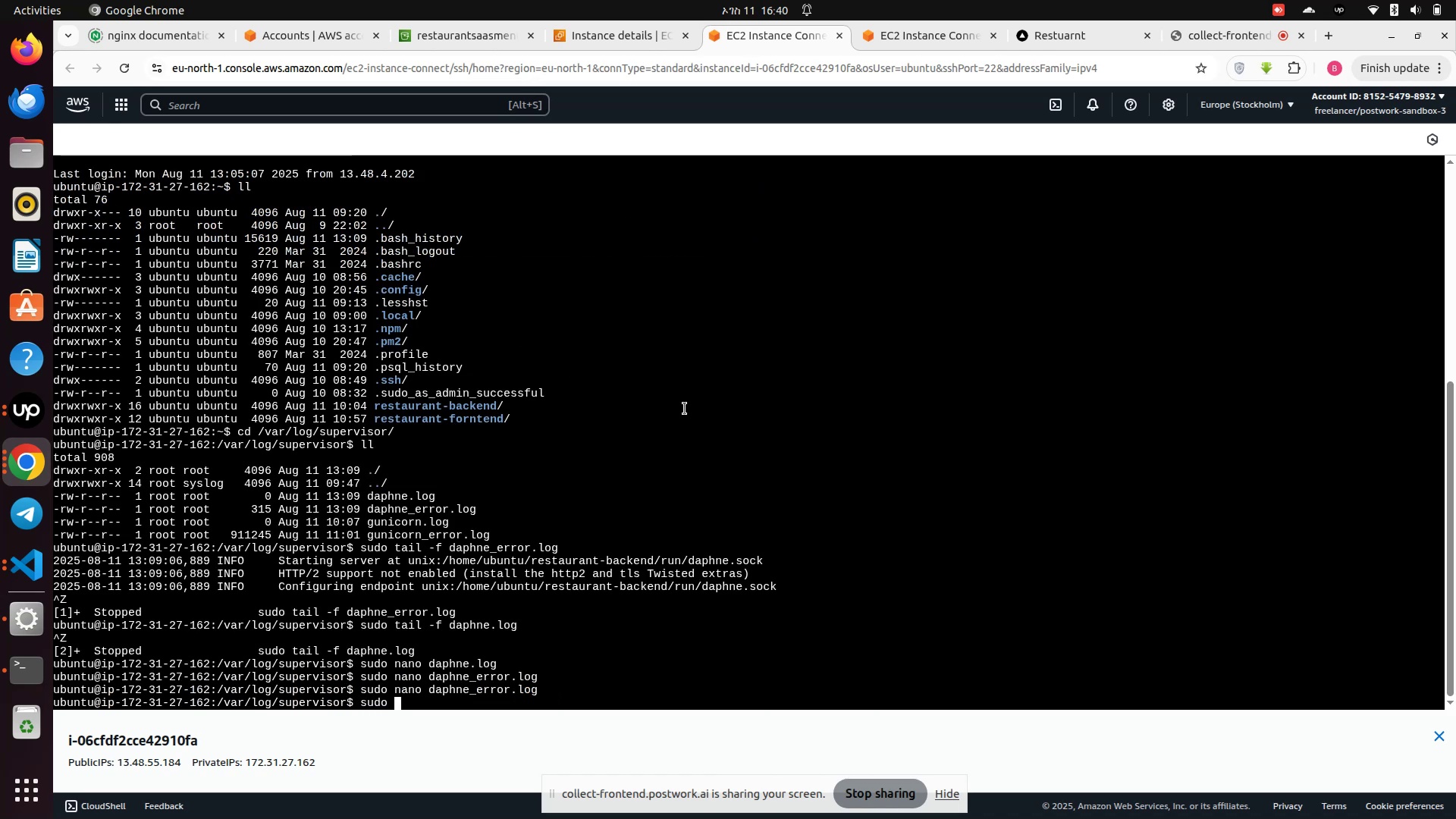 
hold_key(key=Backspace, duration=1.33)
 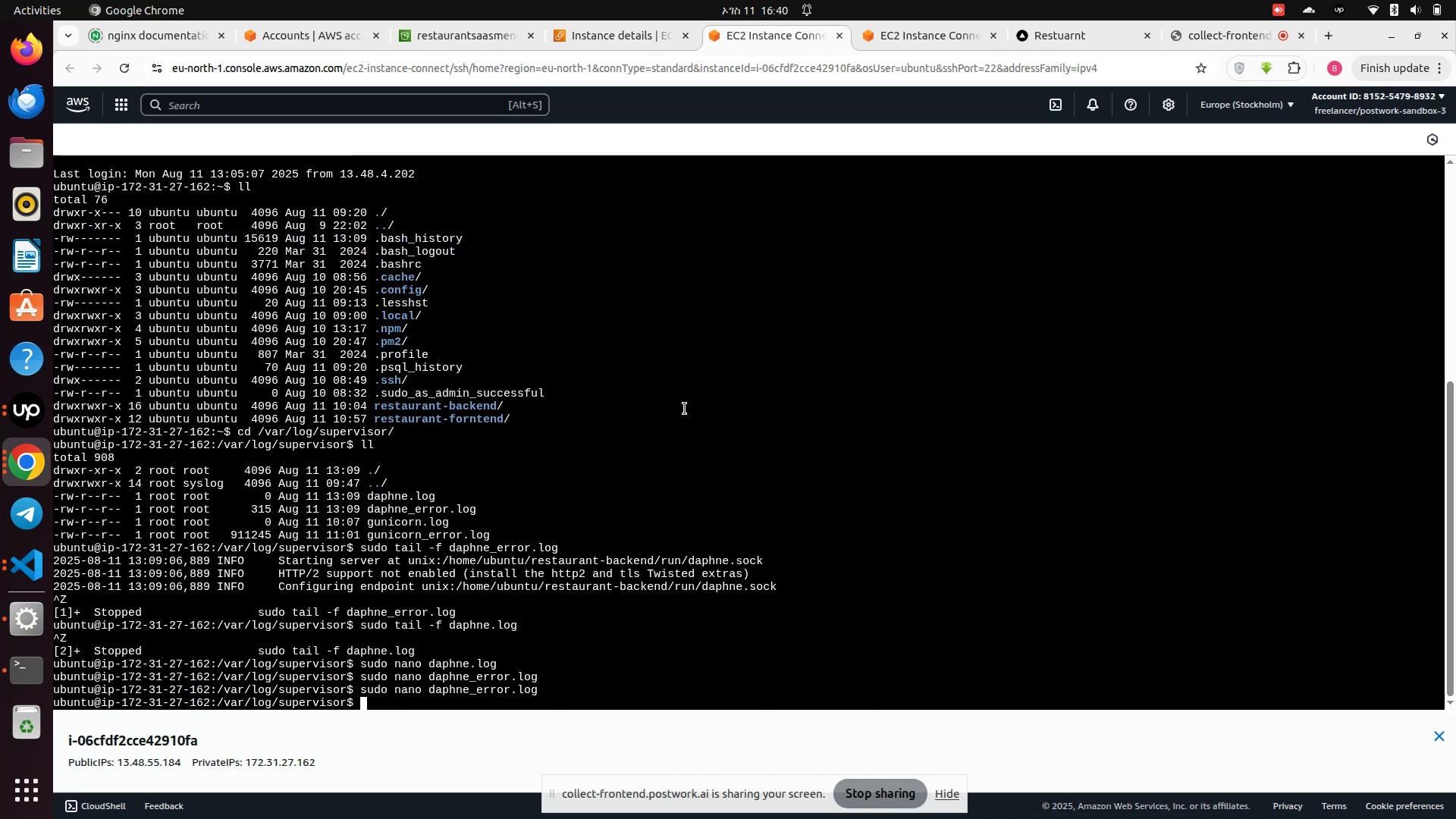 
type(ll)
 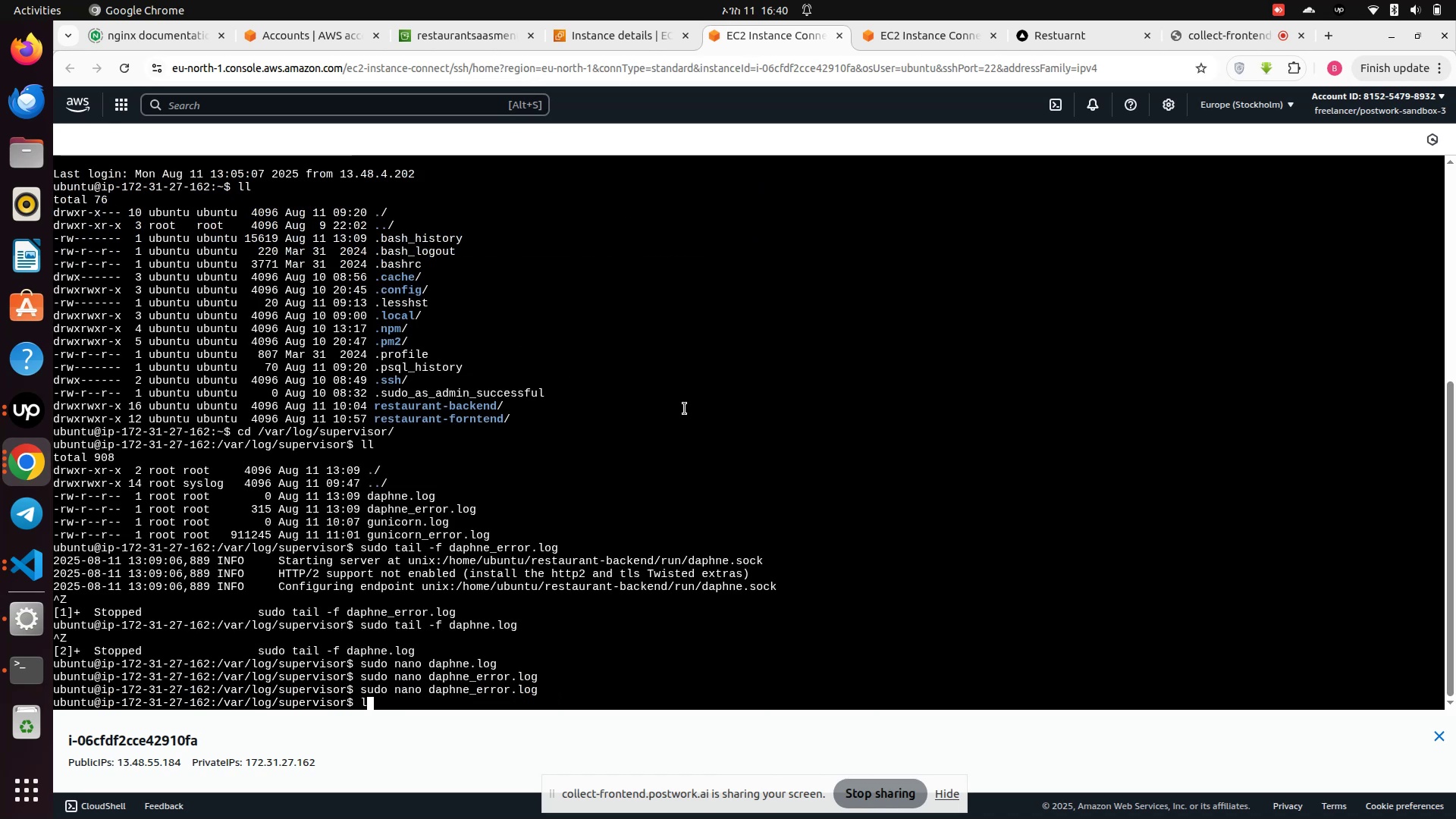 
key(Enter)
 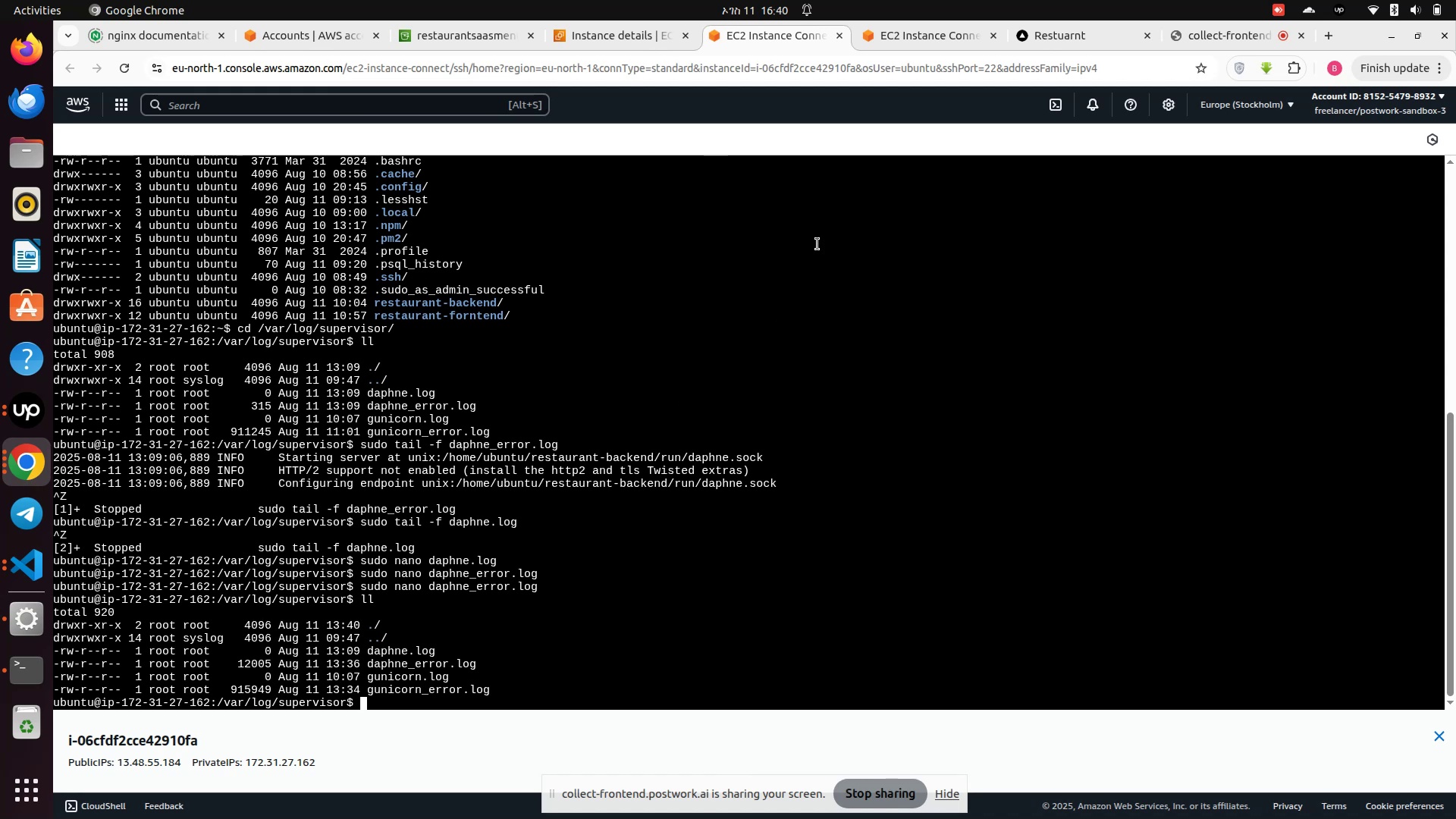 
left_click([900, 36])
 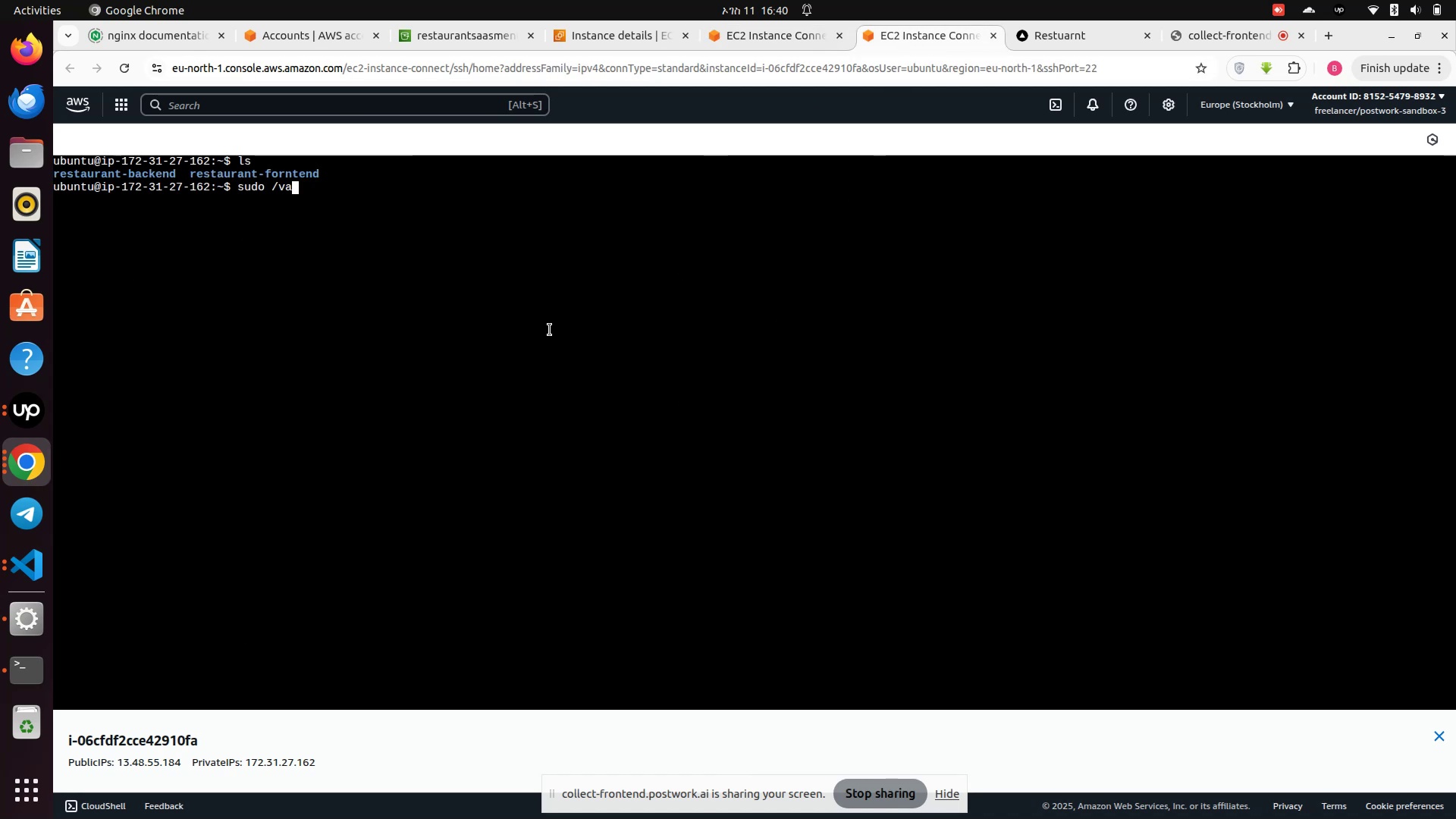 
hold_key(key=Backspace, duration=1.5)
 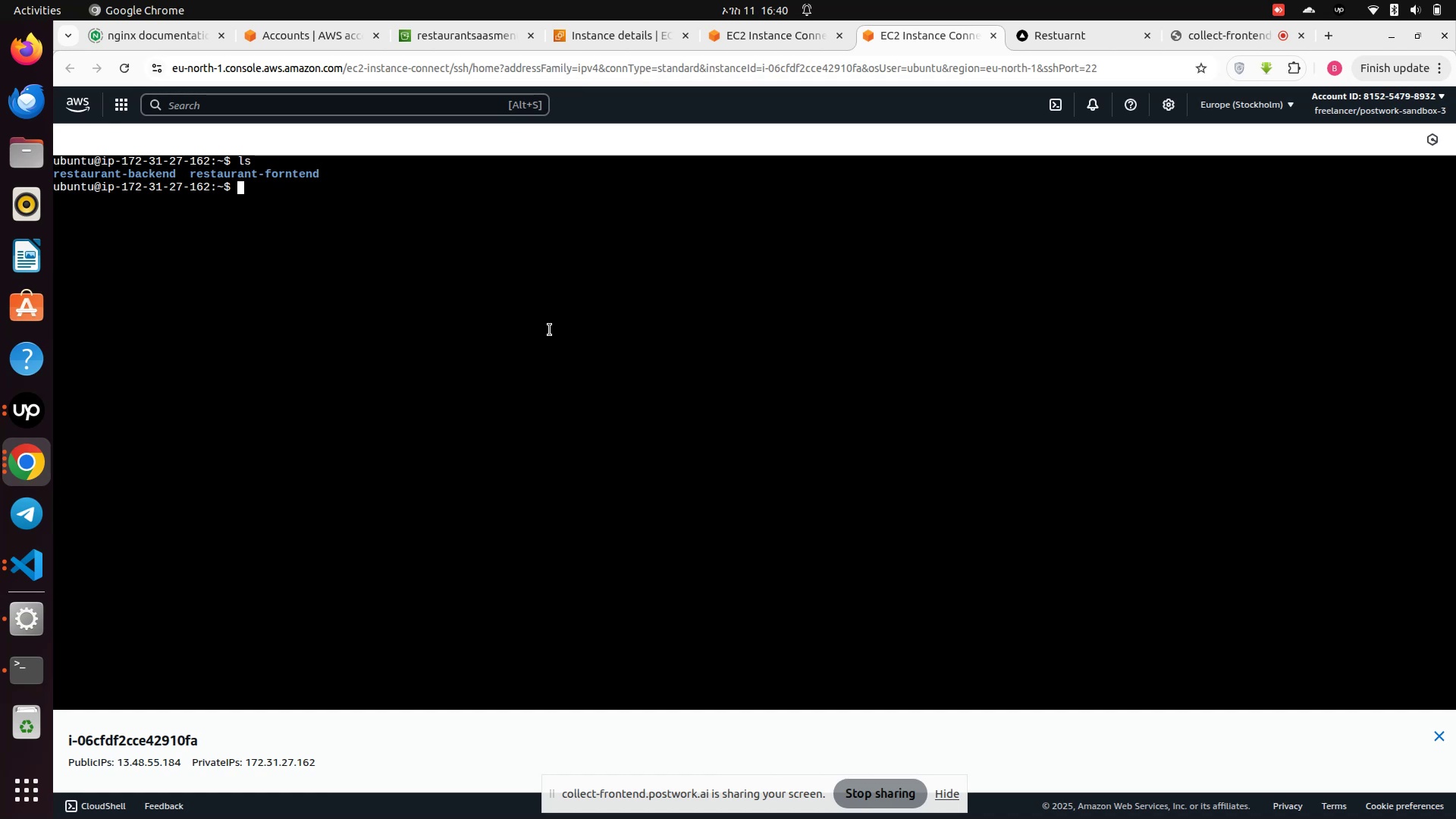 
wait(10.18)
 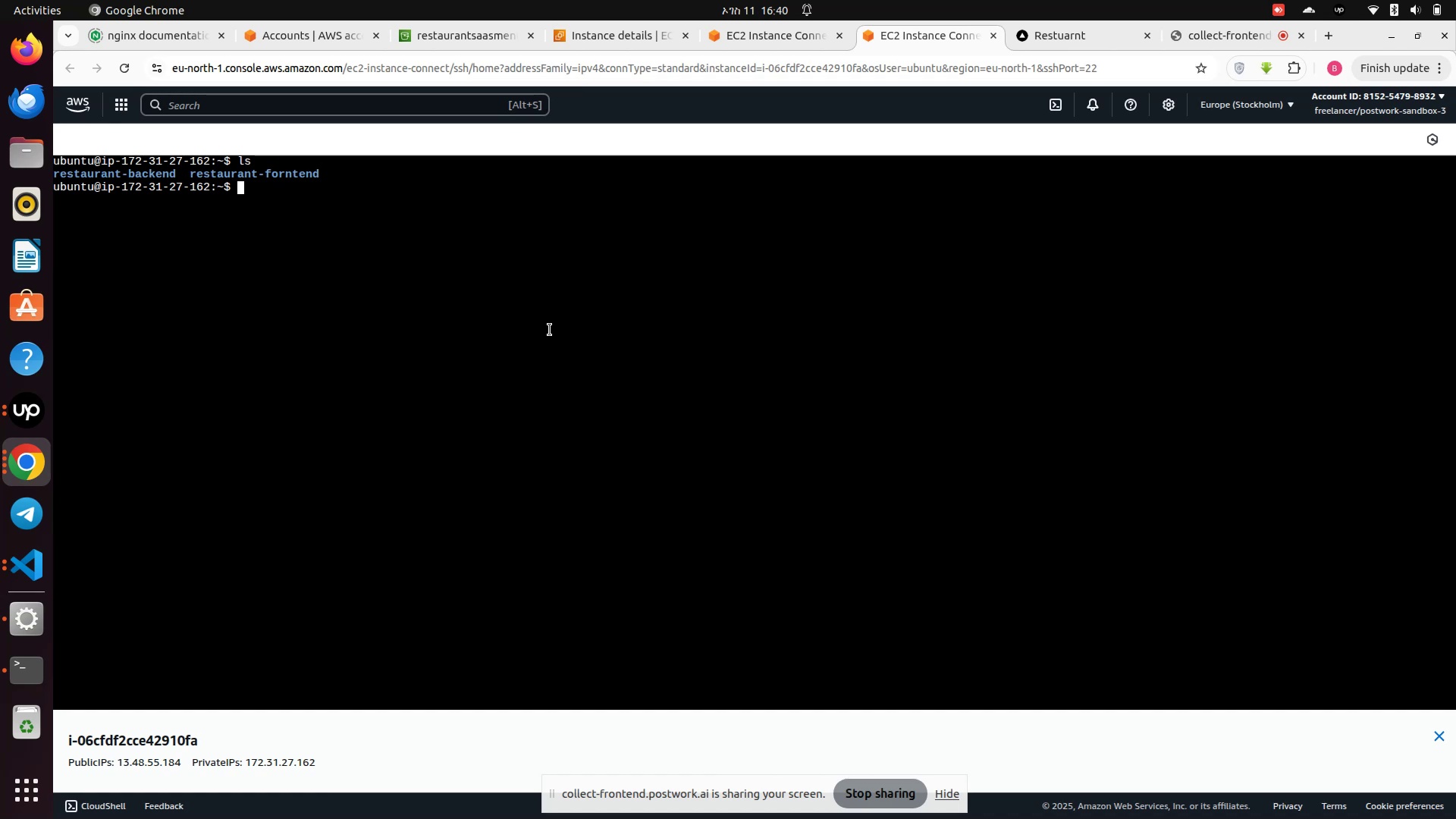 
type(sudo)
 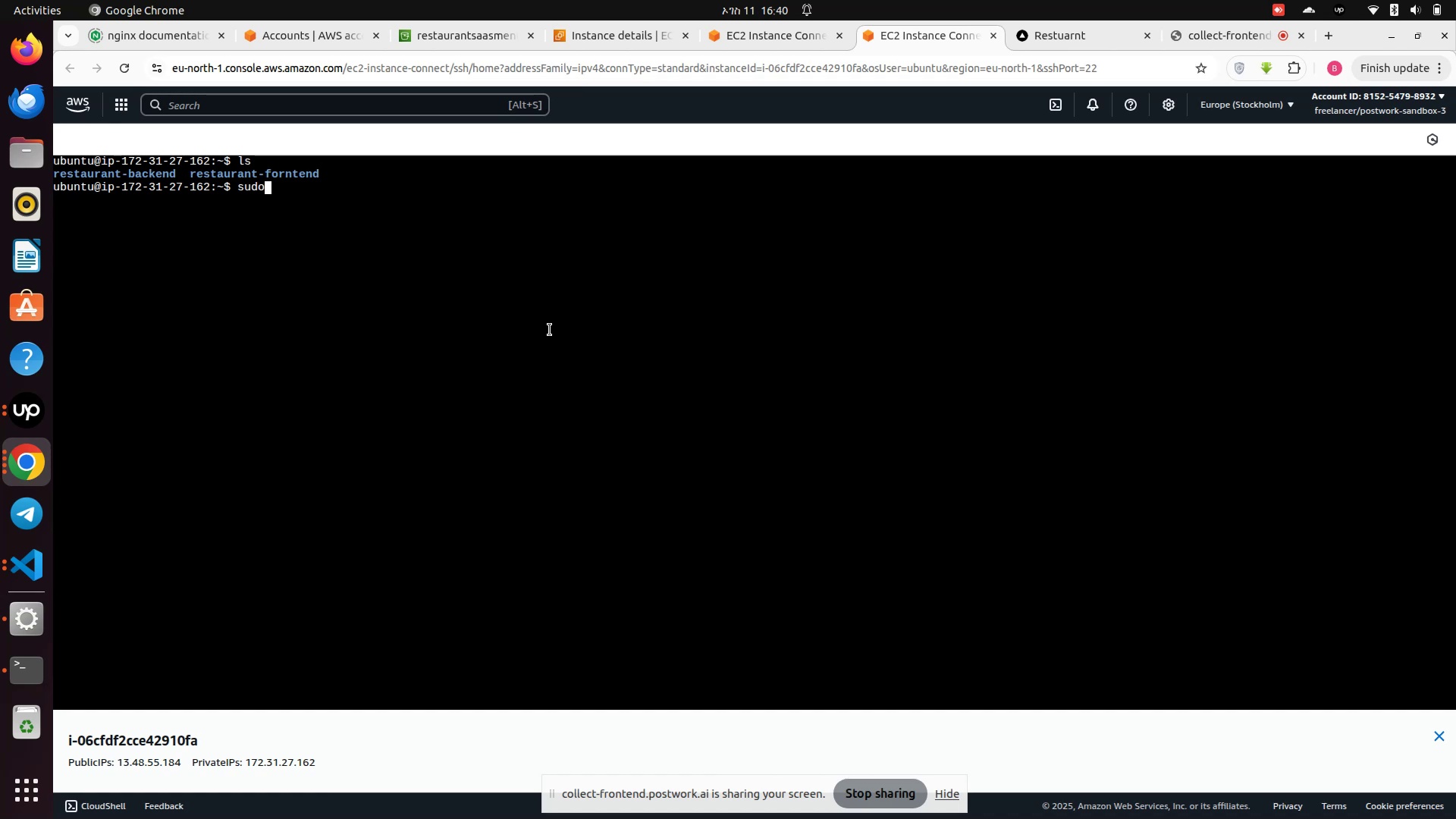 
type( /et)
key(Backspace)
key(Backspace)
key(Backspace)
type(nano /etc/supe)
key(Tab)
key(Tab)
key(Tab)
key(Tab)
type(visor)
key(Tab)
key(Tab)
 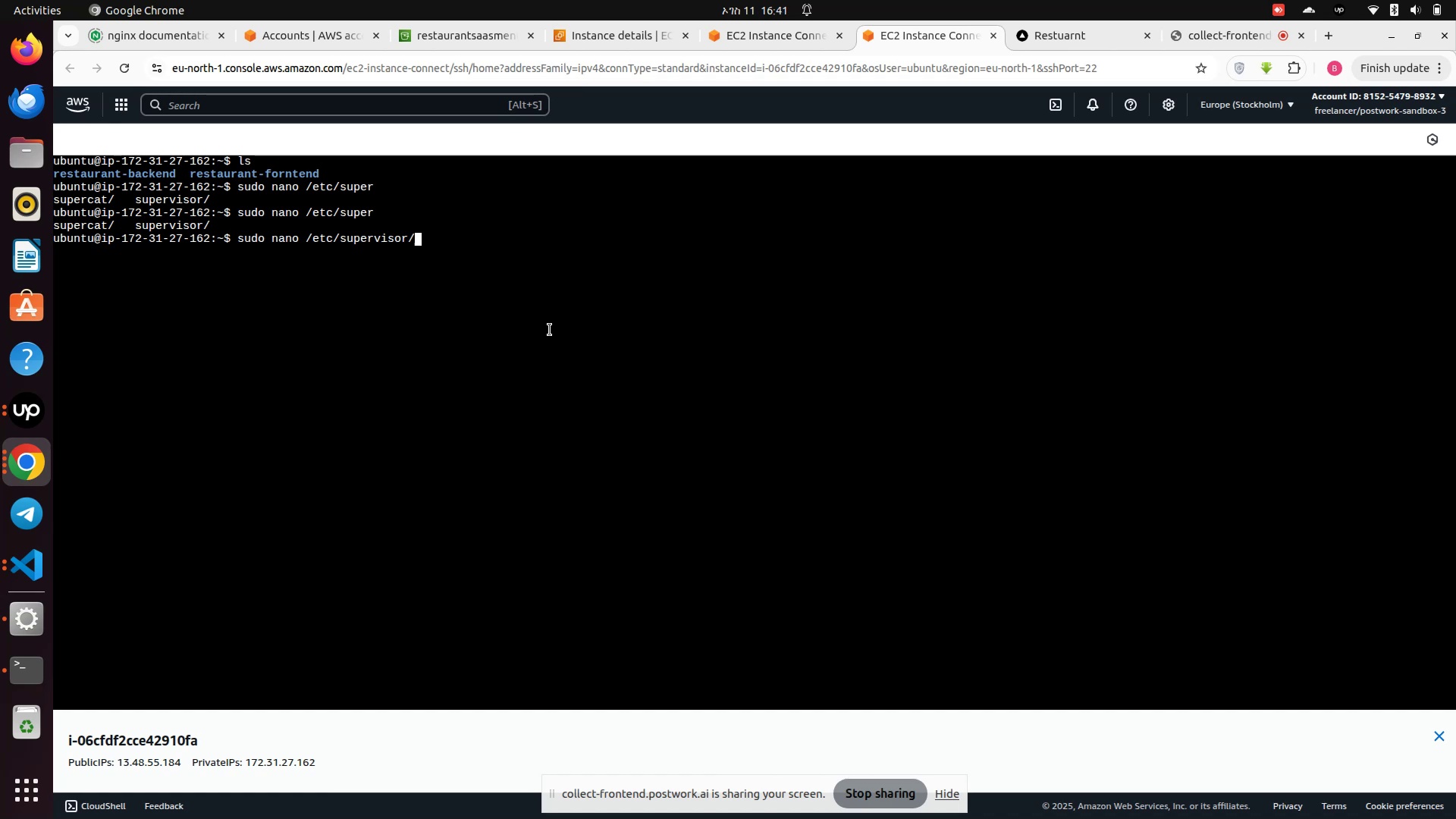 
wait(5.34)
 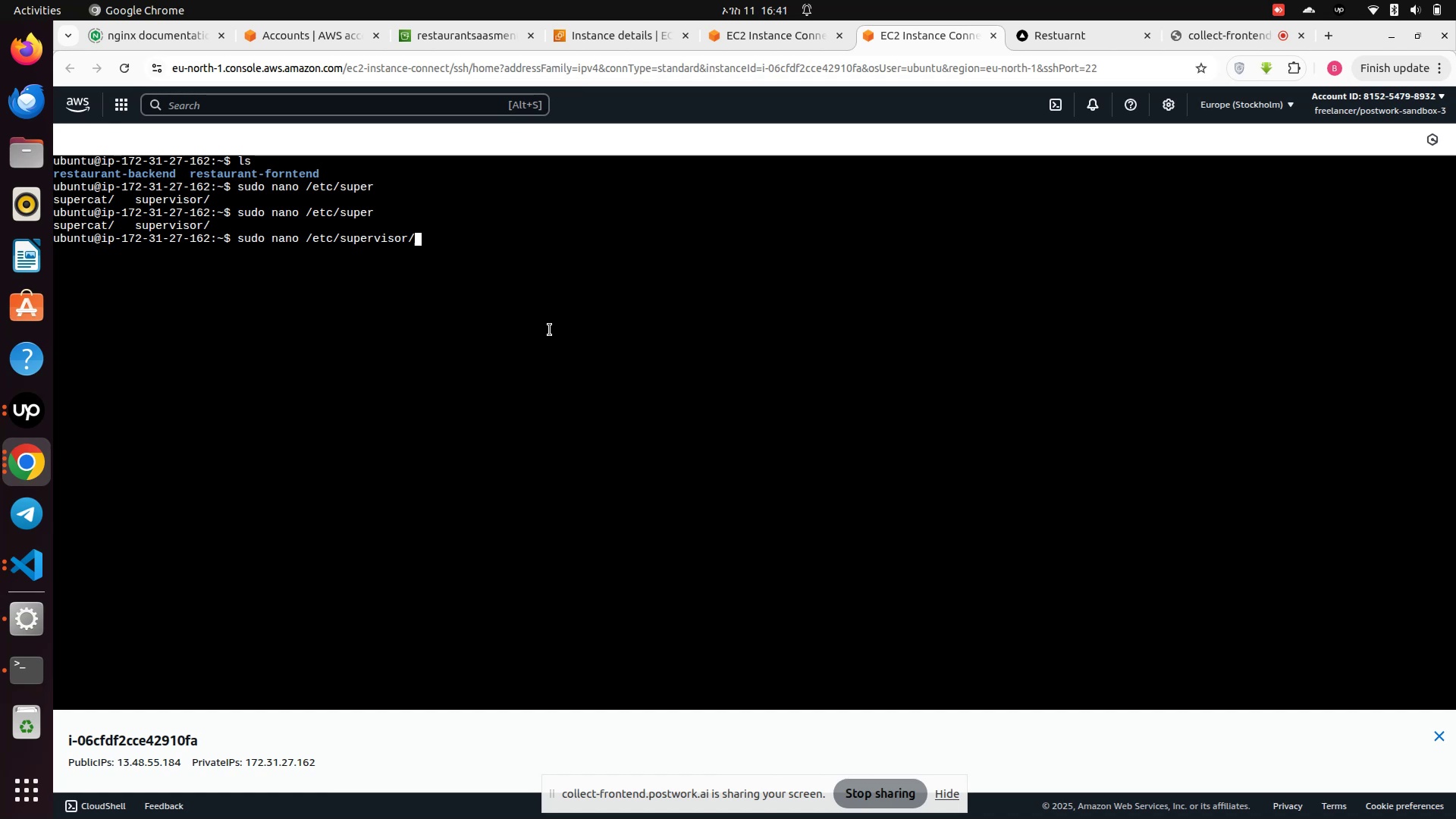 
type(d)
key(Backspace)
type(celer)
key(Tab)
key(Tab)
key(Tab)
type(y)
key(Backspace)
key(Backspace)
key(Backspace)
key(Backspace)
key(Tab)
key(Tab)
type(con)
key(Tab)
key(Tab)
key(Tab)
key(Tab)
type(celer)
key(Tab)
 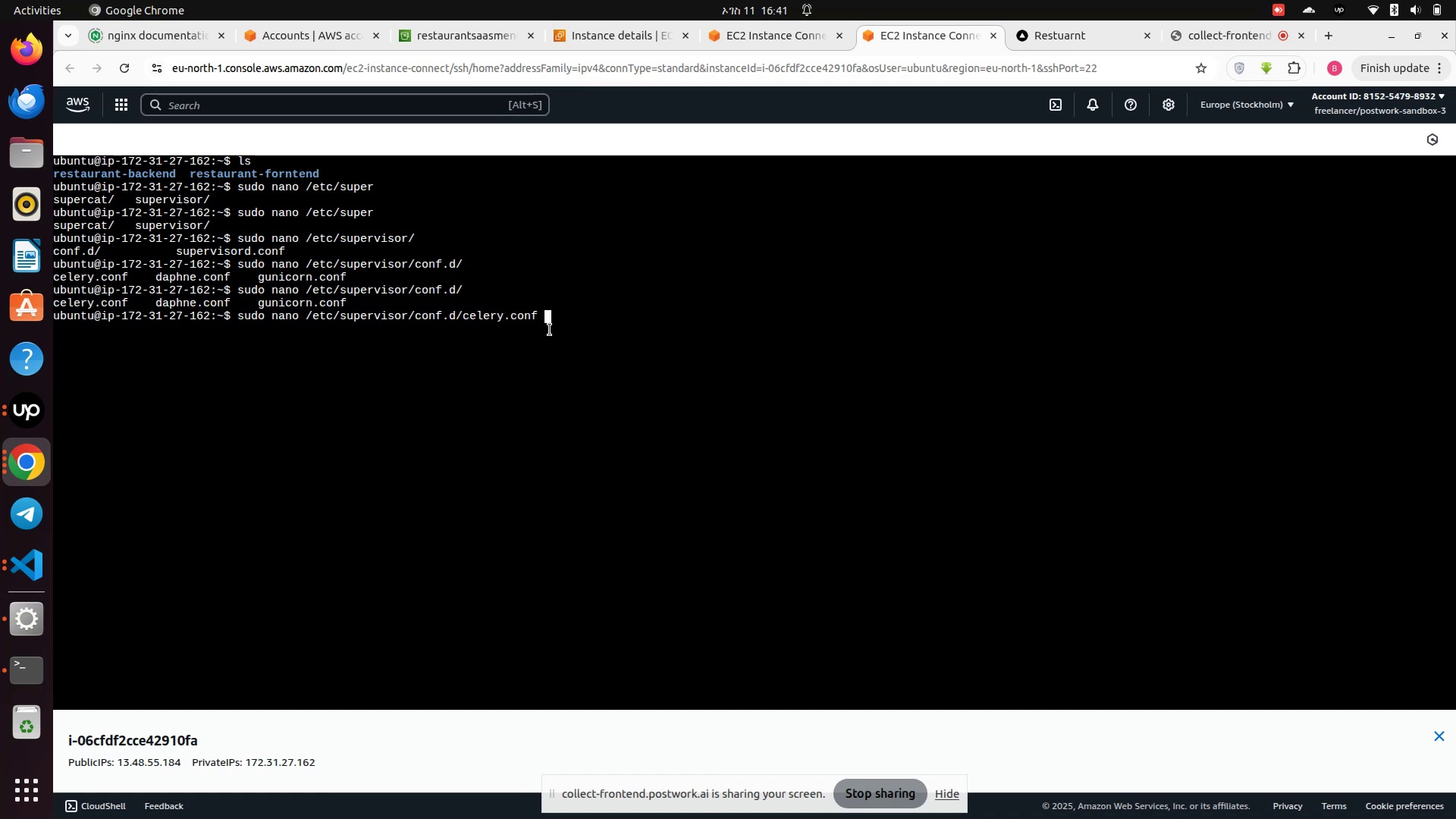 
key(Enter)
 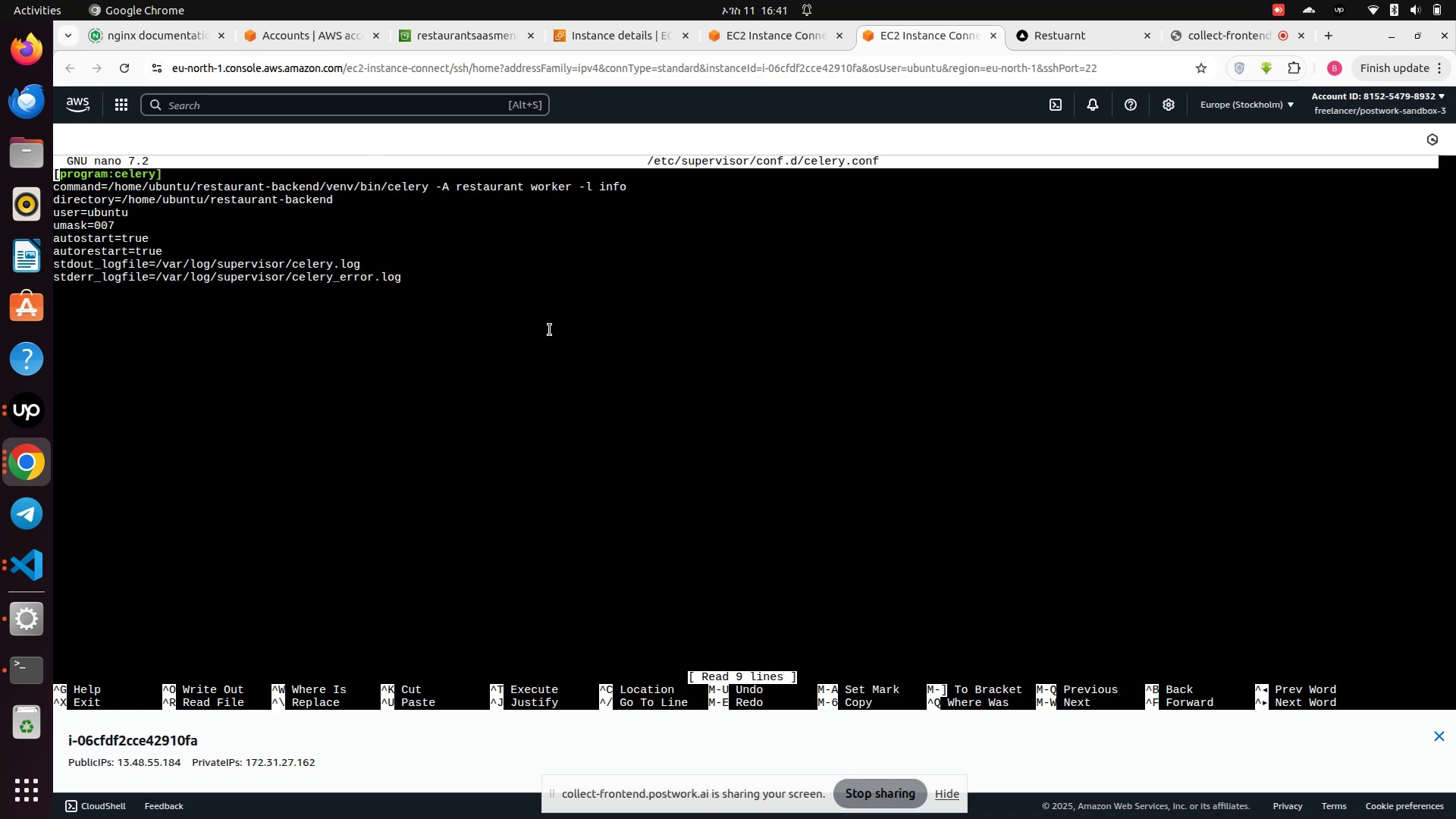 
wait(33.13)
 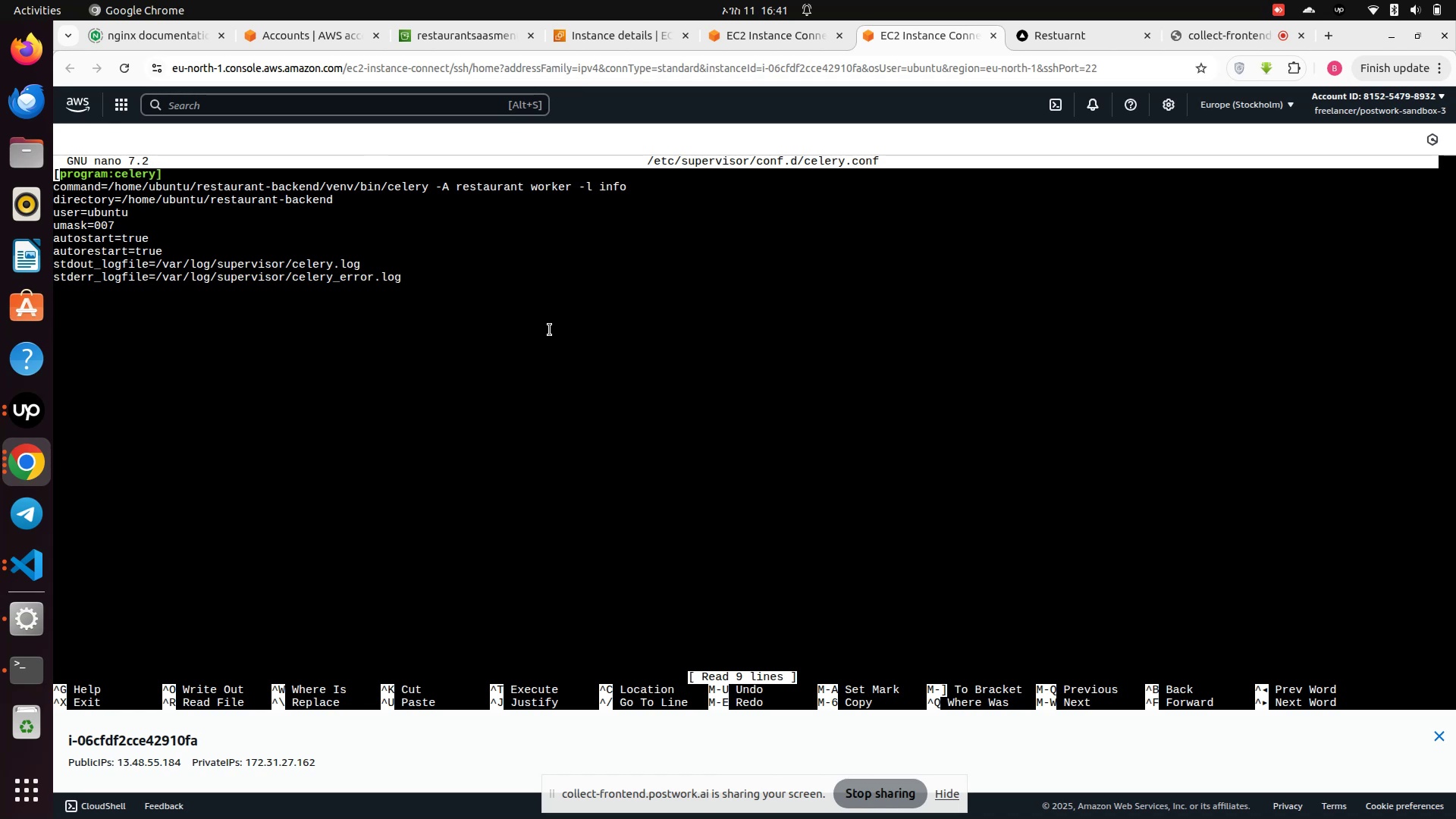 
key(Control+X)
 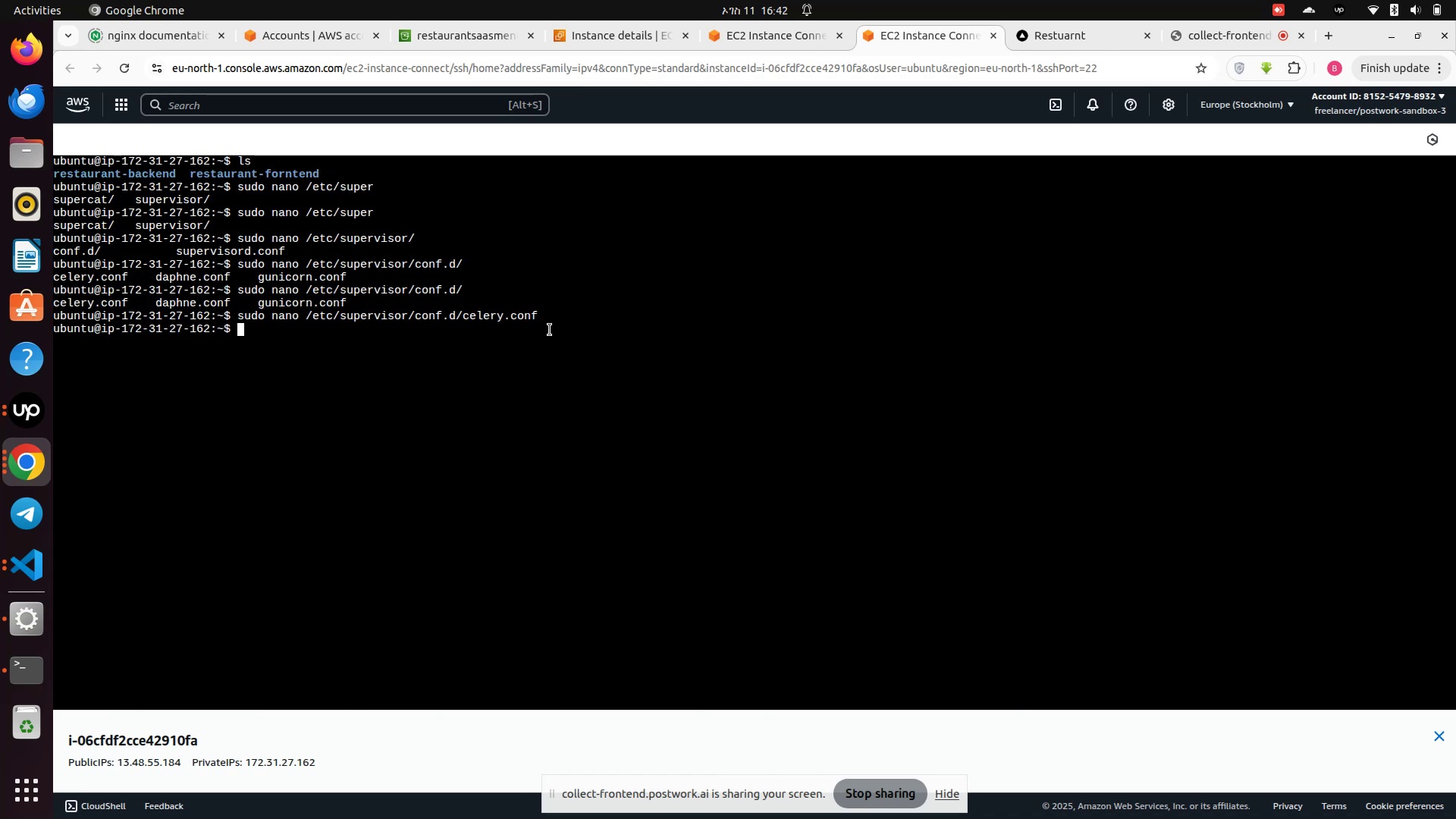 
type(sudo super)
 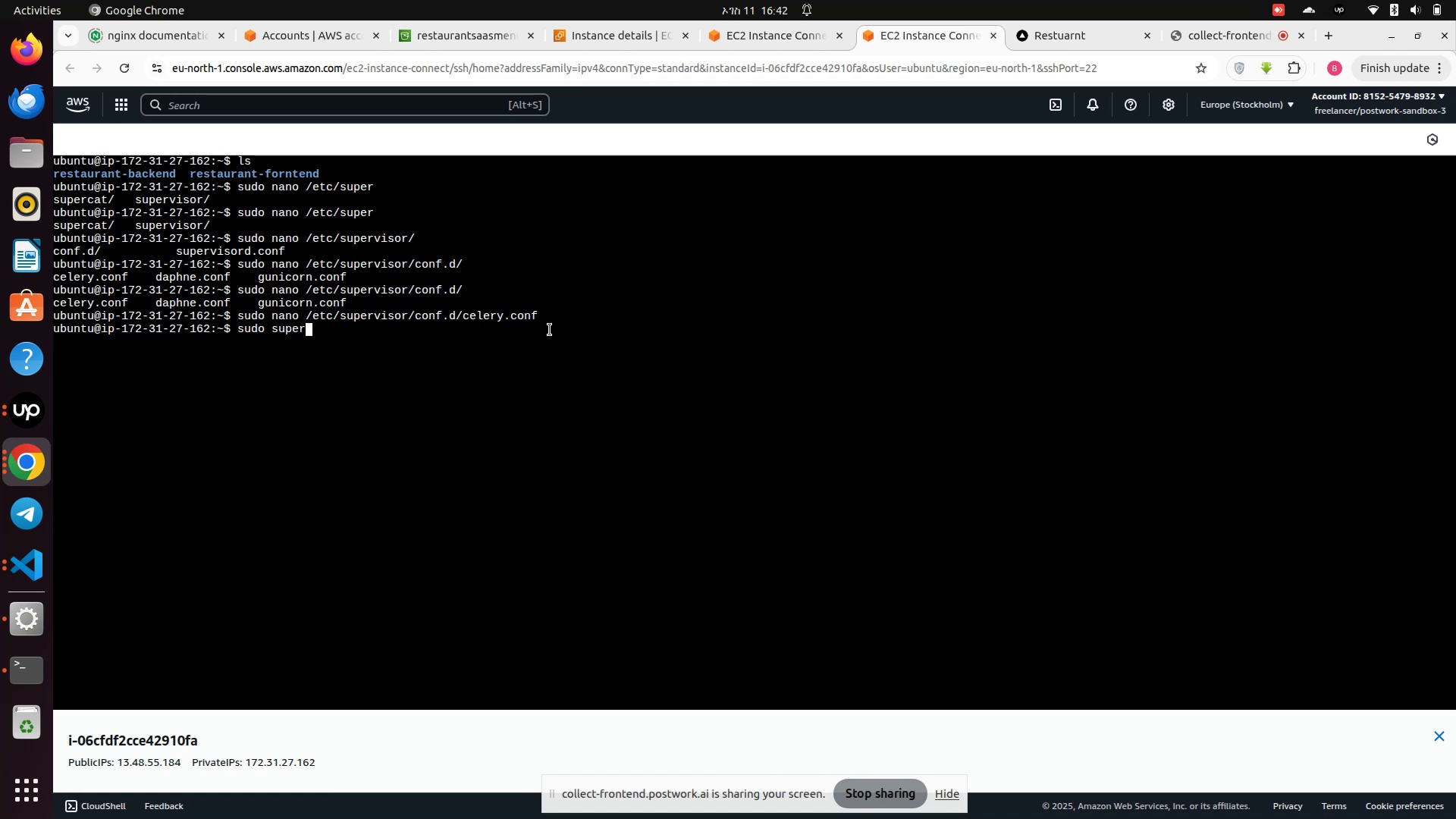 
wait(6.72)
 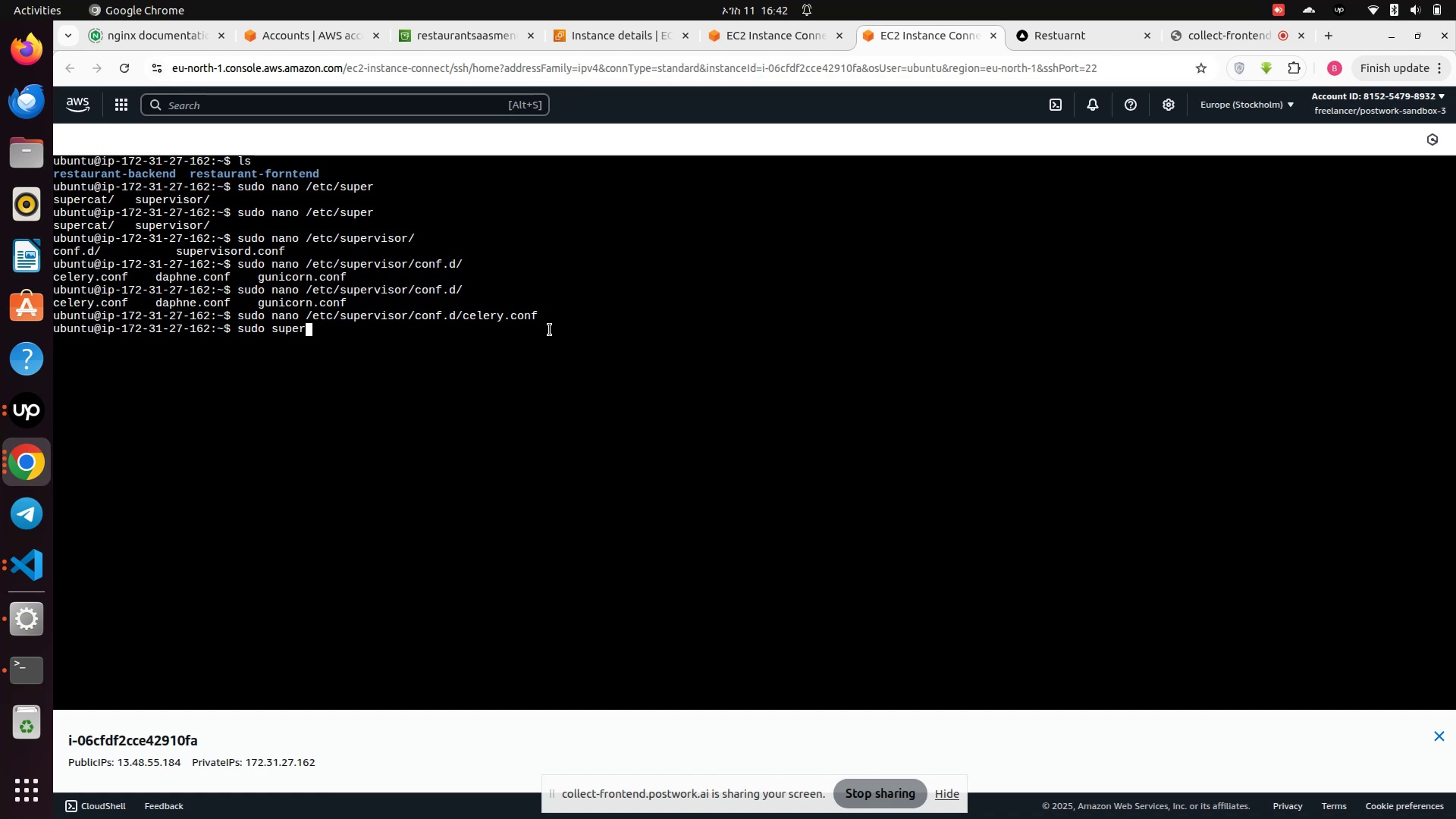 
type(visor)
key(Tab)
type( stop ser)
key(Backspace)
key(Backspace)
key(Backspace)
type(c)
key(Tab)
type(e)
key(Tab)
key(Tab)
type(lery)
 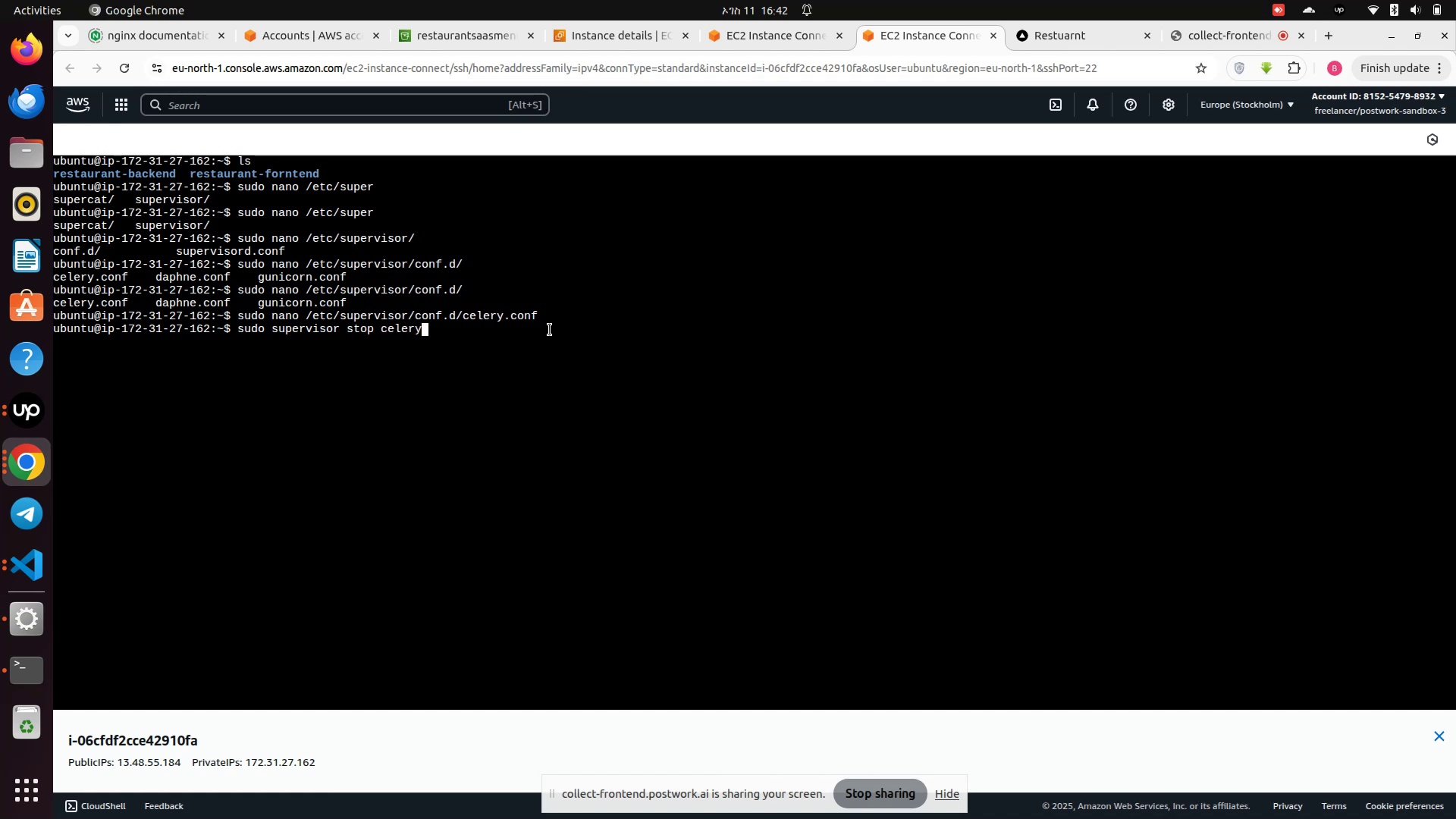 
hold_key(key=ArrowLeft, duration=0.6)
 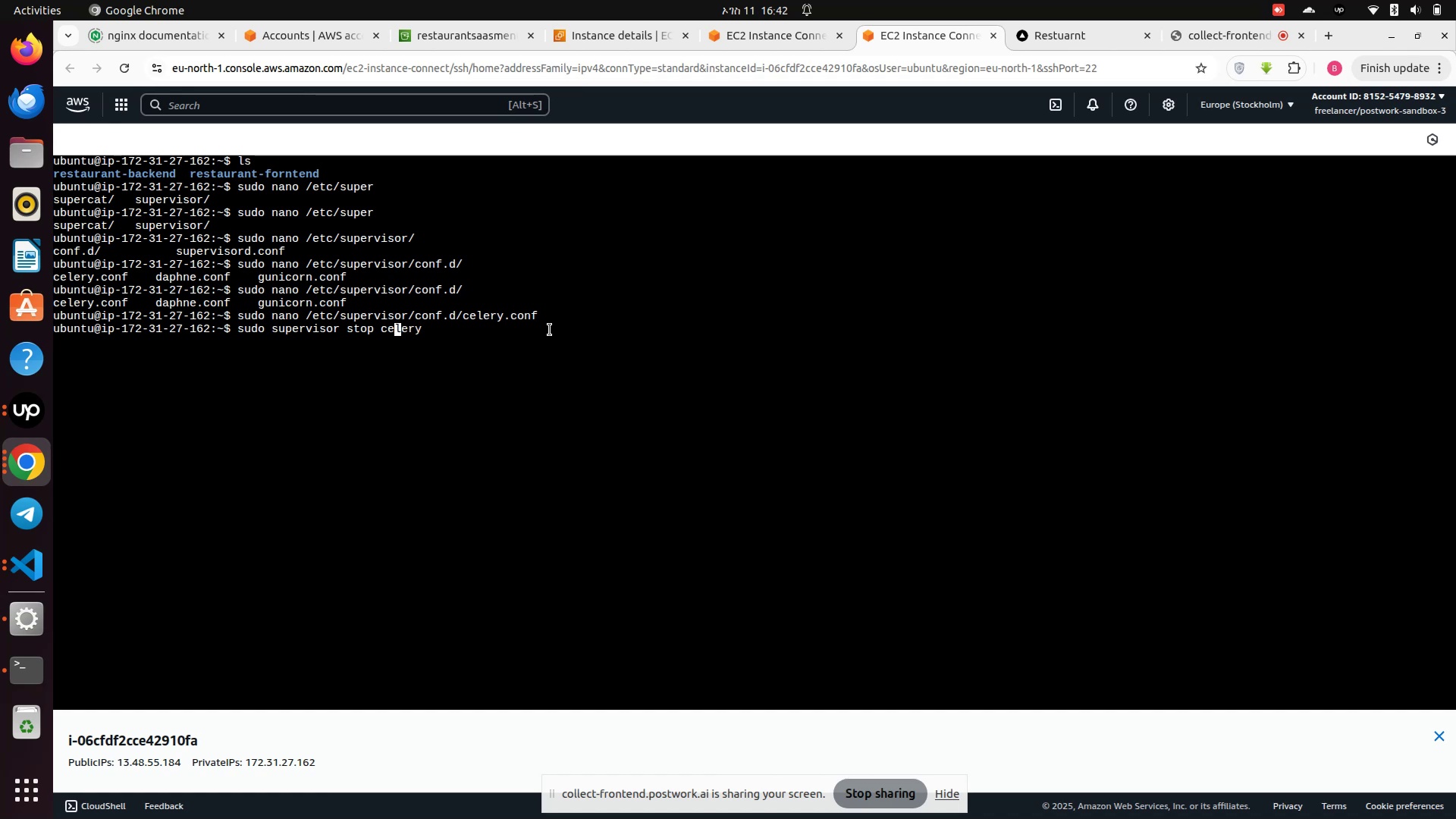 
hold_key(key=ArrowRight, duration=0.85)
 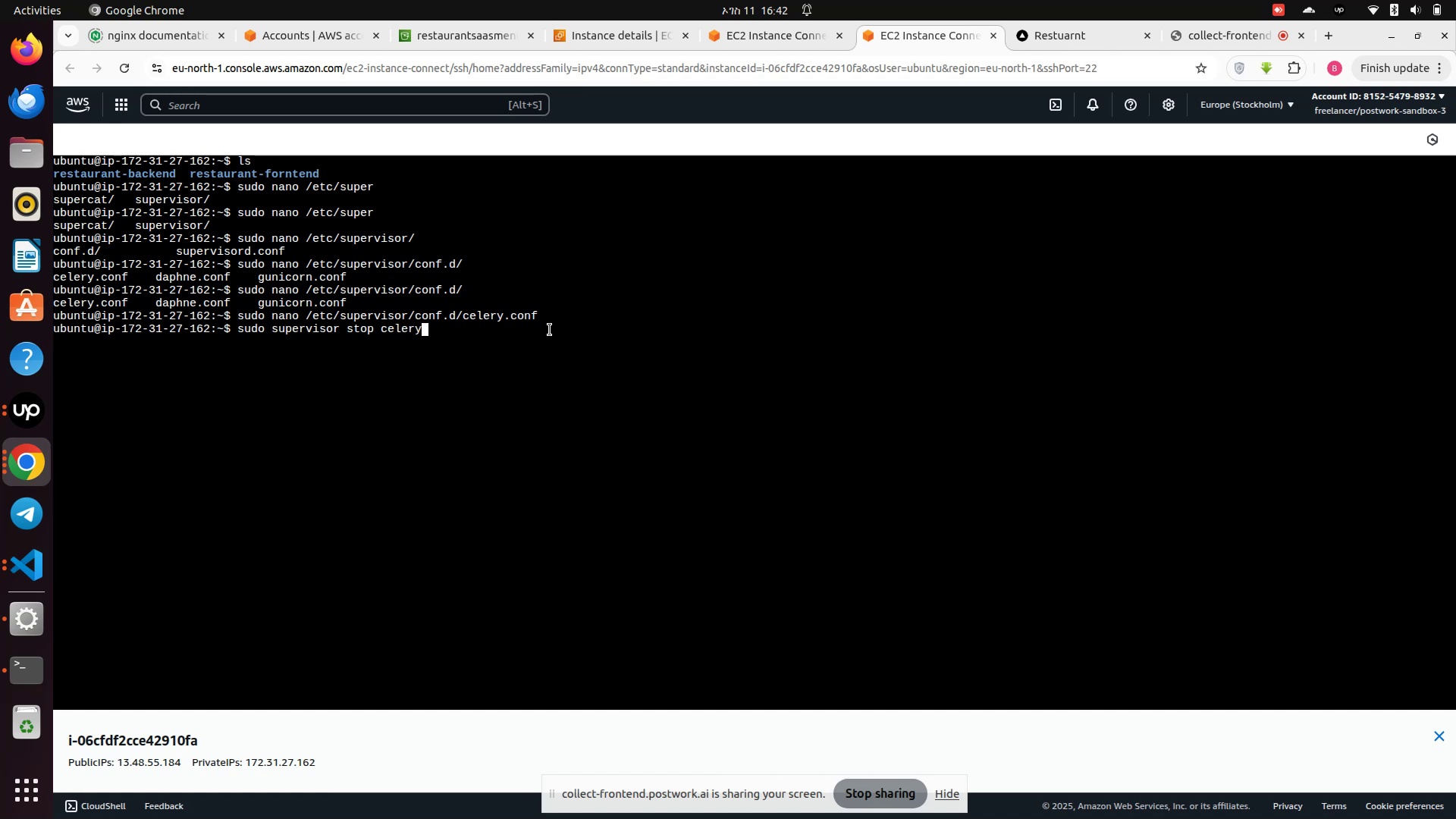 
key(Control+ControlRight)
 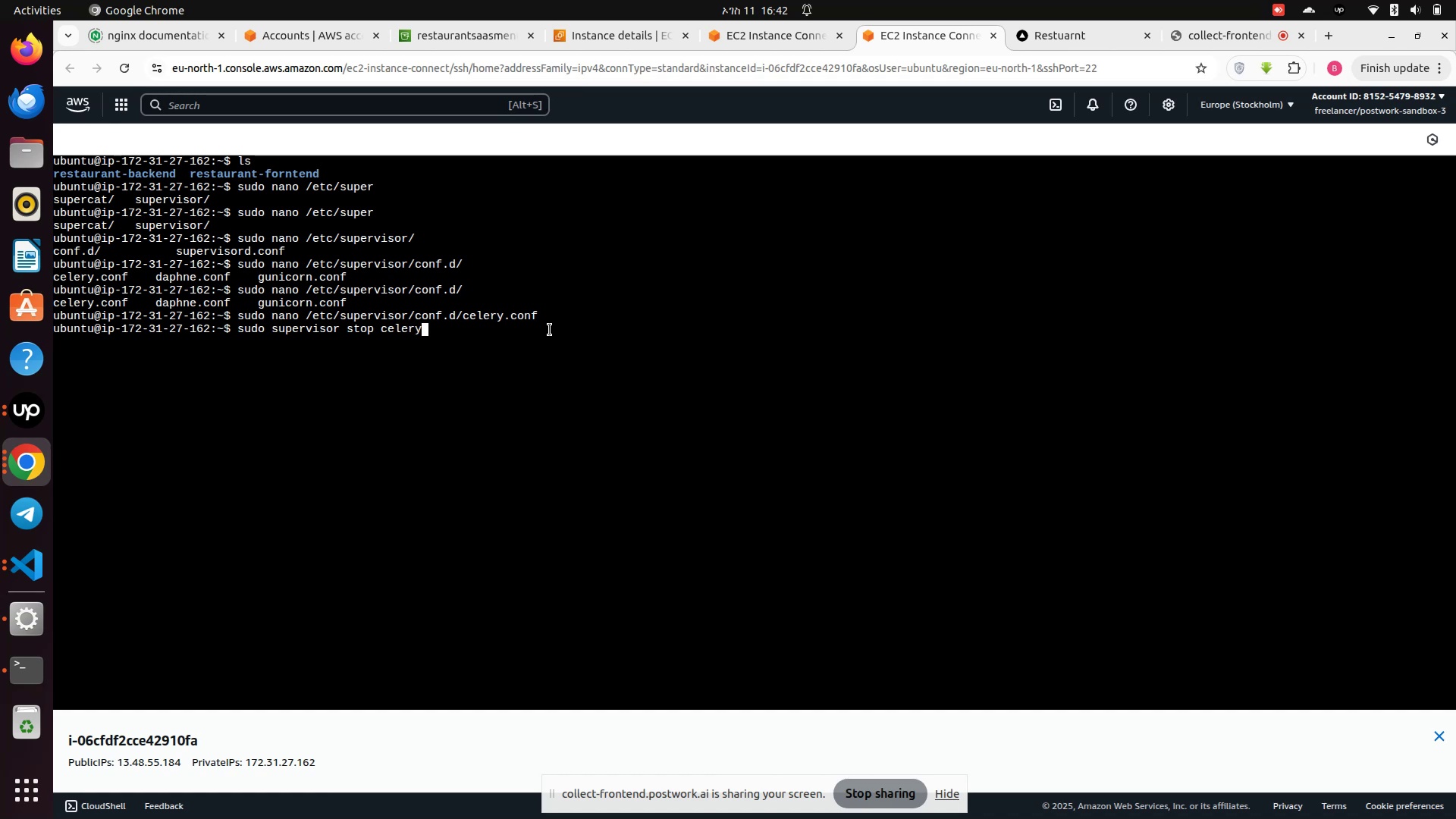 
key(ArrowLeft)
 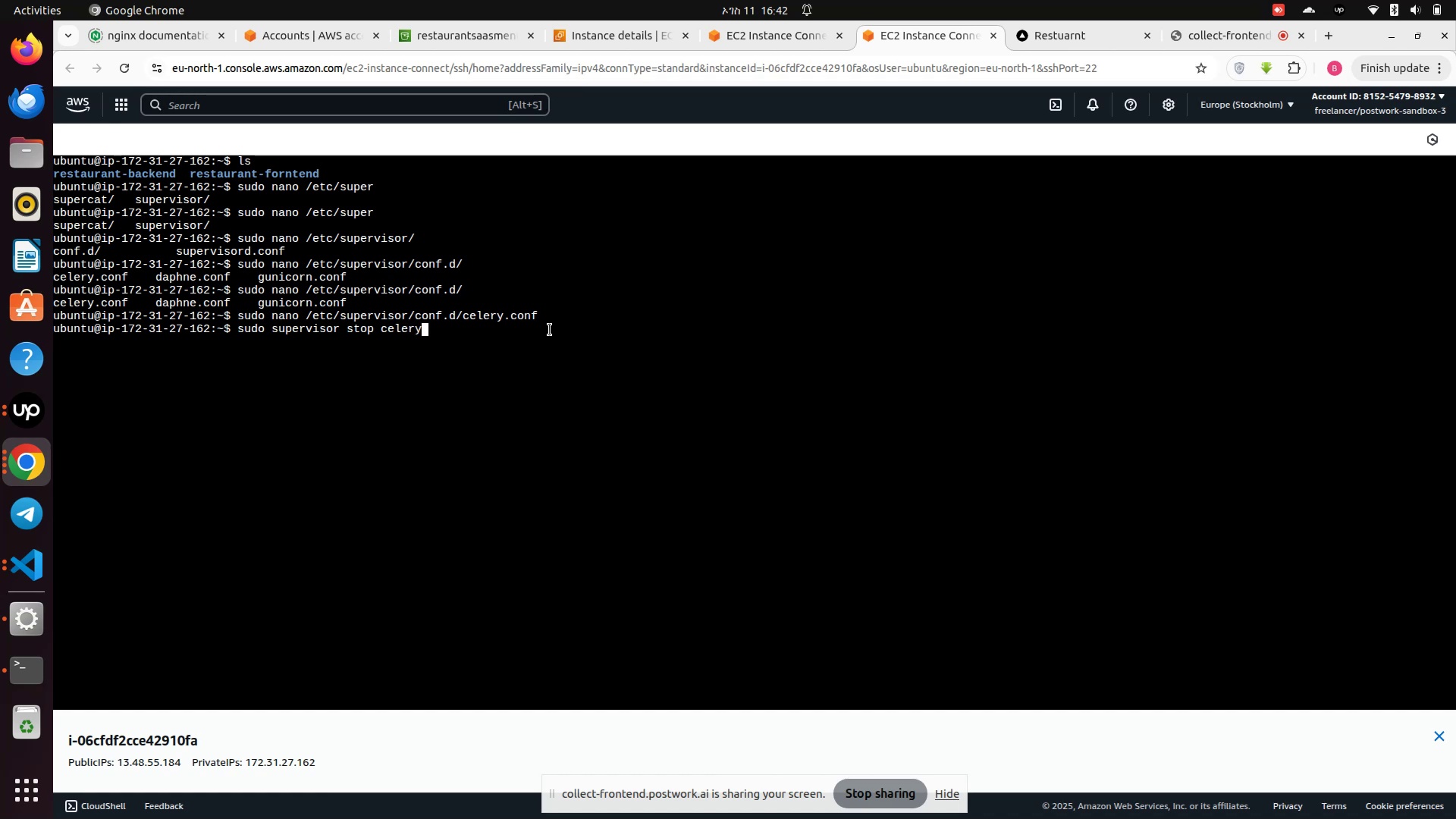 
key(ArrowLeft)
 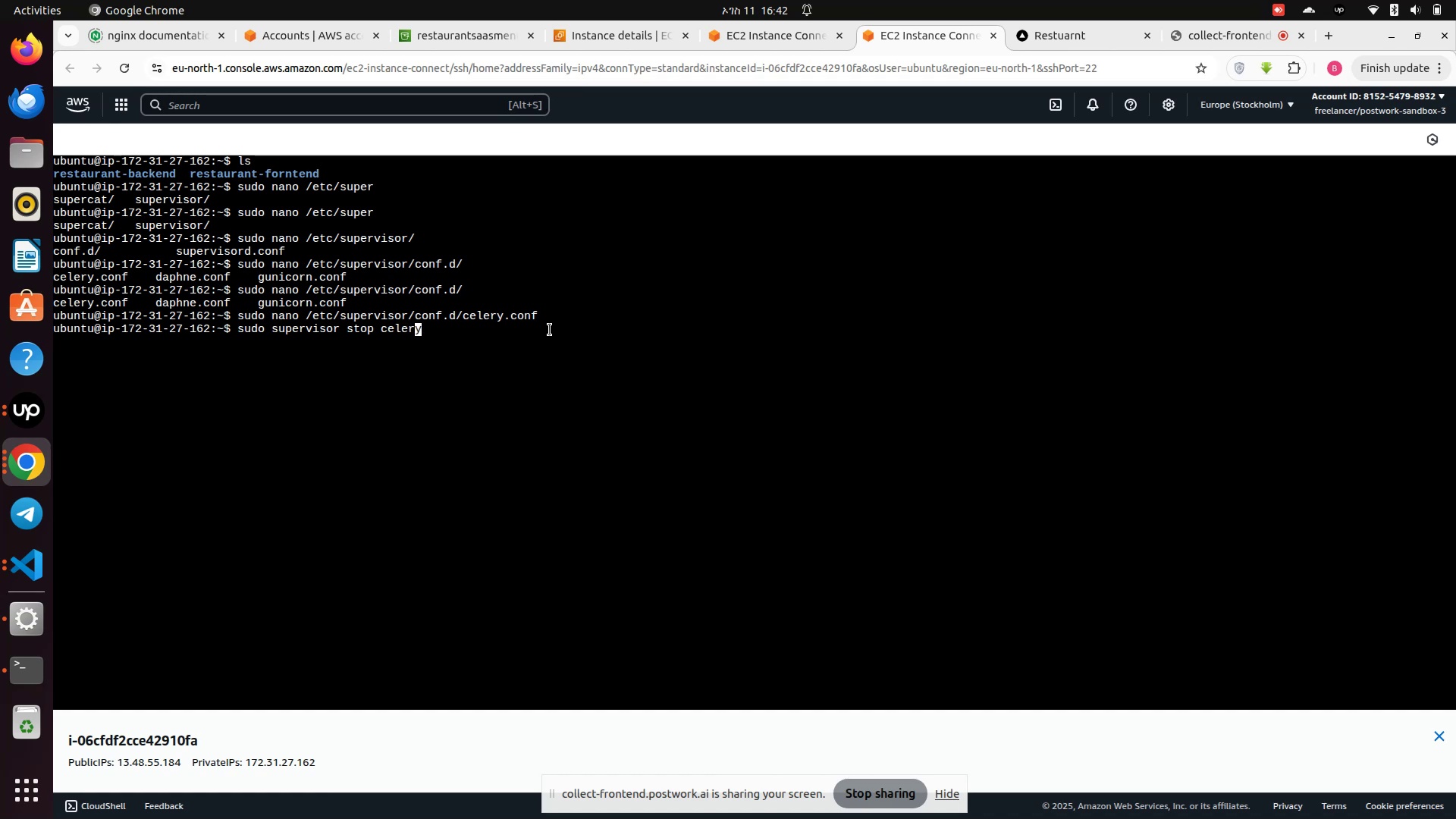 
key(ArrowLeft)
 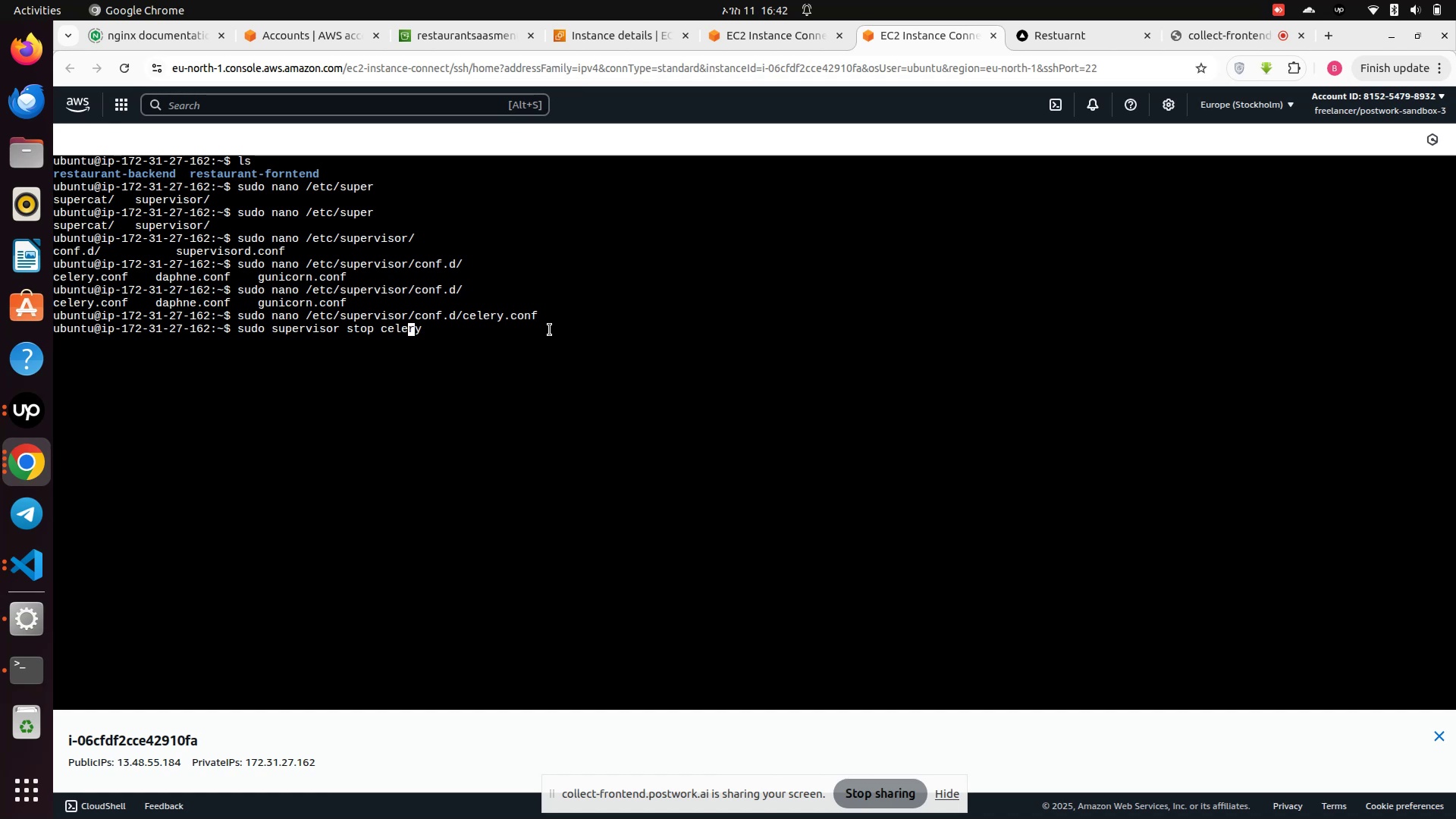 
key(ArrowLeft)
 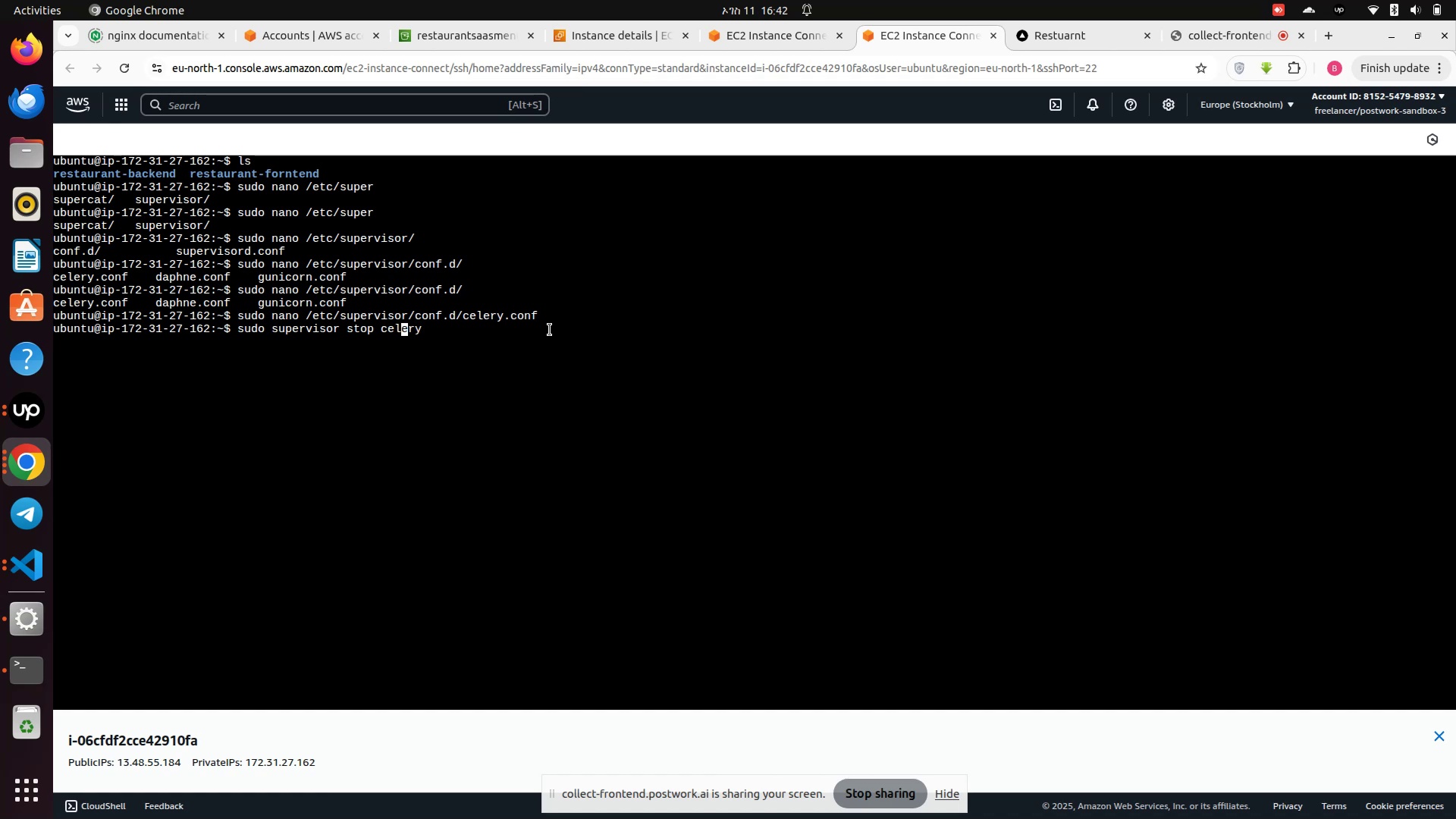 
key(ArrowLeft)
 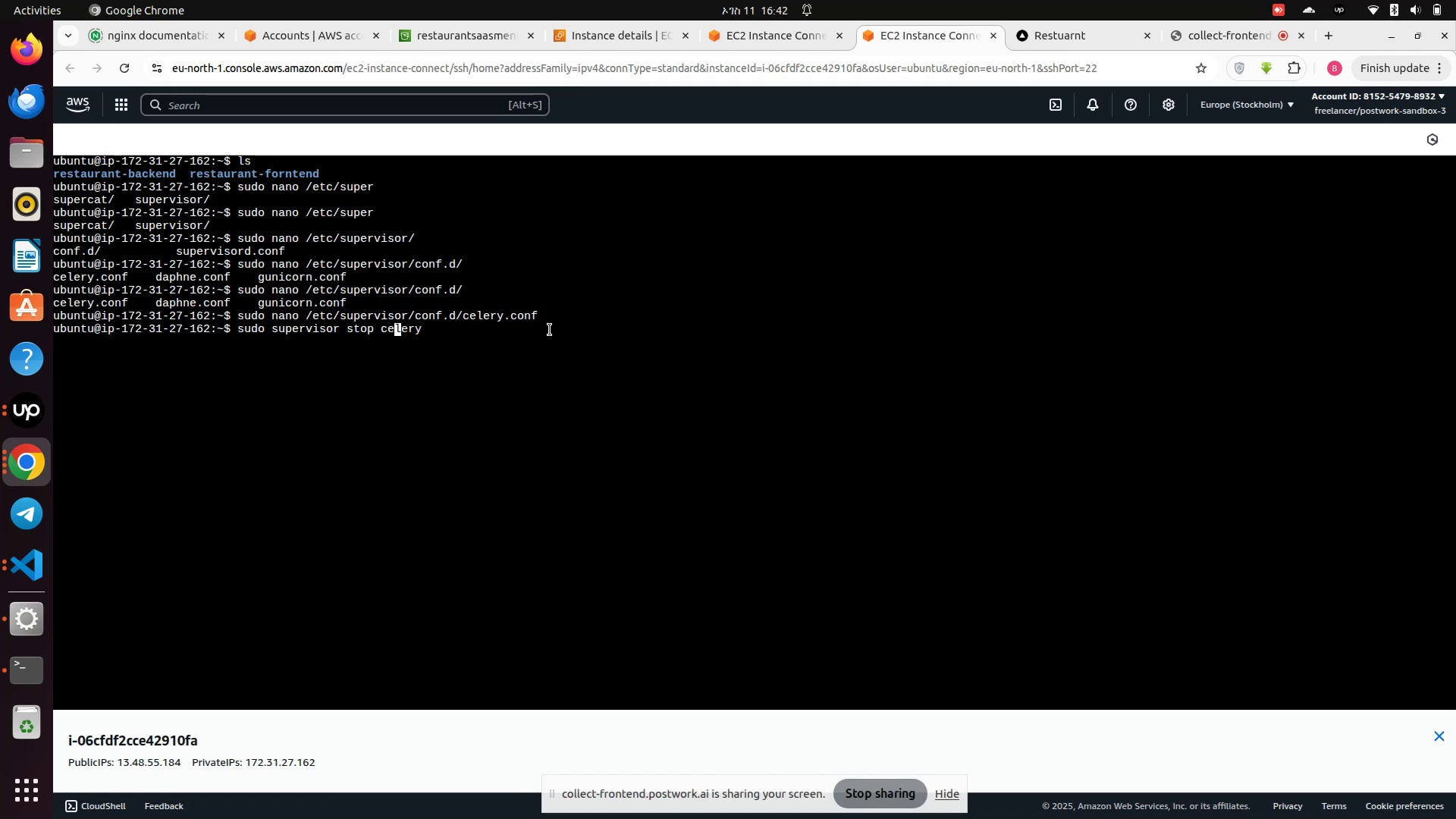 
key(ArrowLeft)
 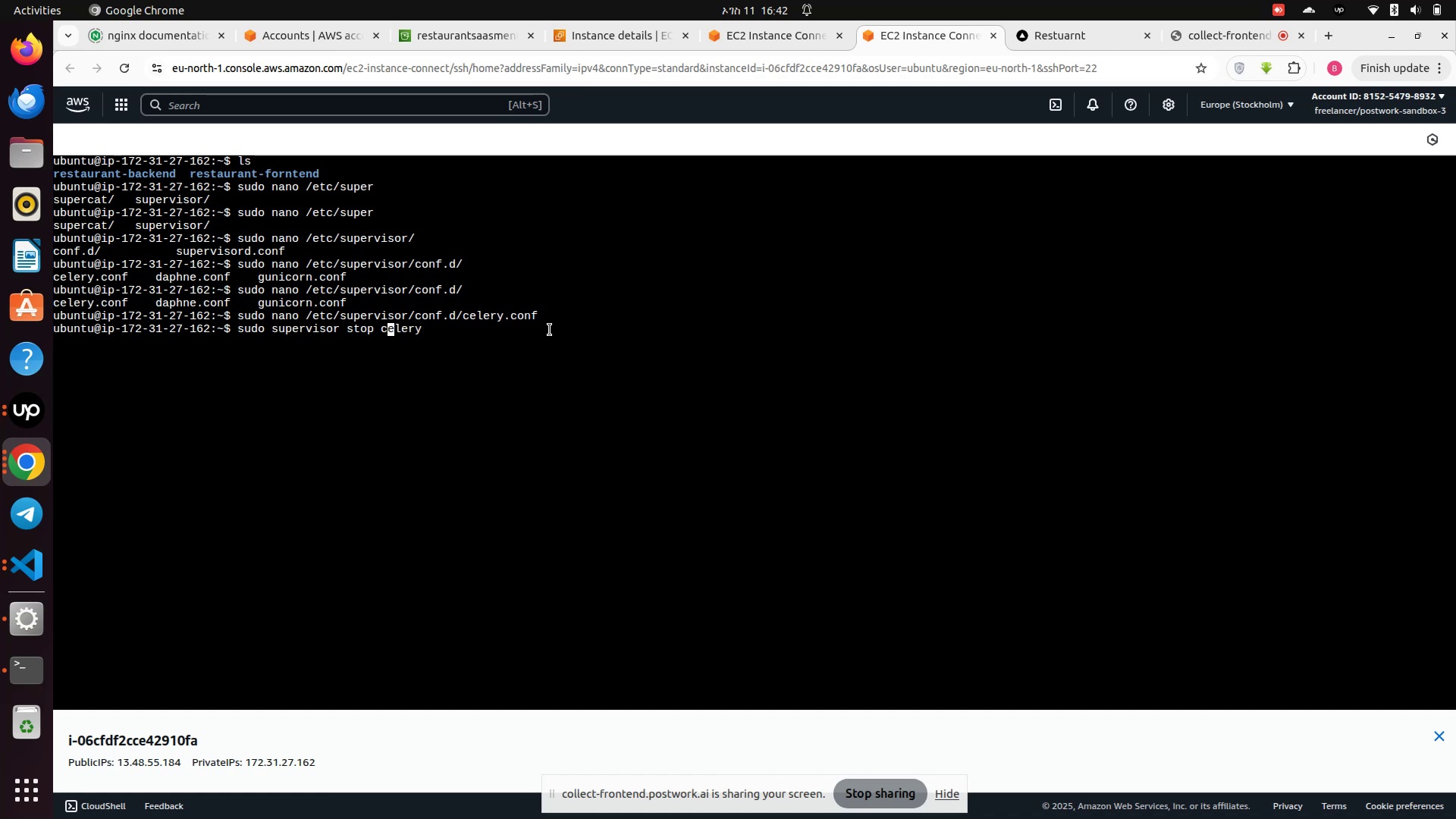 
key(ArrowLeft)
 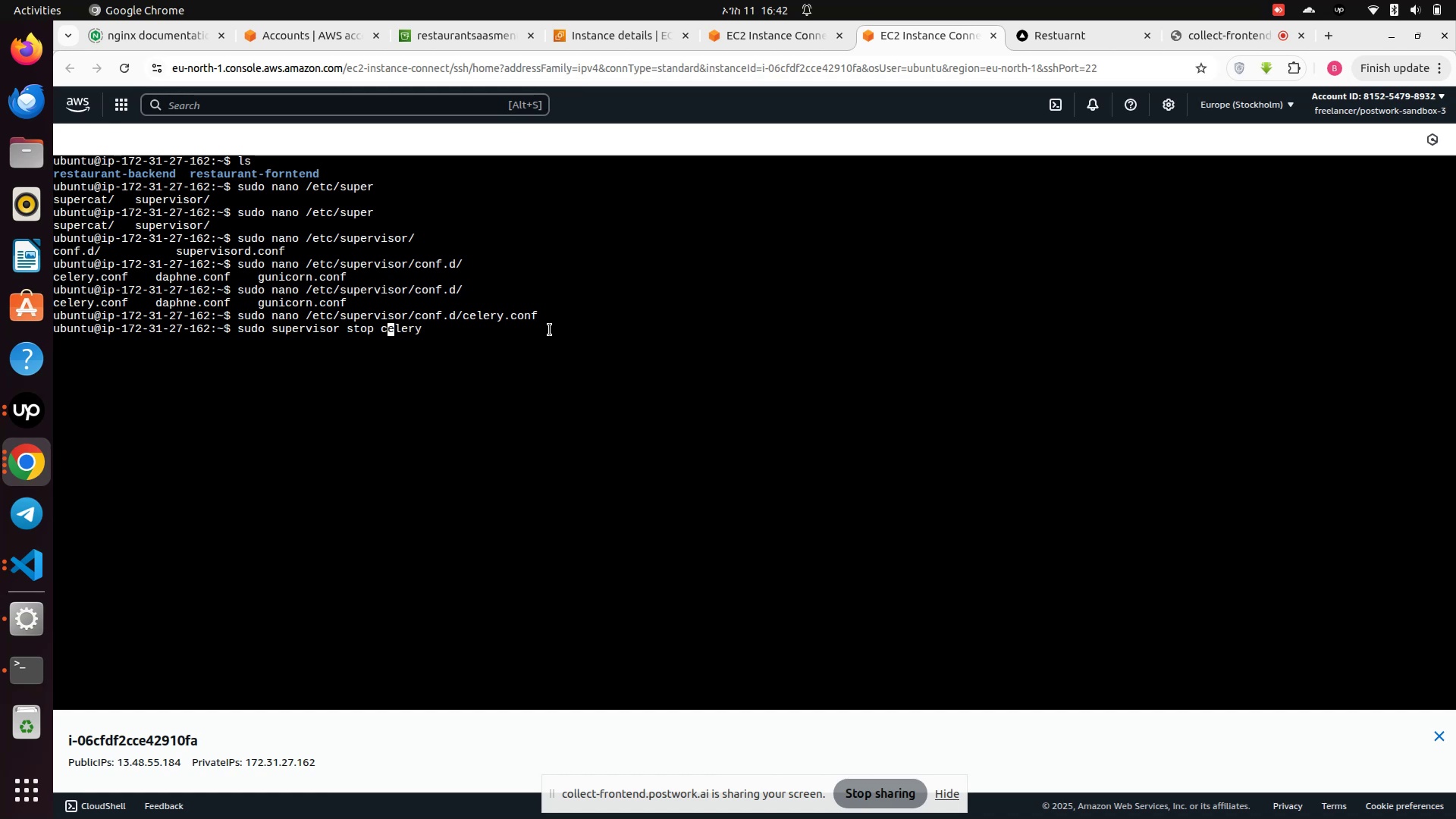 
key(ArrowLeft)
 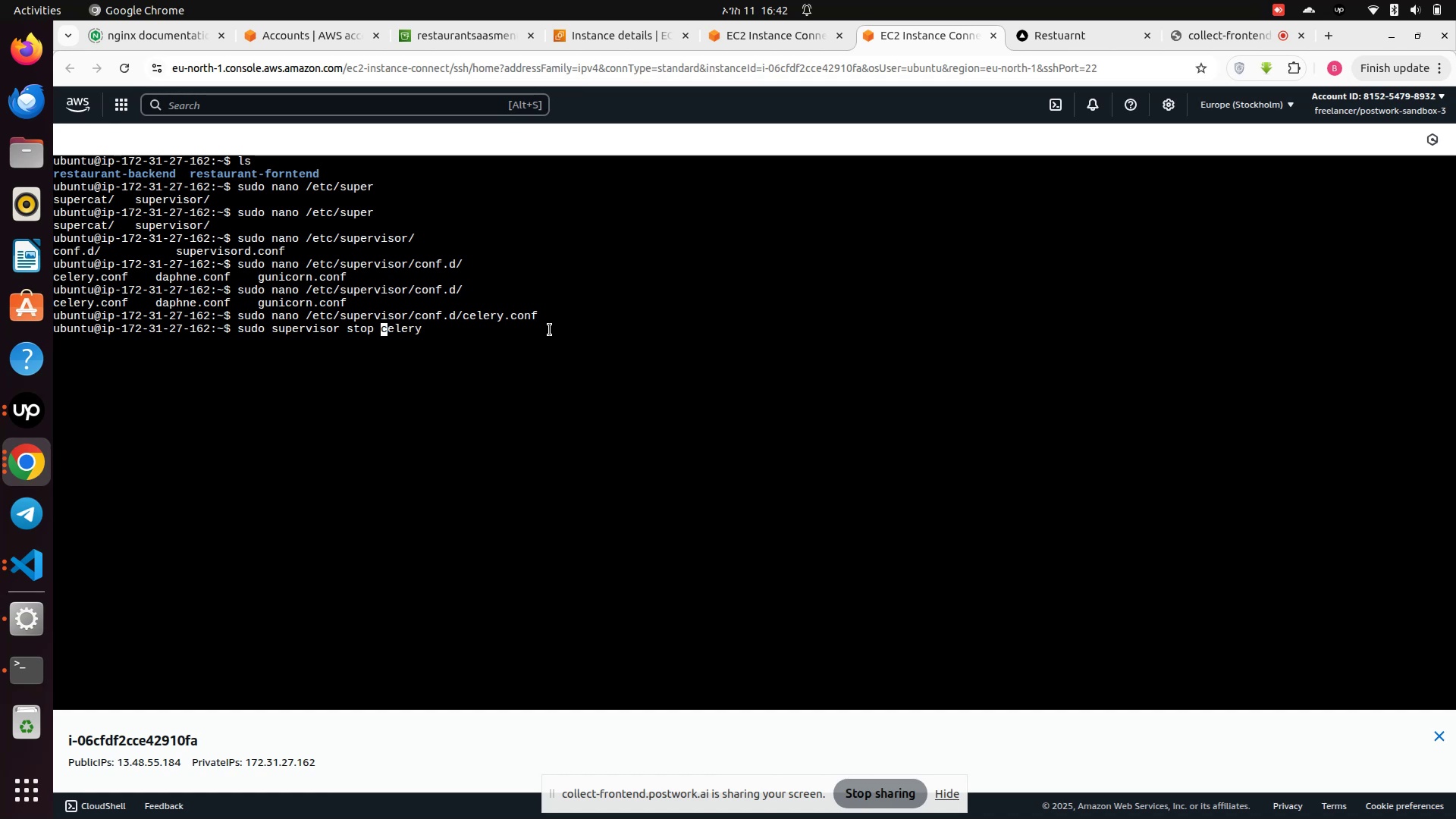 
key(ArrowLeft)
 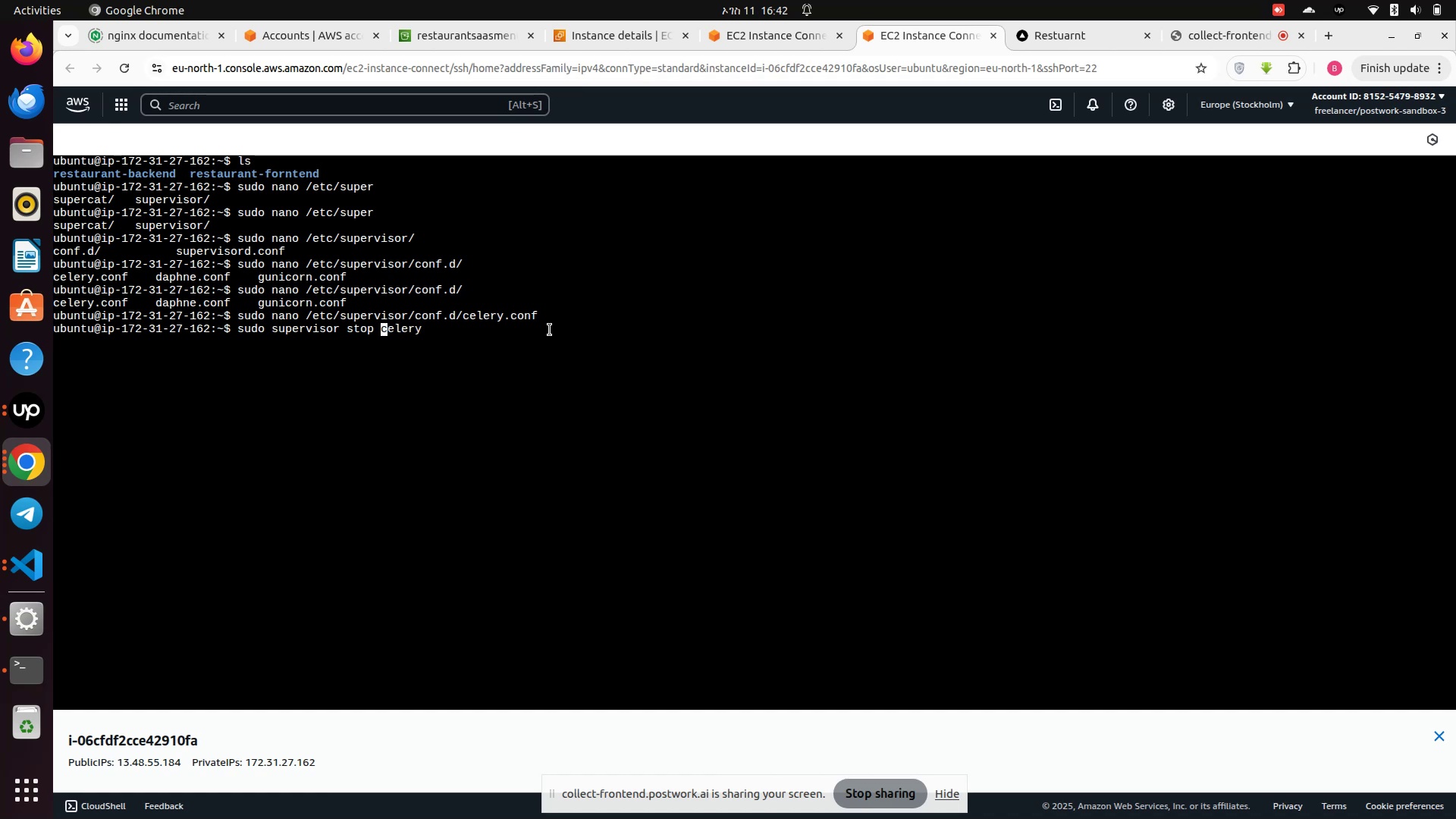 
key(ArrowLeft)
 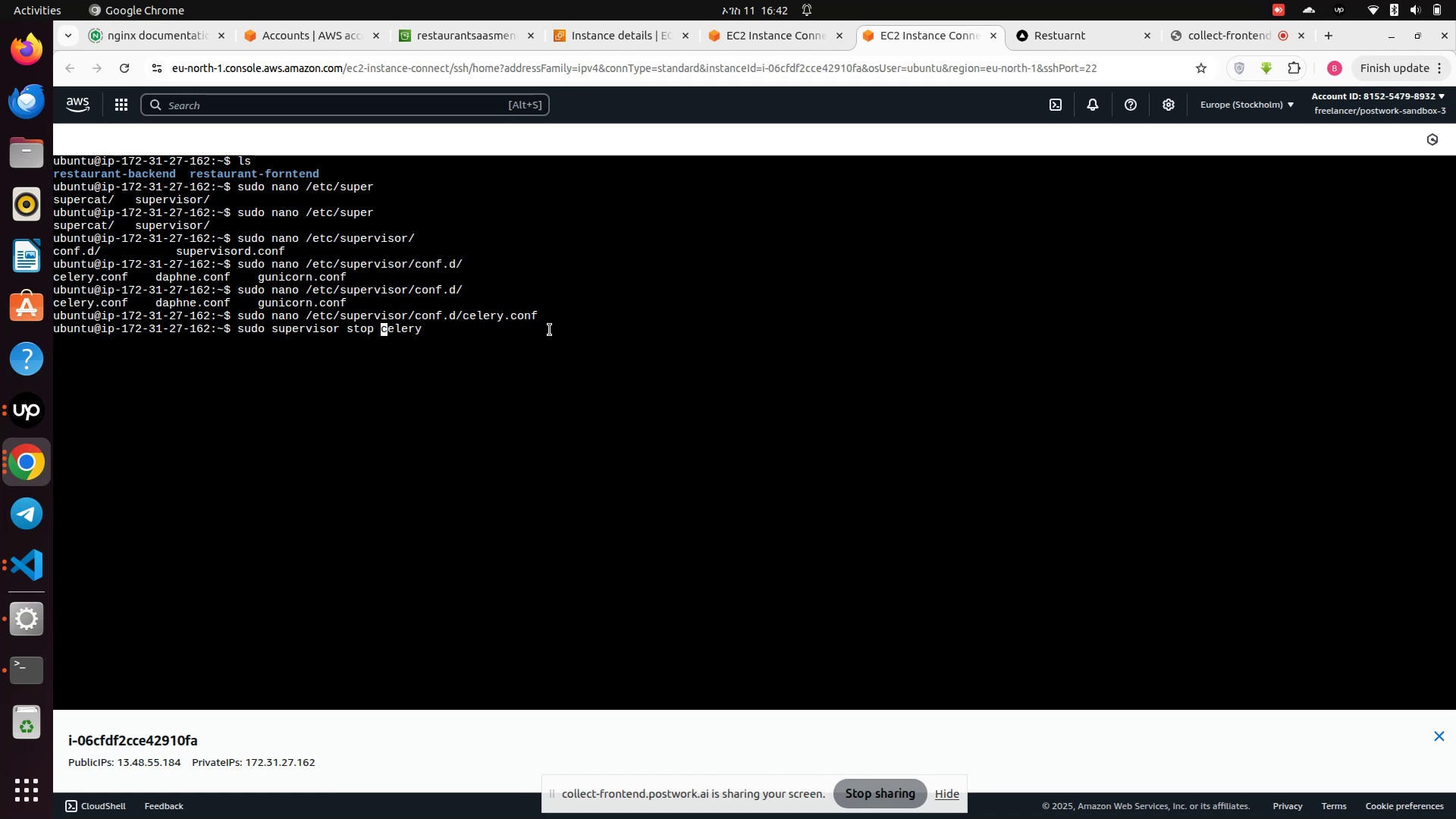 
key(ArrowLeft)
 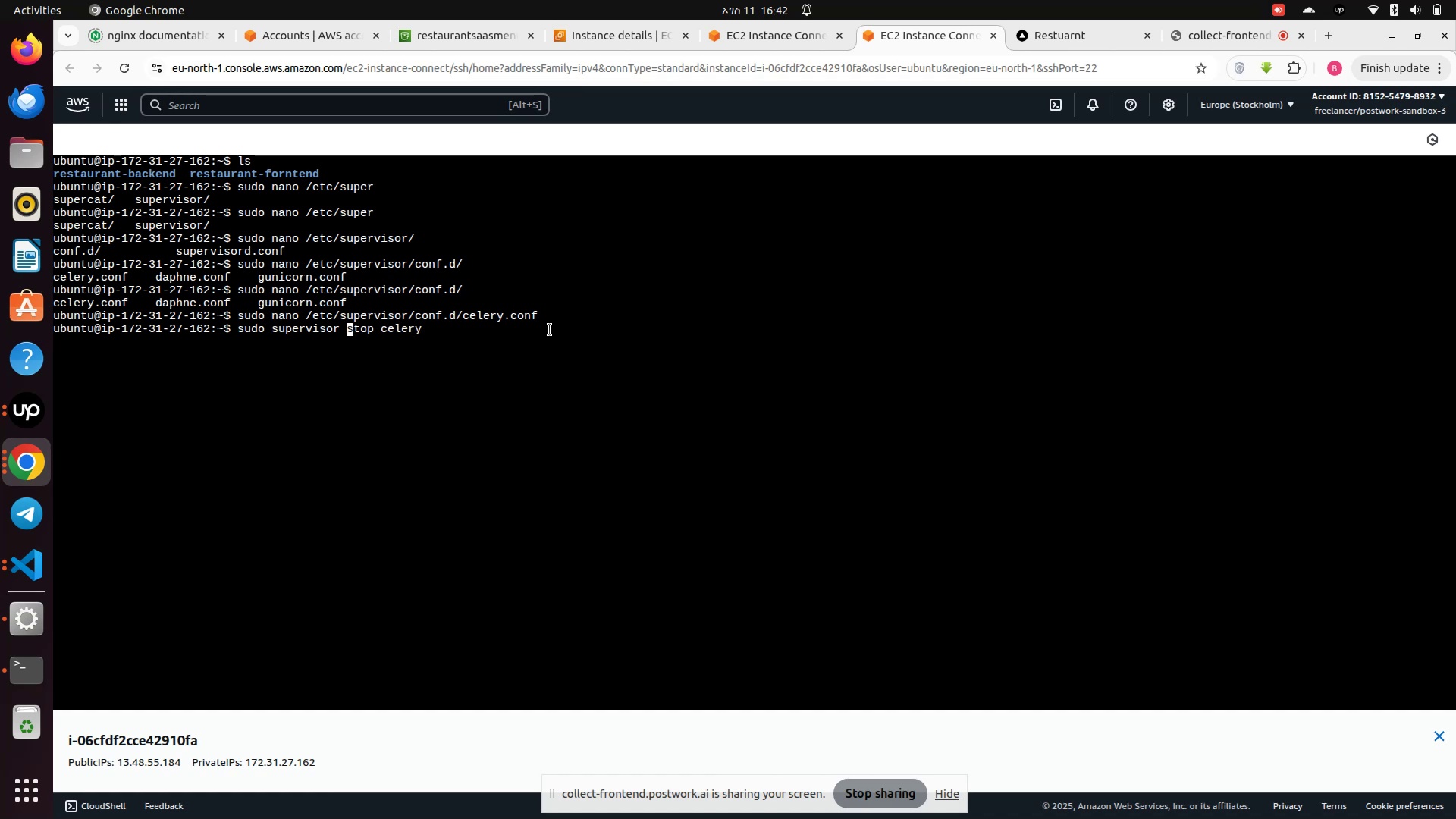 
key(ArrowLeft)
 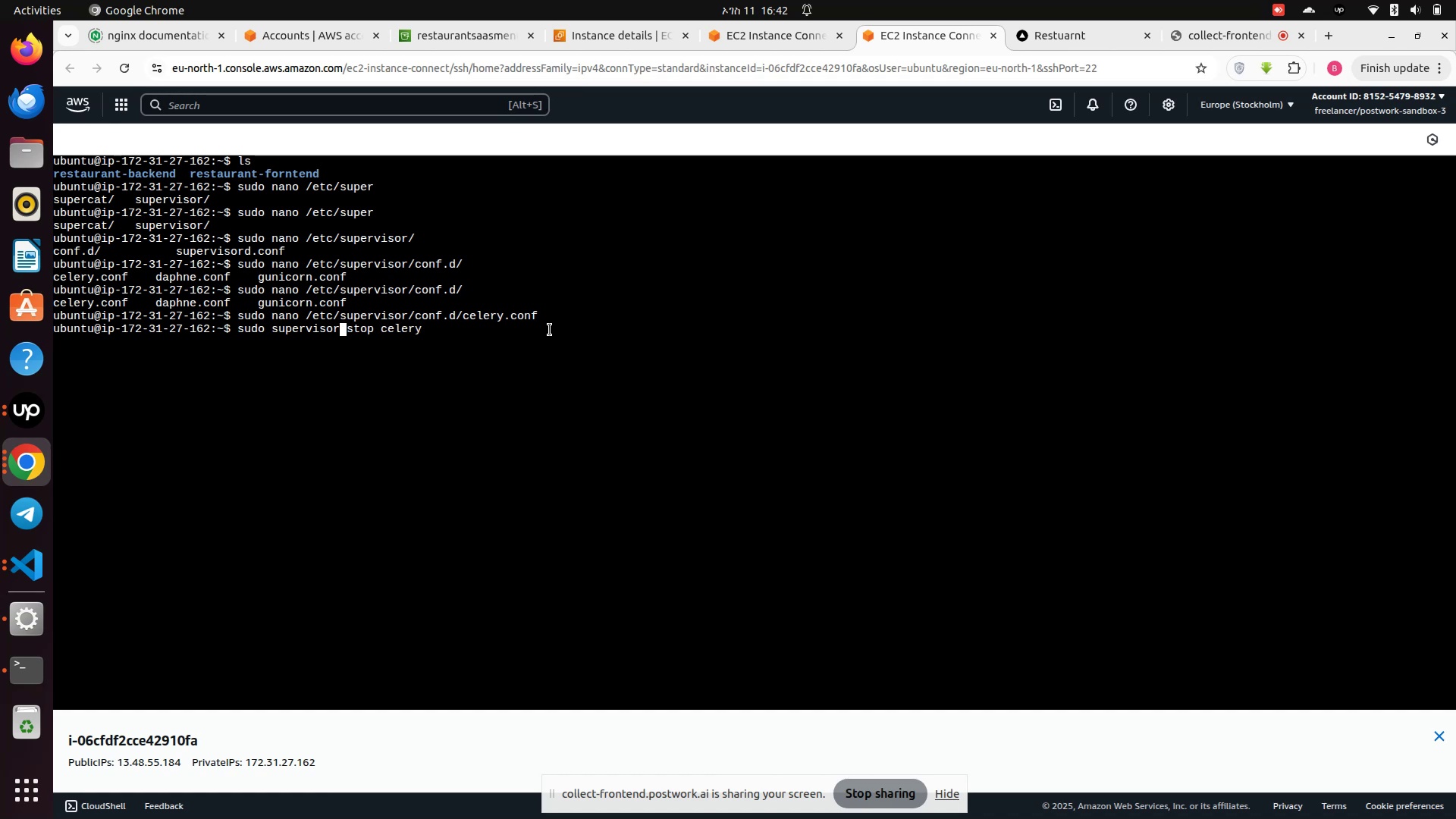 
type(ctl)
 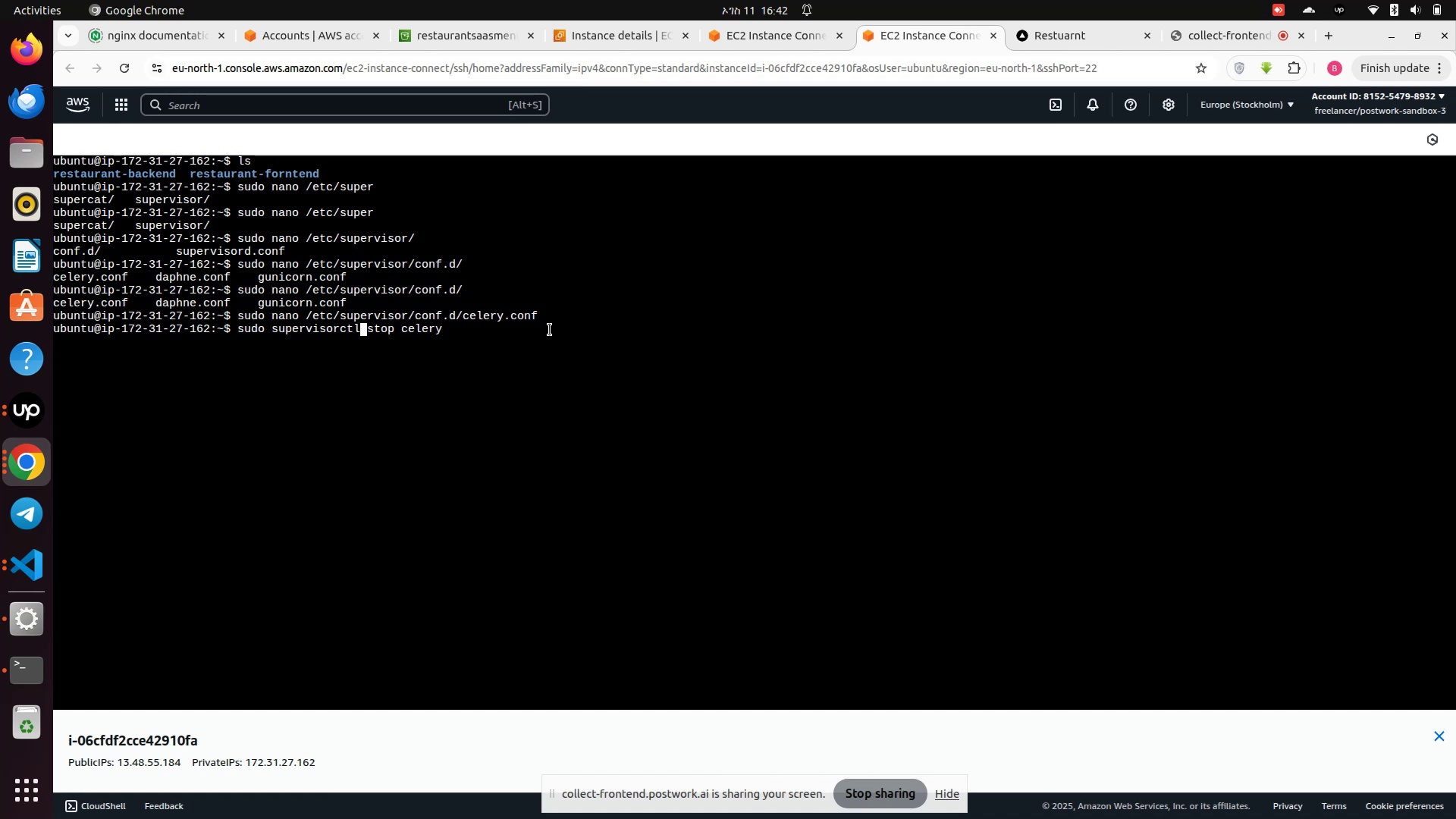 
key(Enter)
 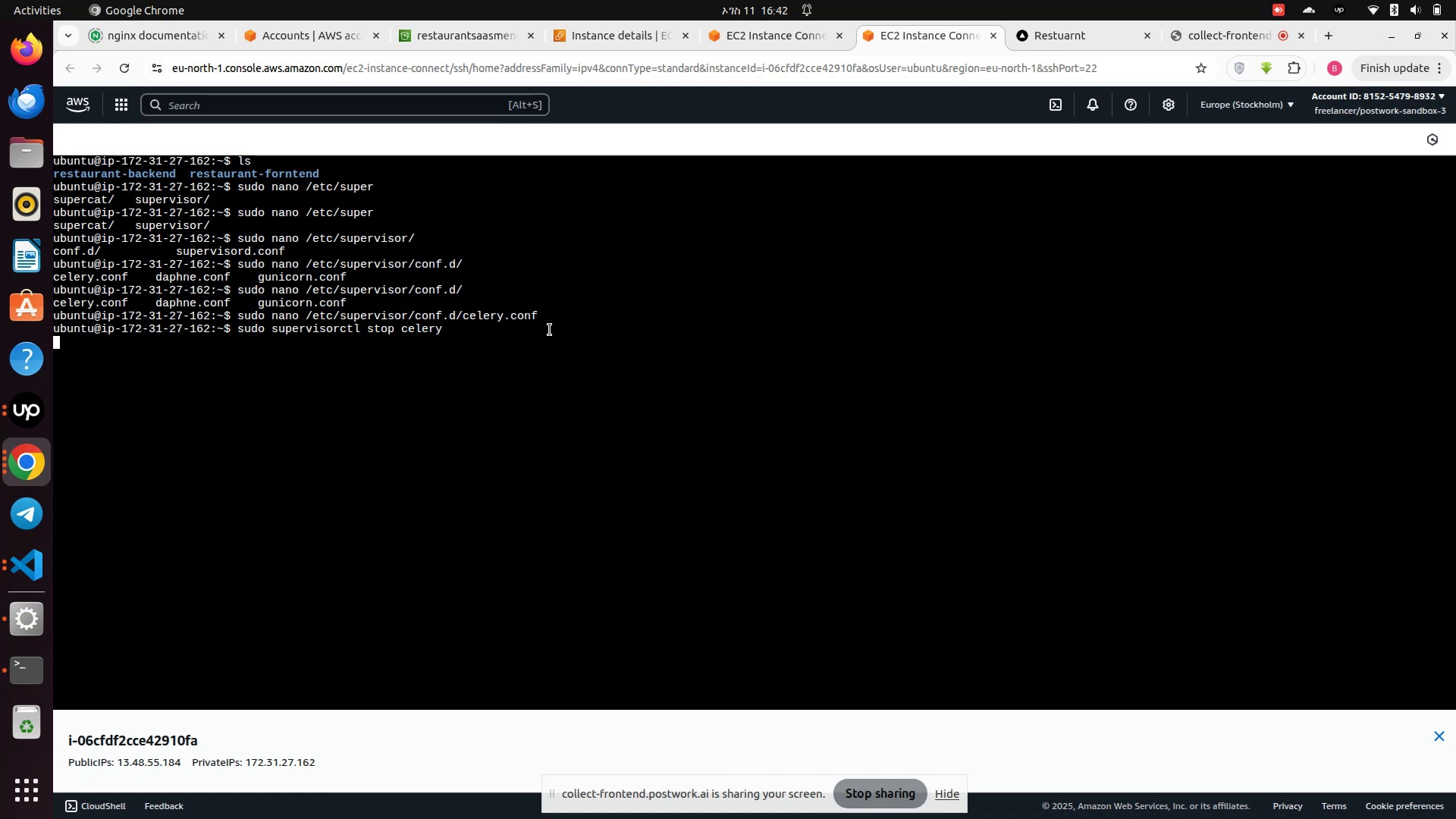 
wait(8.83)
 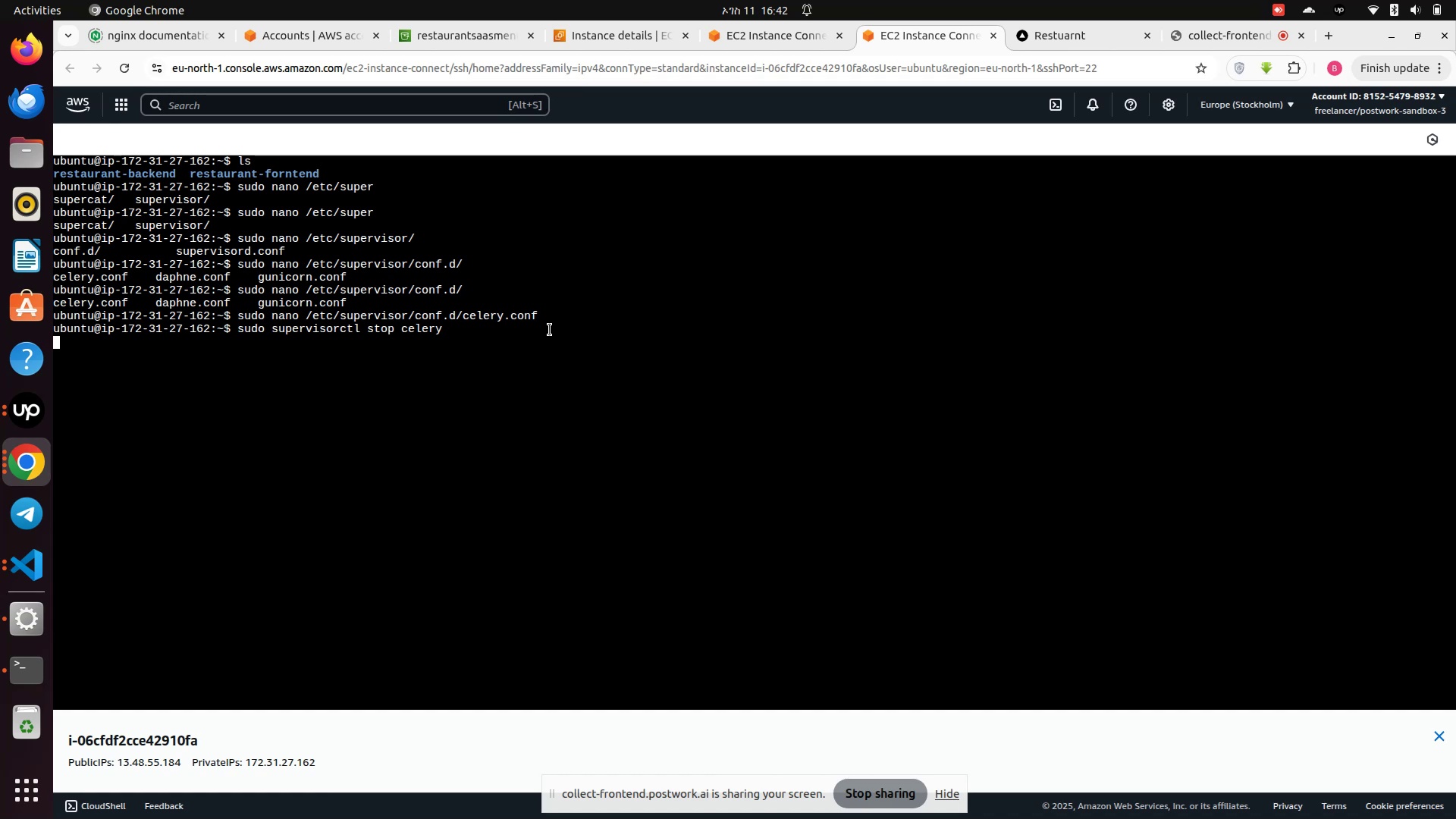 
key(ArrowUp)
 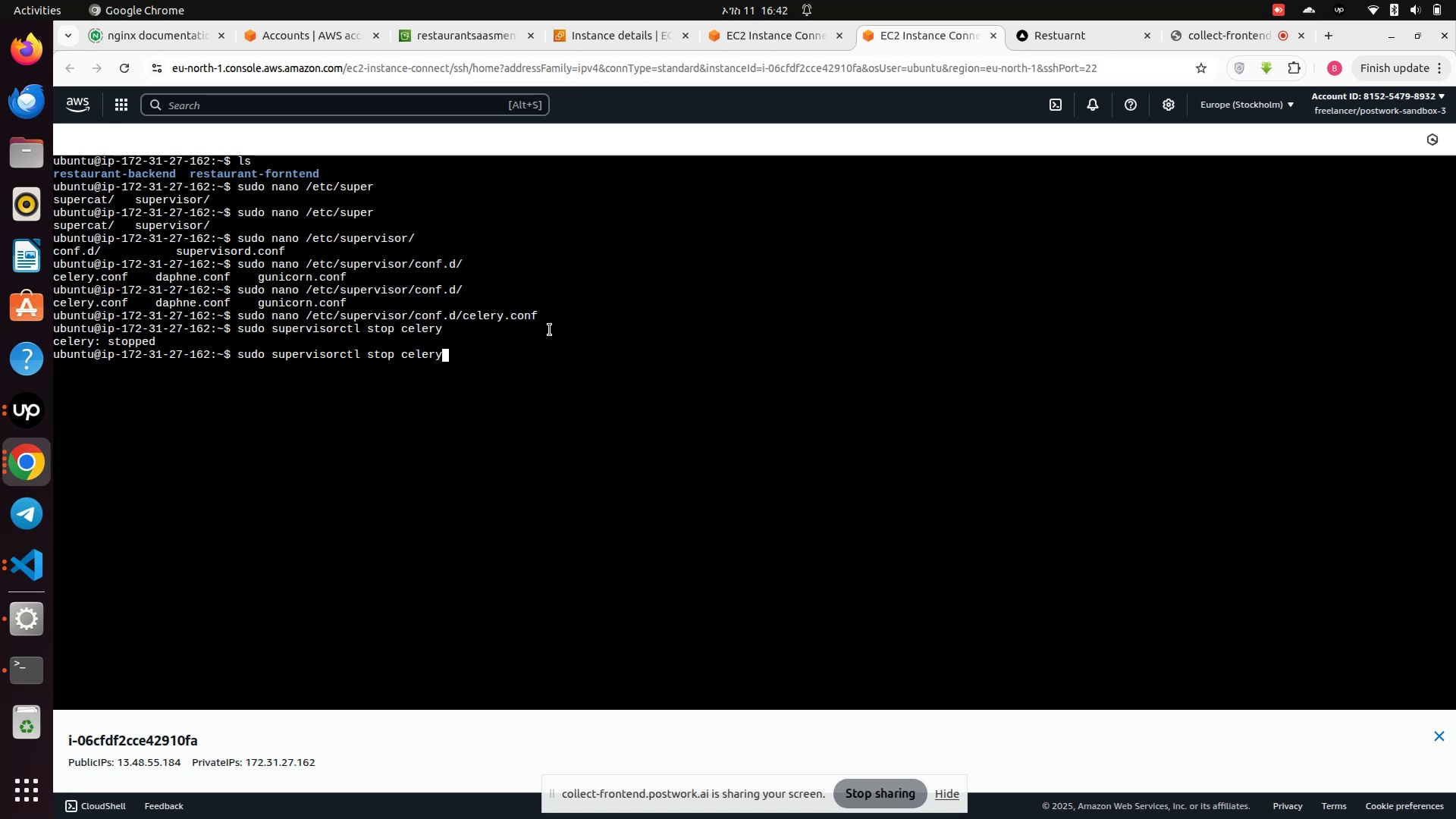 
key(ArrowLeft)
 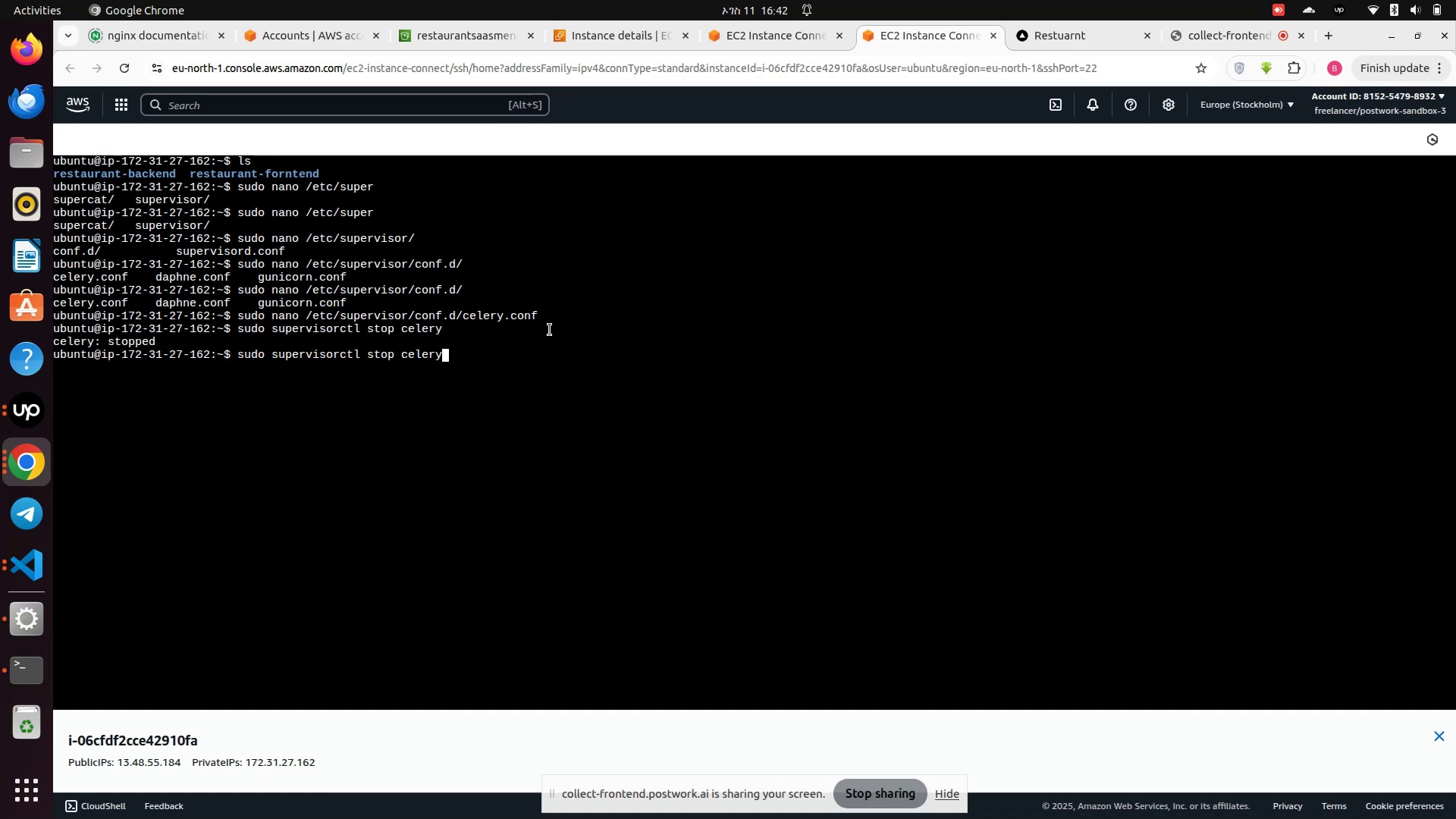 
key(ArrowLeft)
 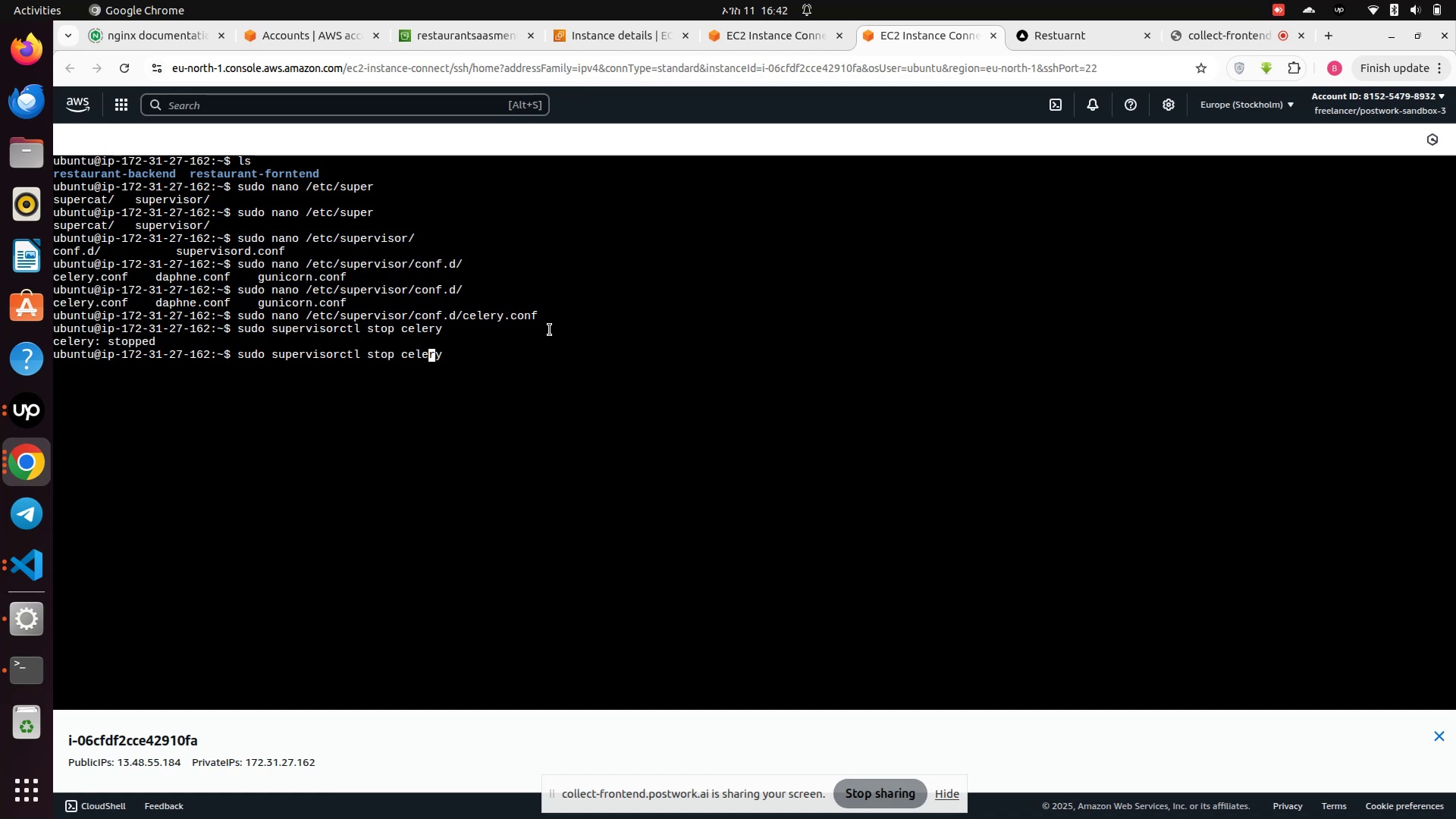 
key(ArrowRight)
 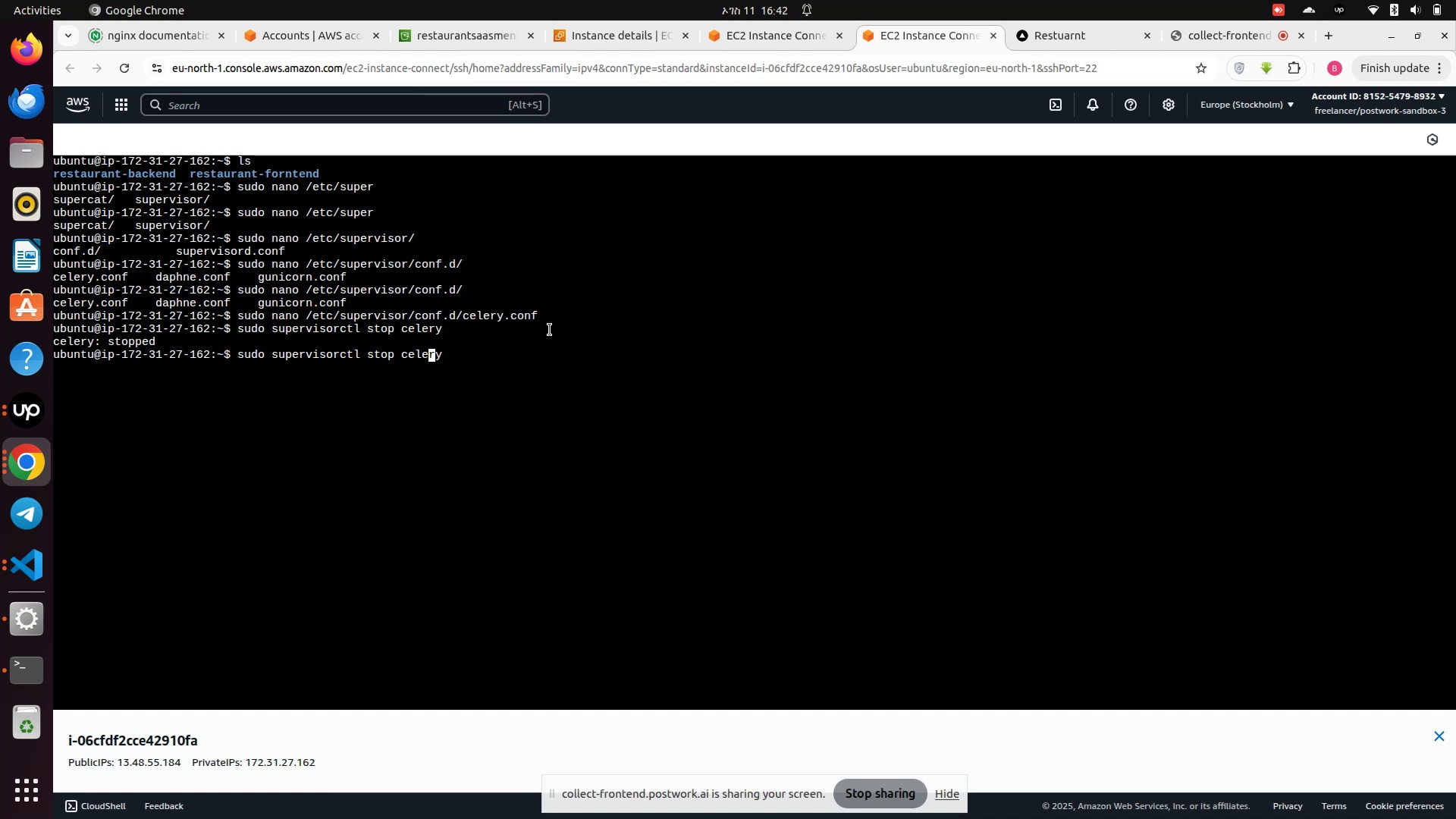 
key(ArrowRight)
 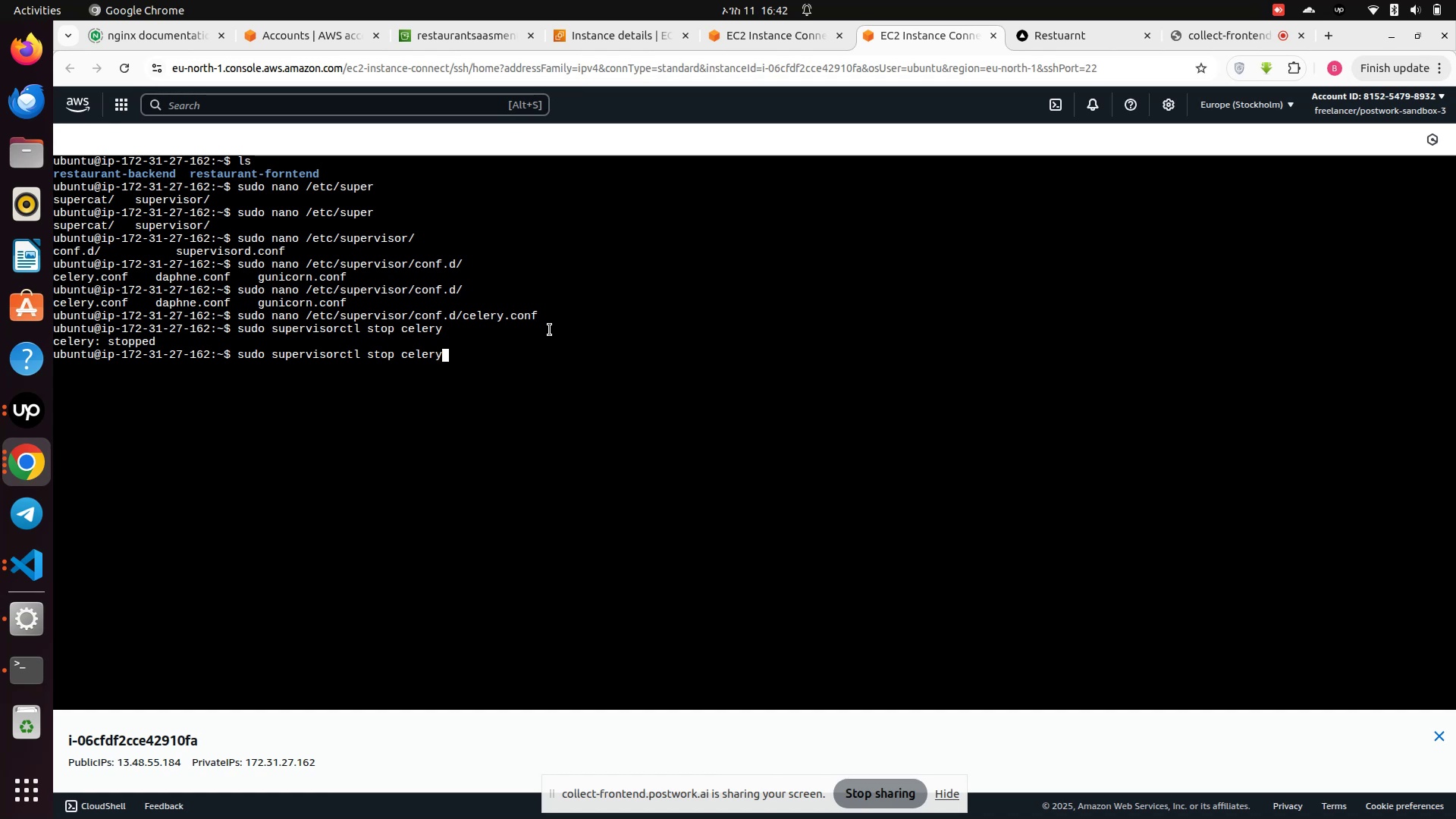 
key(Backspace)
key(Backspace)
key(Backspace)
key(Backspace)
key(Backspace)
key(Backspace)
key(Backspace)
key(Backspace)
key(Backspace)
key(Backspace)
key(Backspace)
type(reread)
 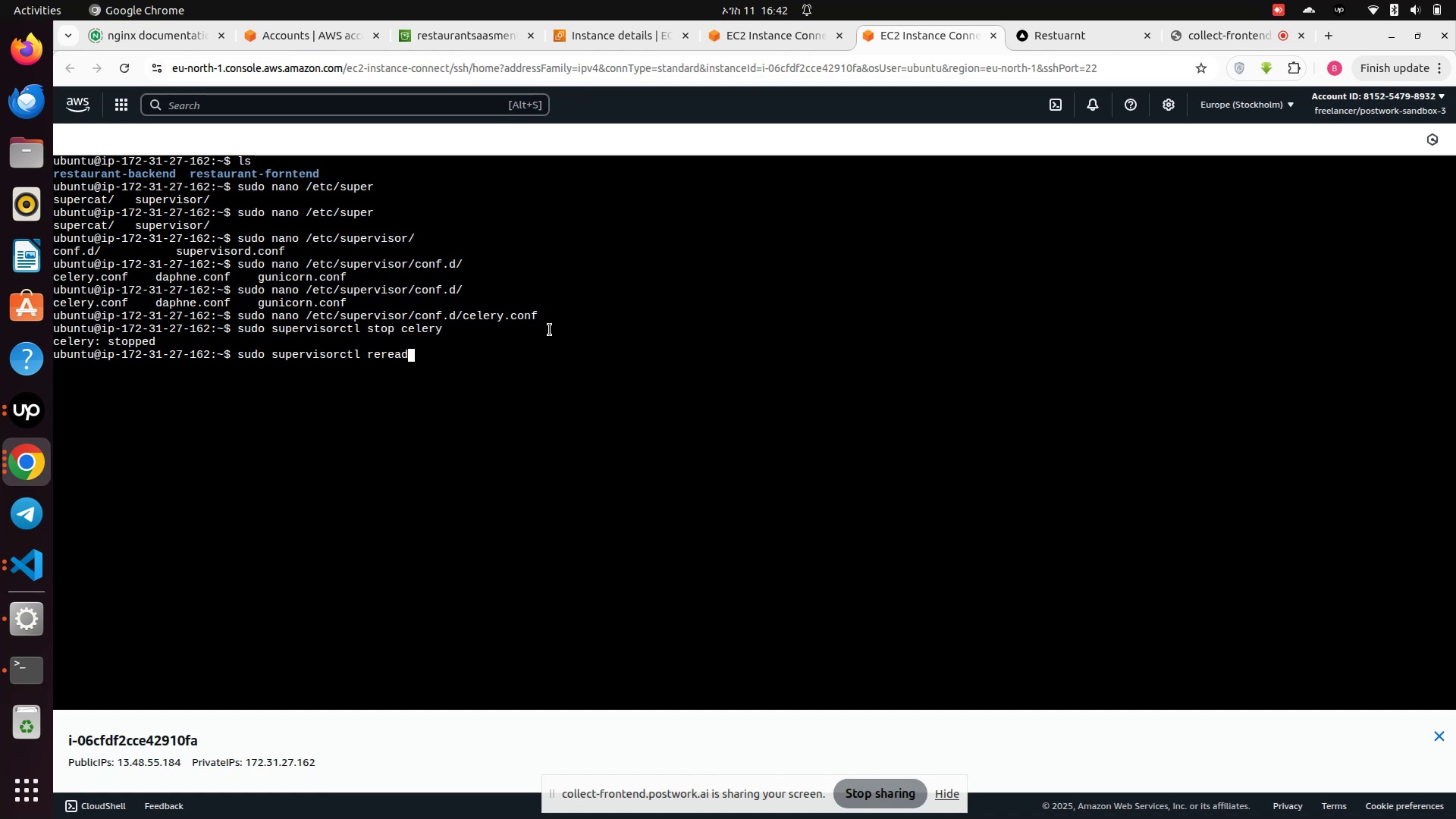 
key(Enter)
 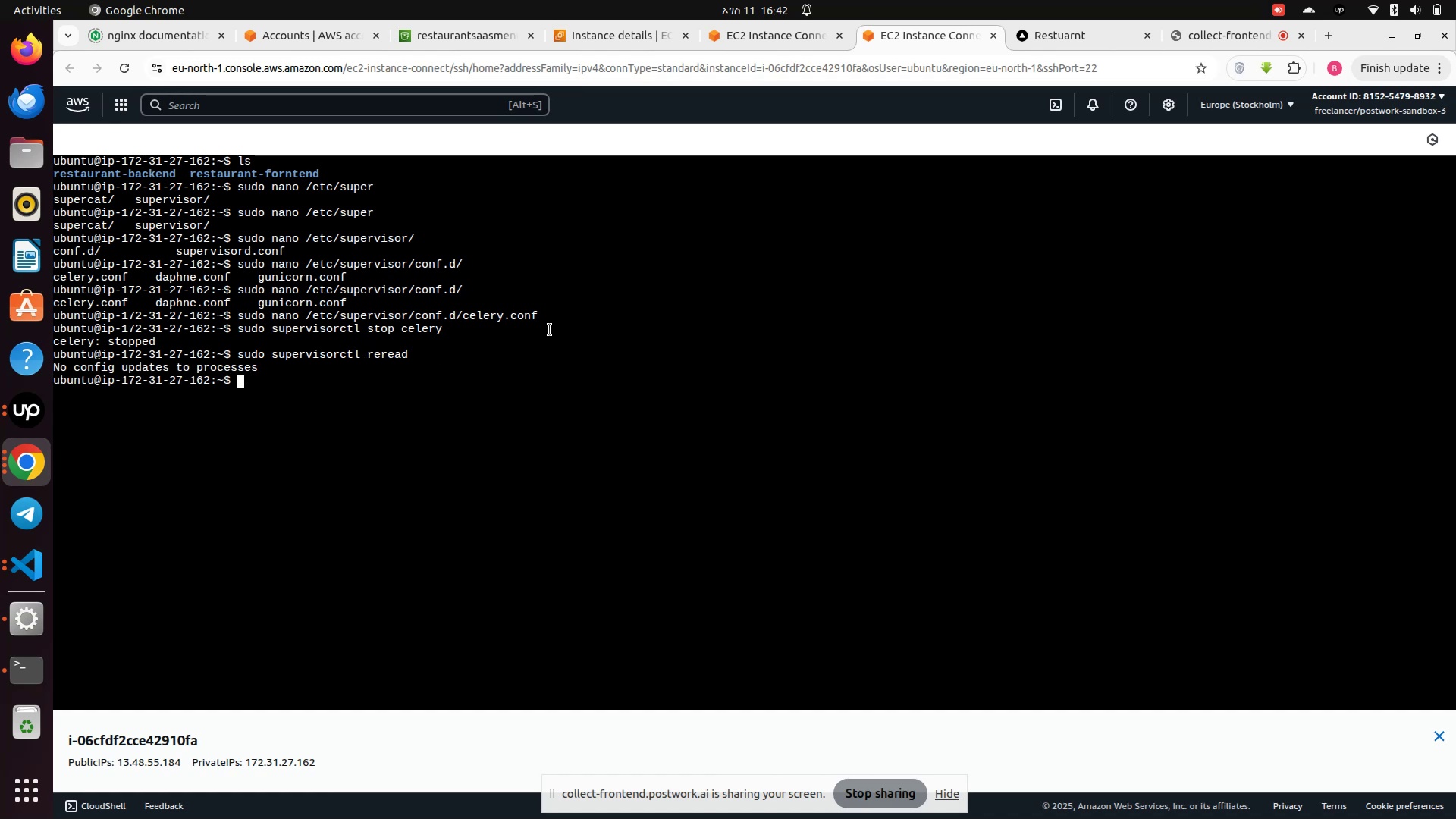 
key(ArrowUp)
 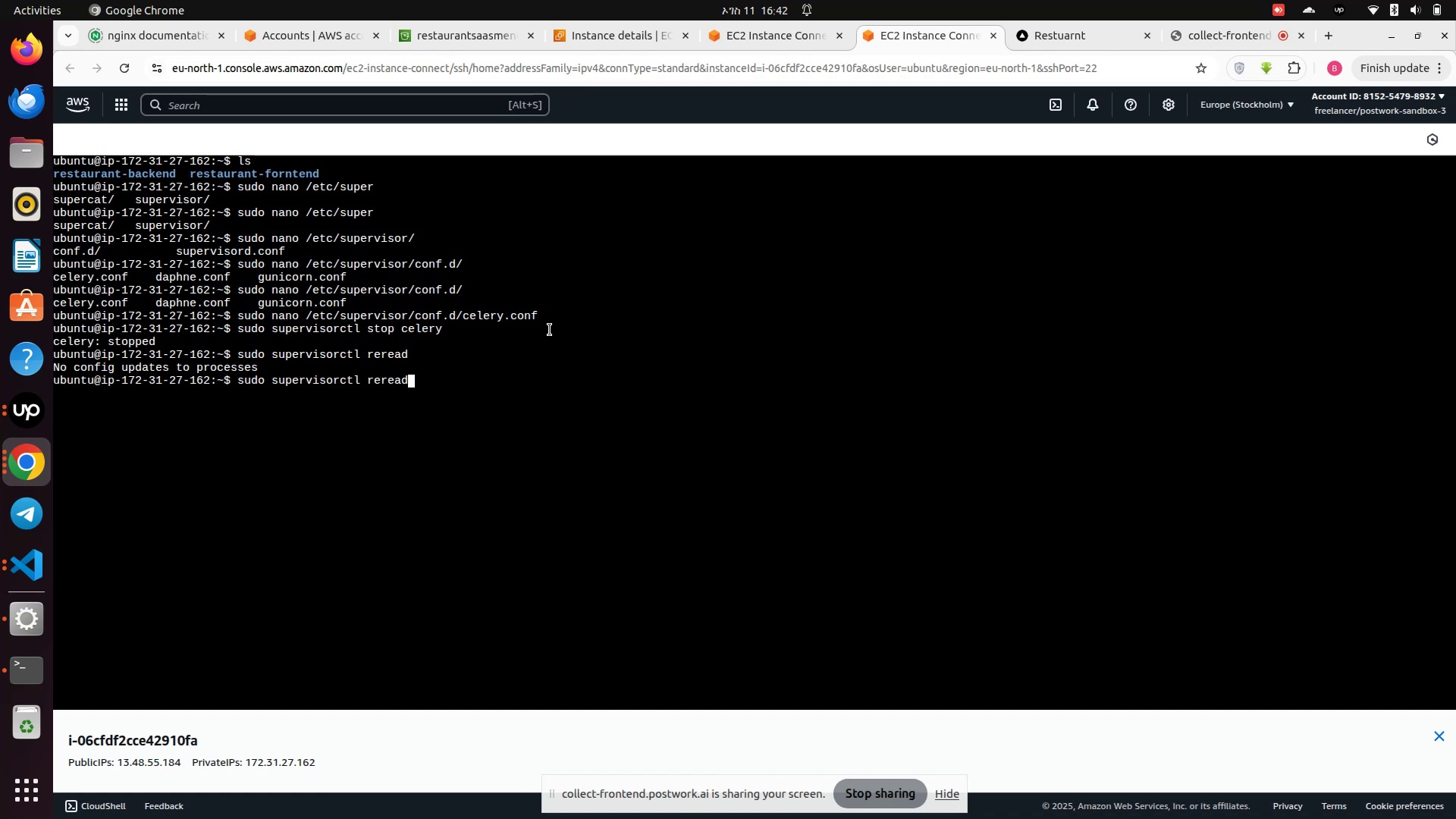 
key(Backspace)
key(Backspace)
key(Backspace)
key(Backspace)
key(Backspace)
key(Backspace)
type(update)
 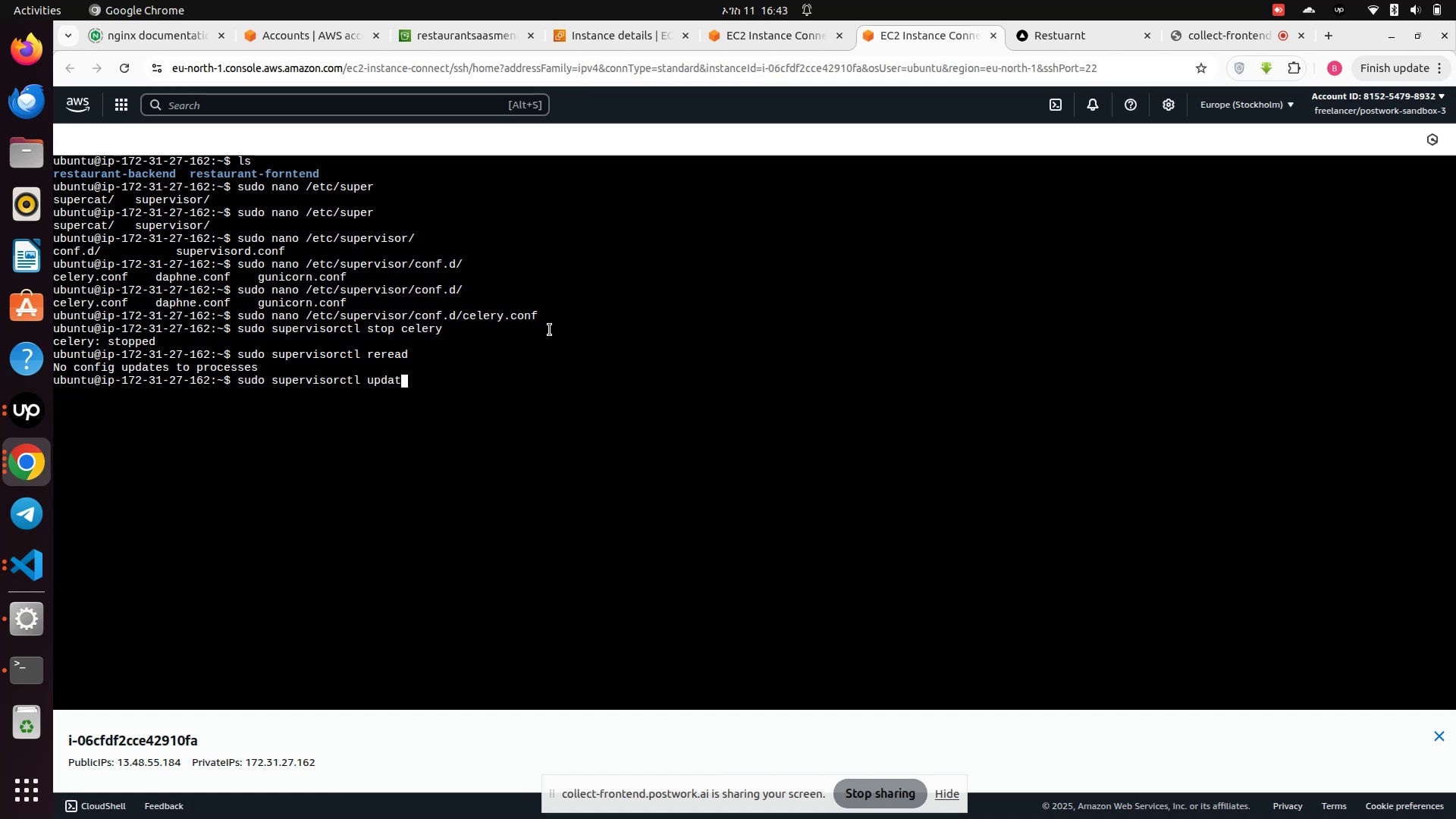 
key(Enter)
 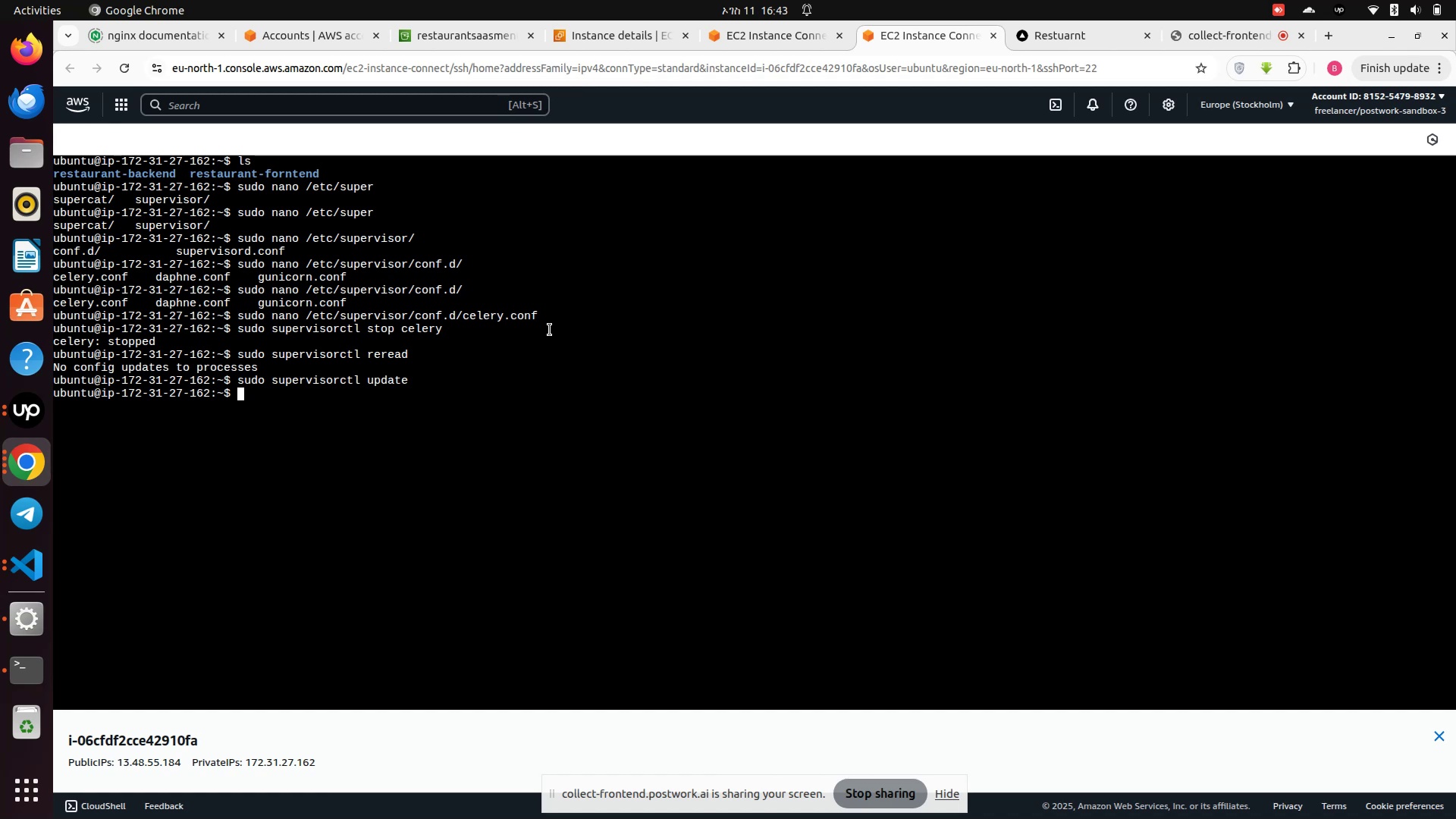 
wait(54.71)
 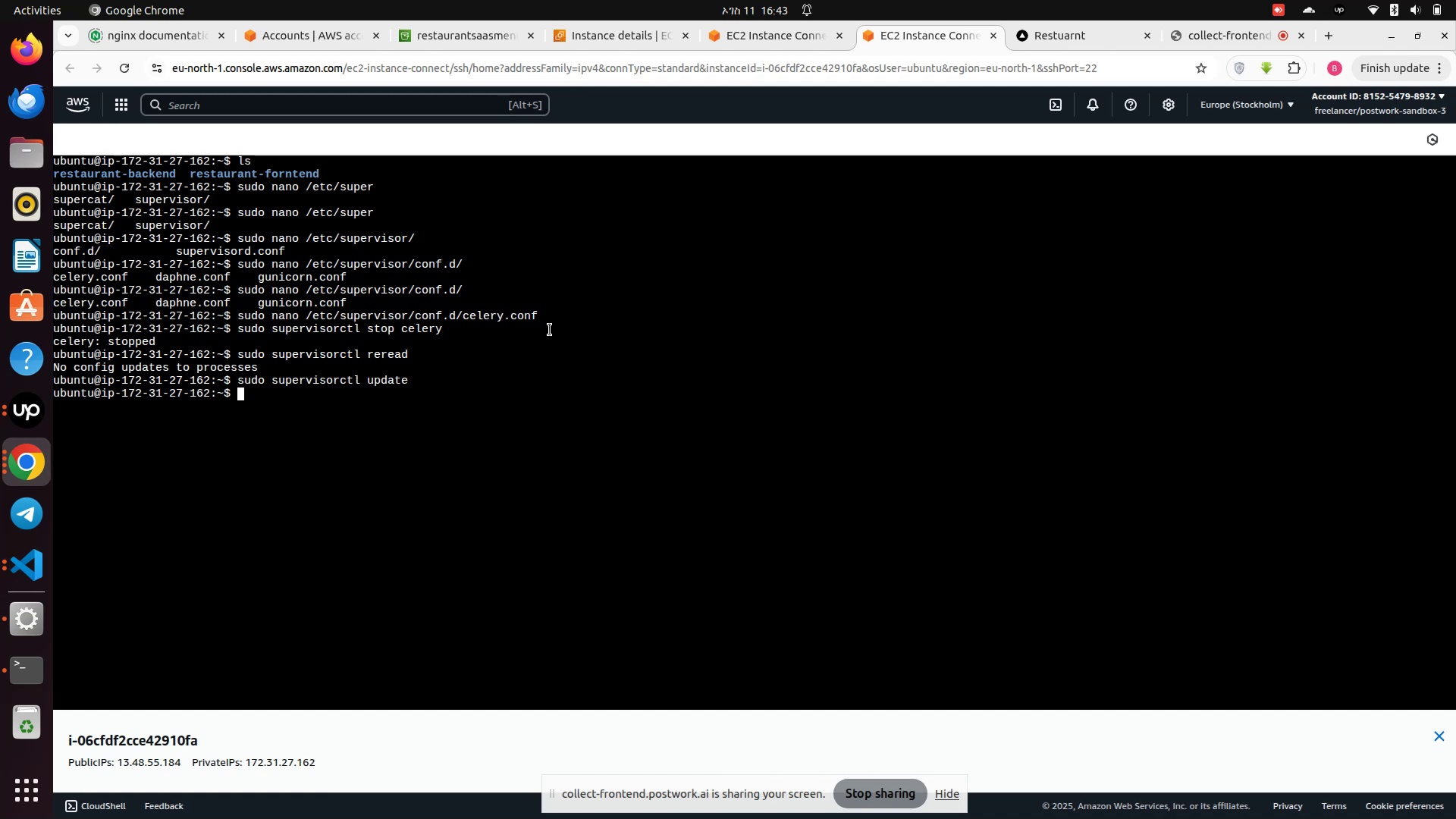 
key(ArrowUp)
 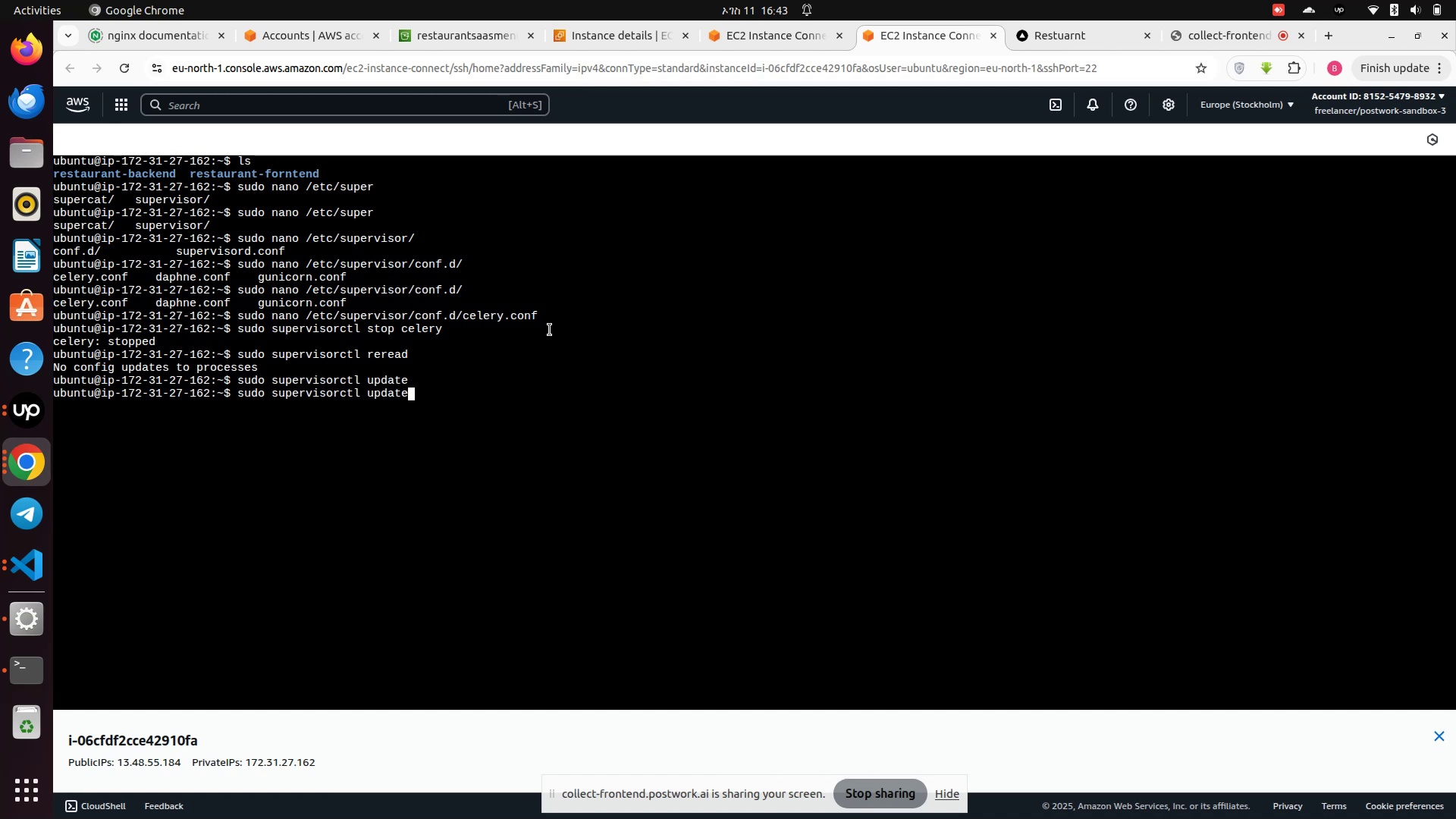 
key(ArrowDown)
 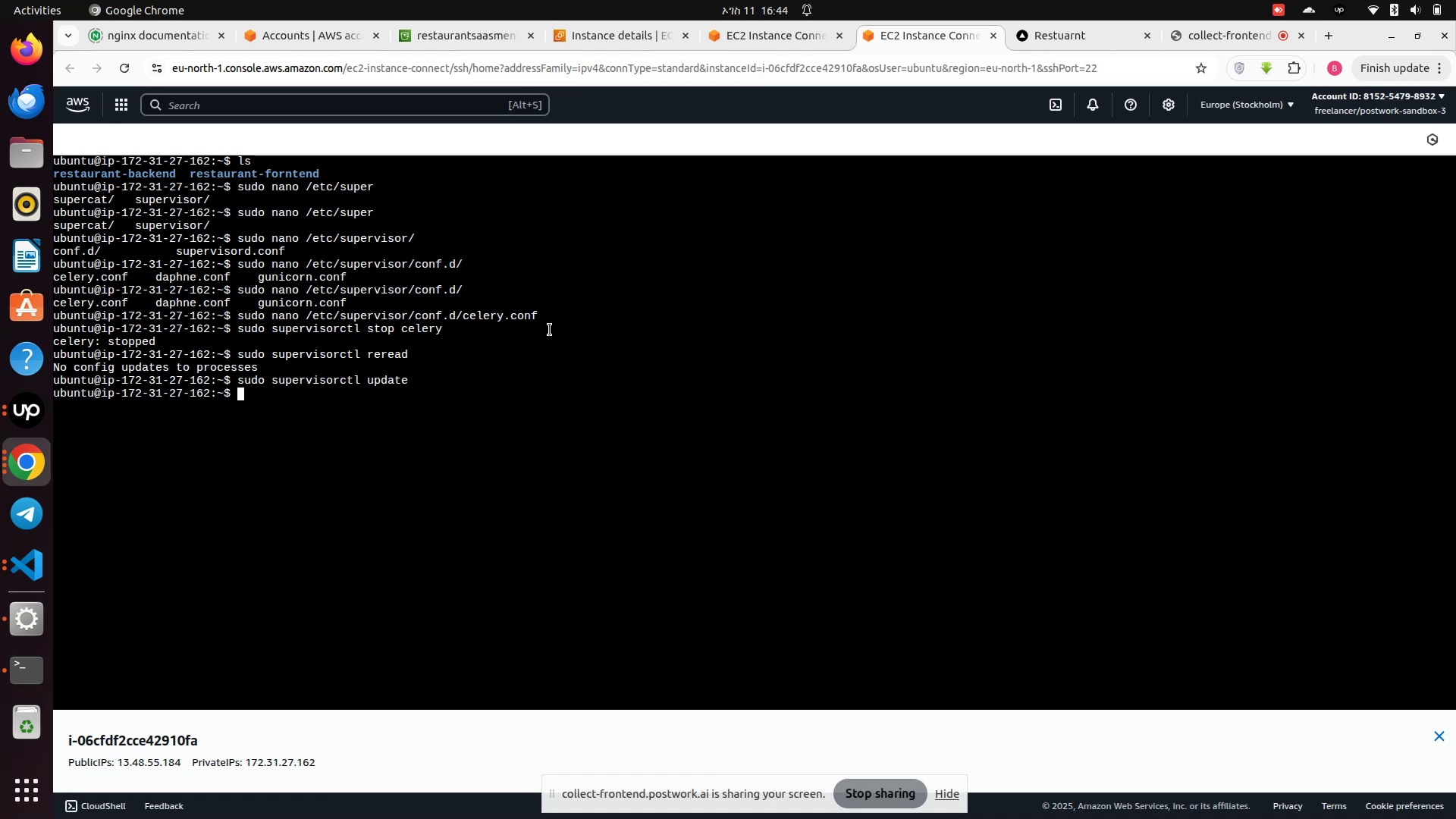 
wait(5.27)
 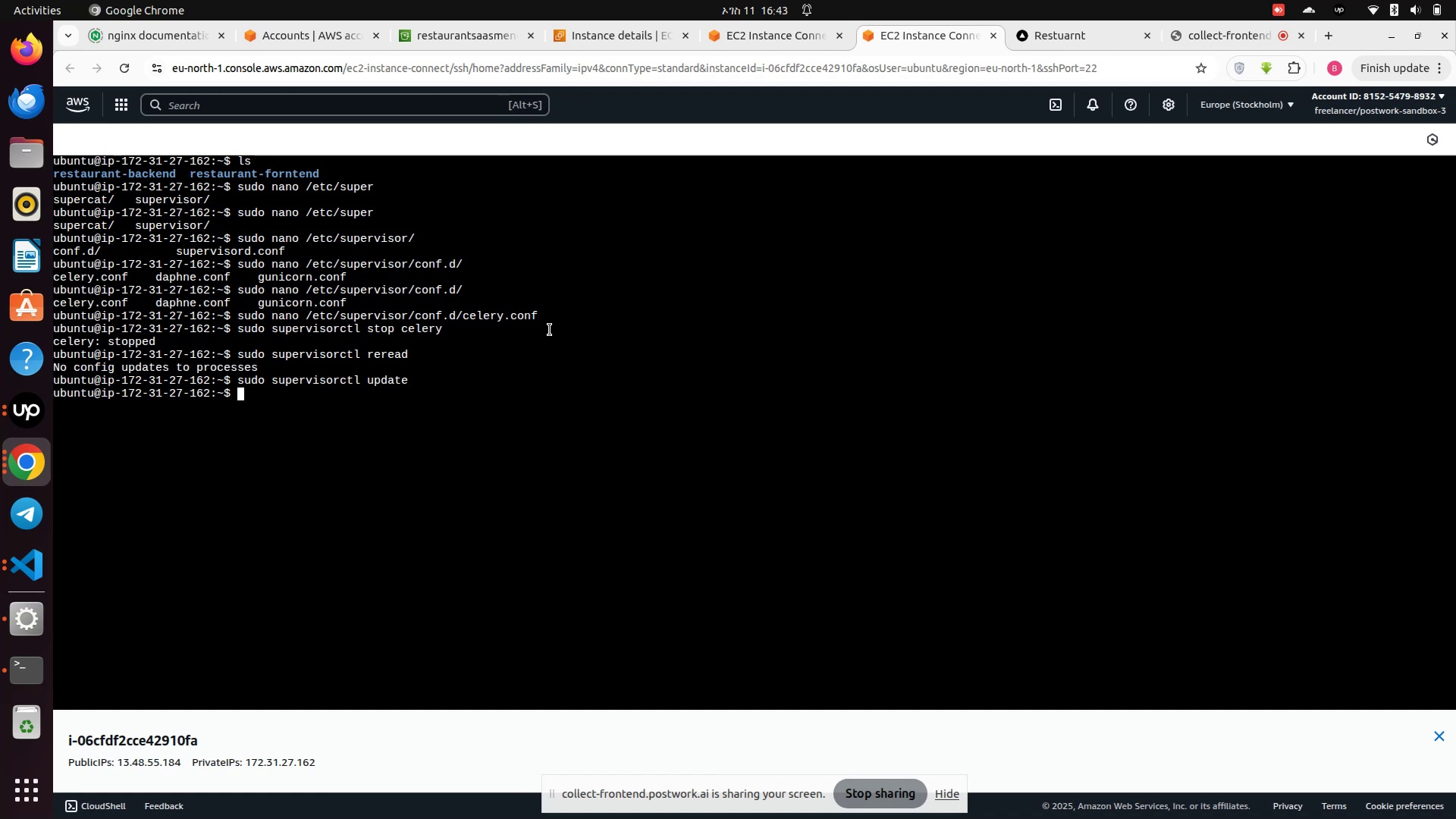 
type(sudo supervisorctl )
 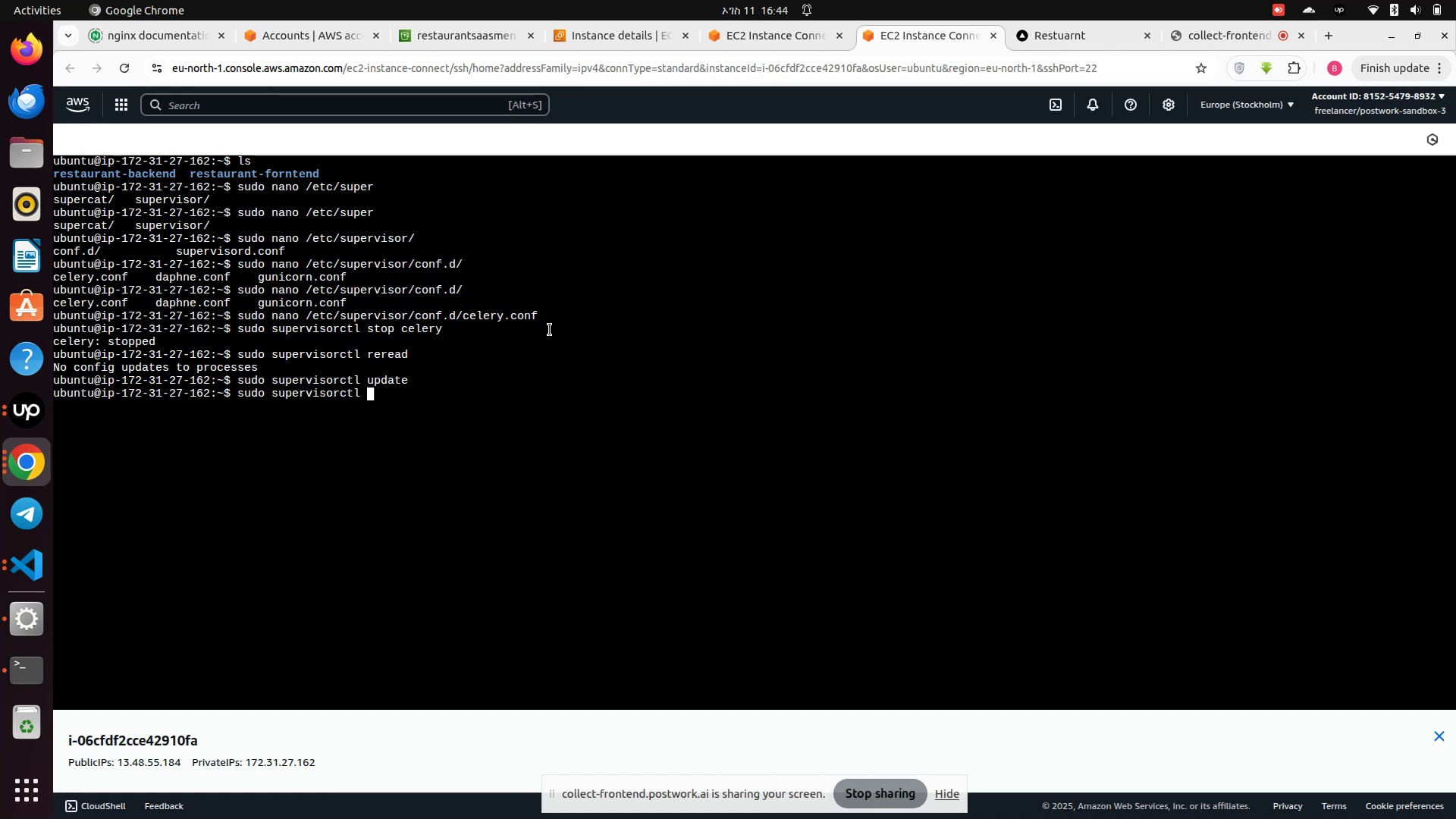 
type(r)
key(Backspace)
type(start )
 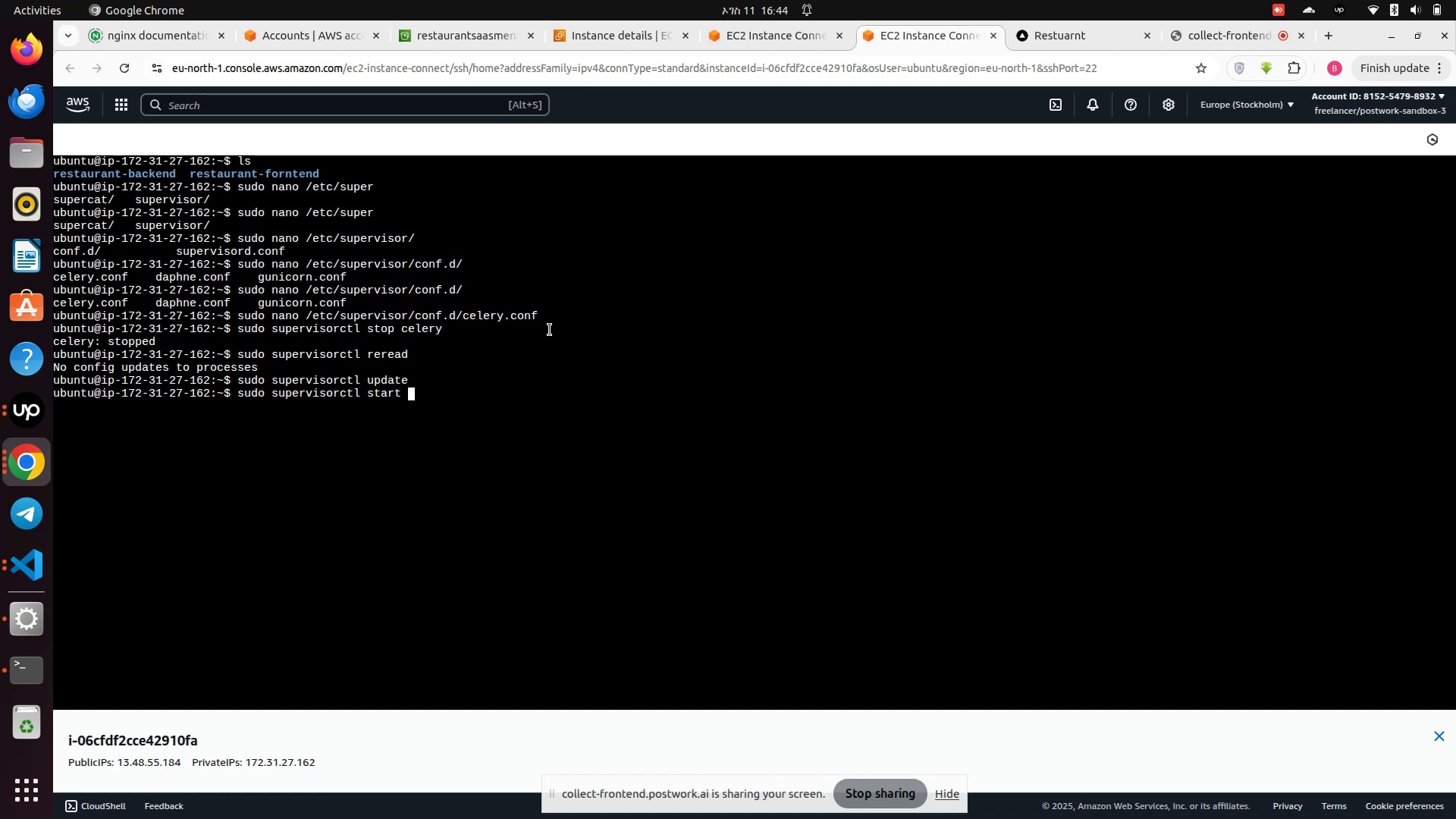 
wait(6.83)
 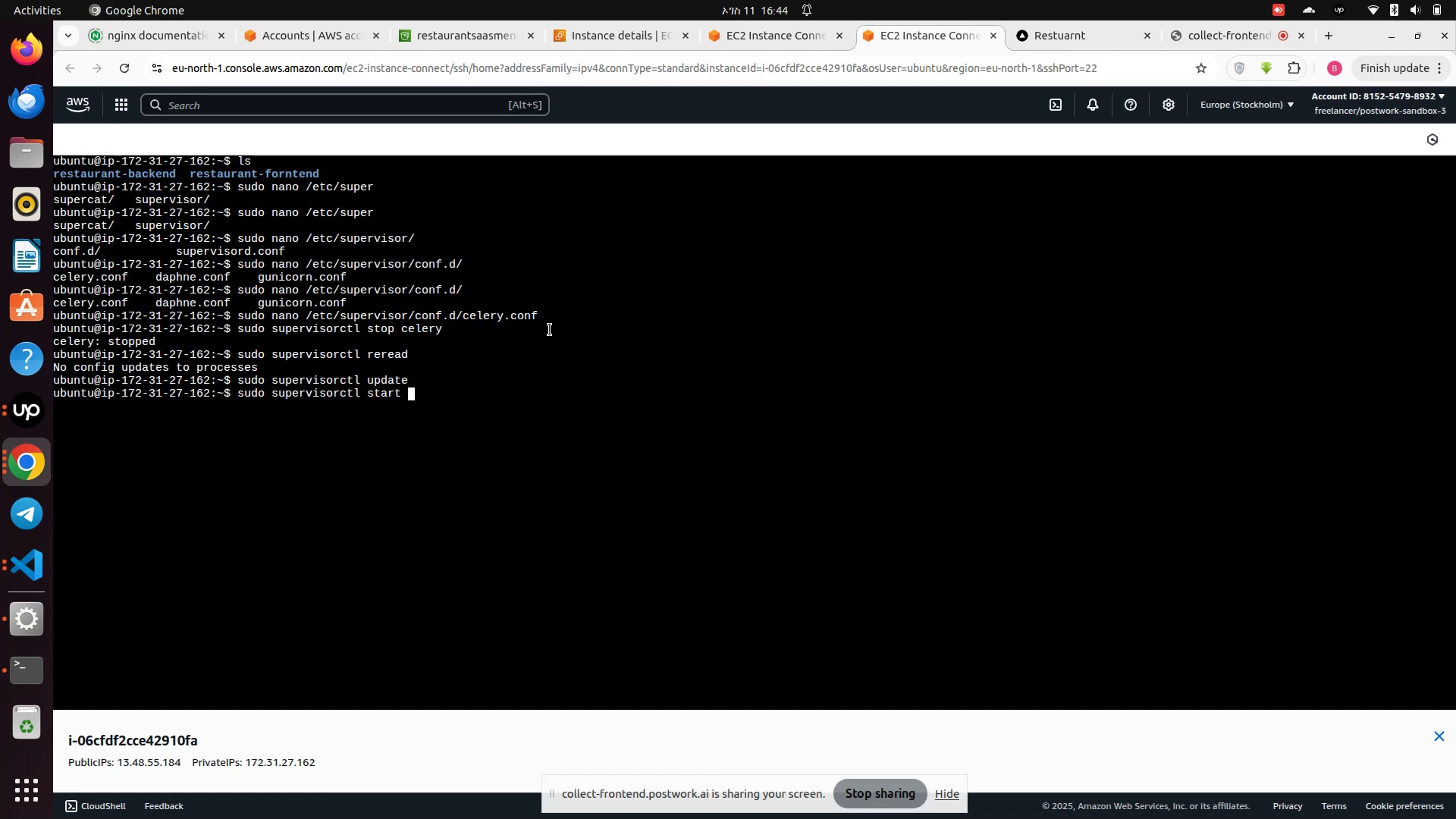 
type(celery.)
key(Backspace)
 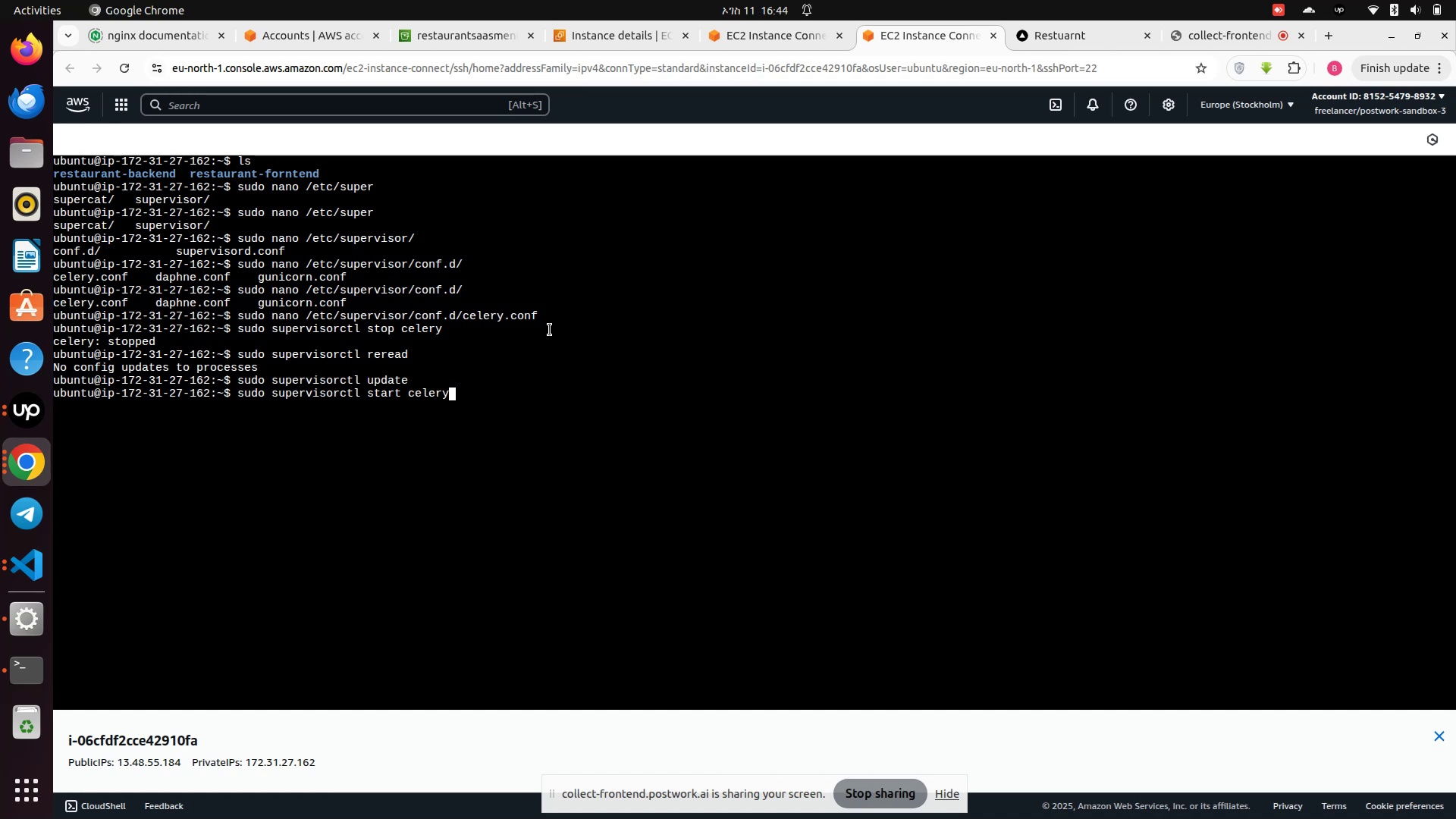 
key(Enter)
 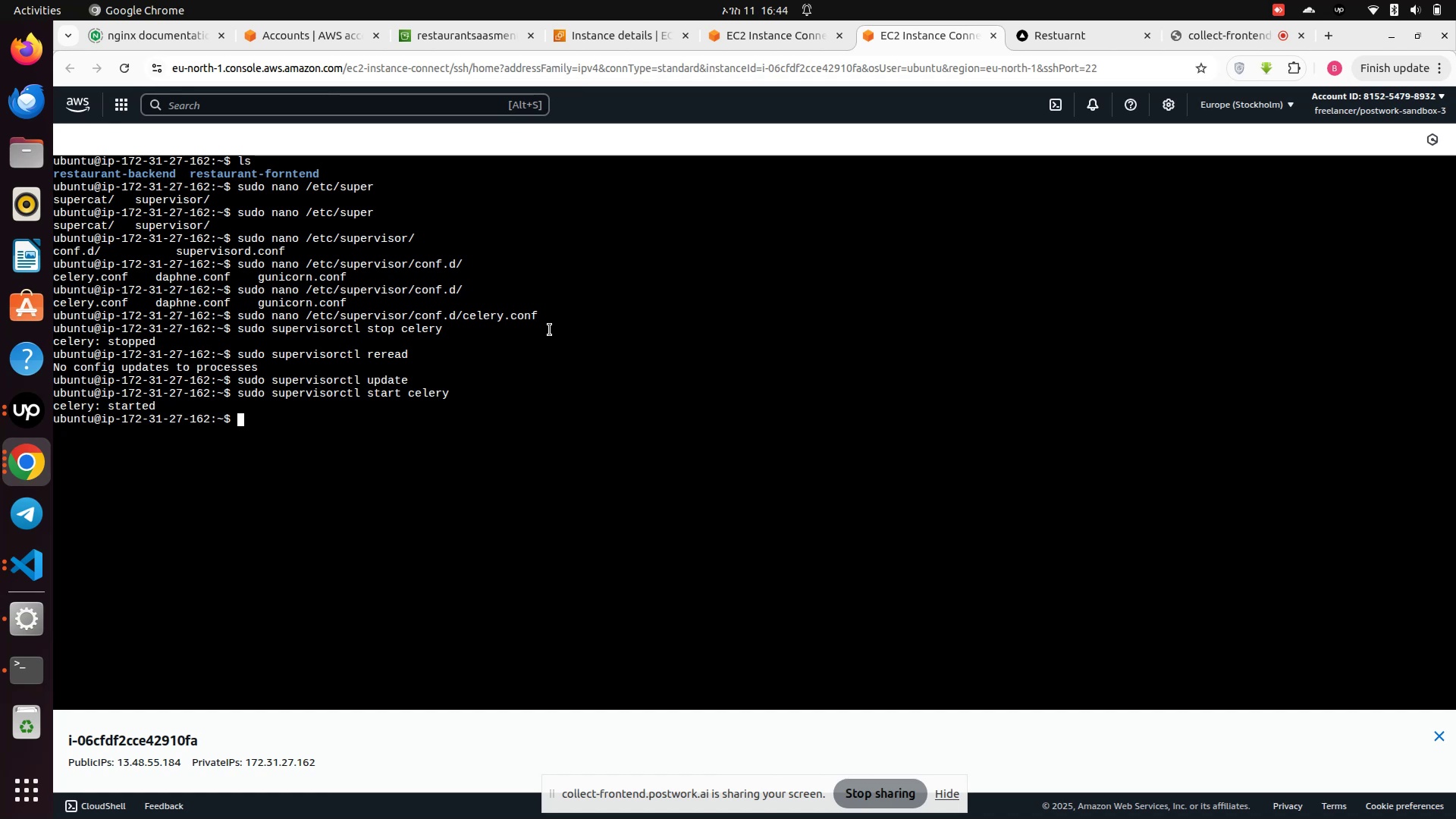 
wait(7.05)
 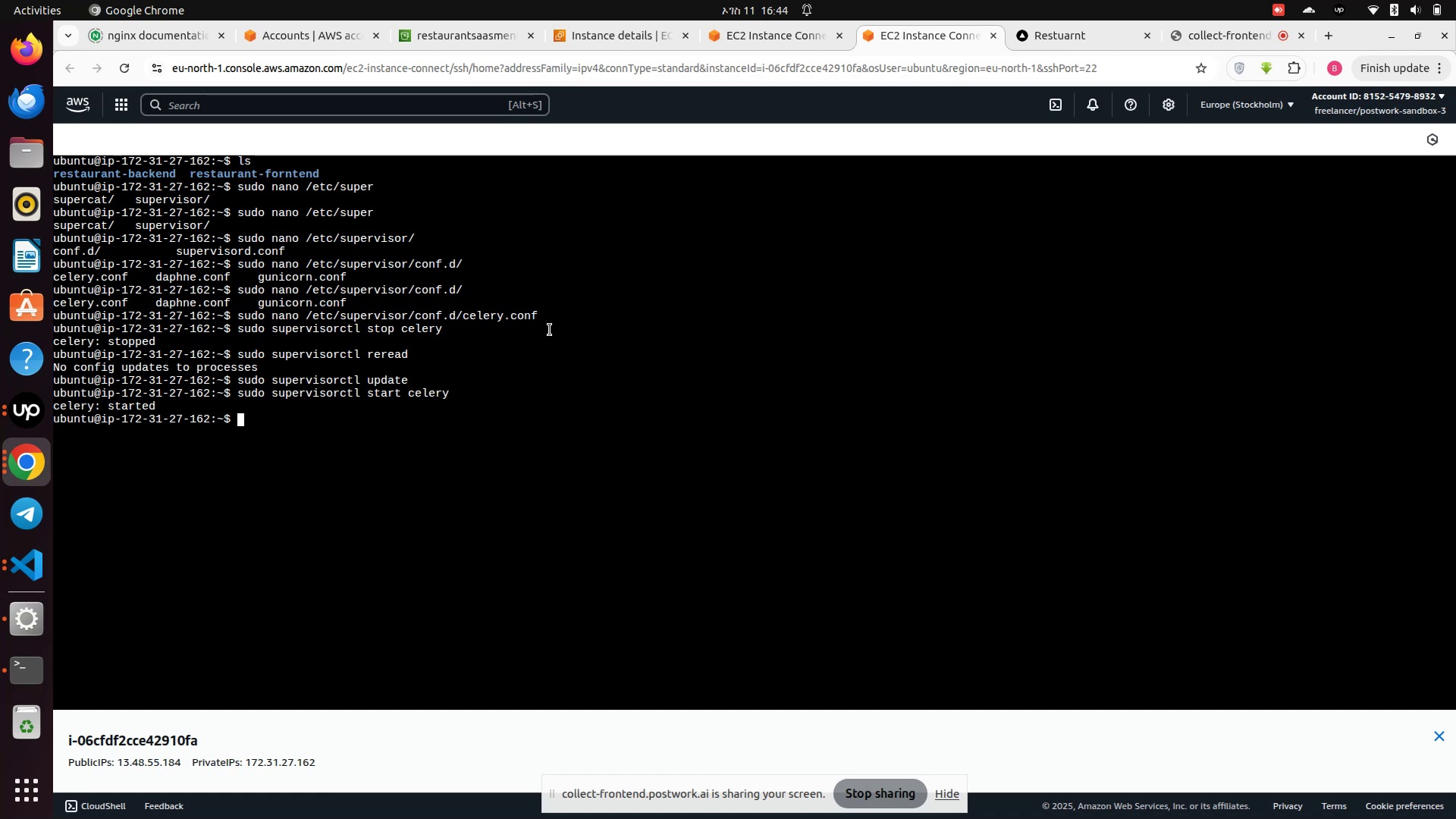 
left_click([1060, 40])
 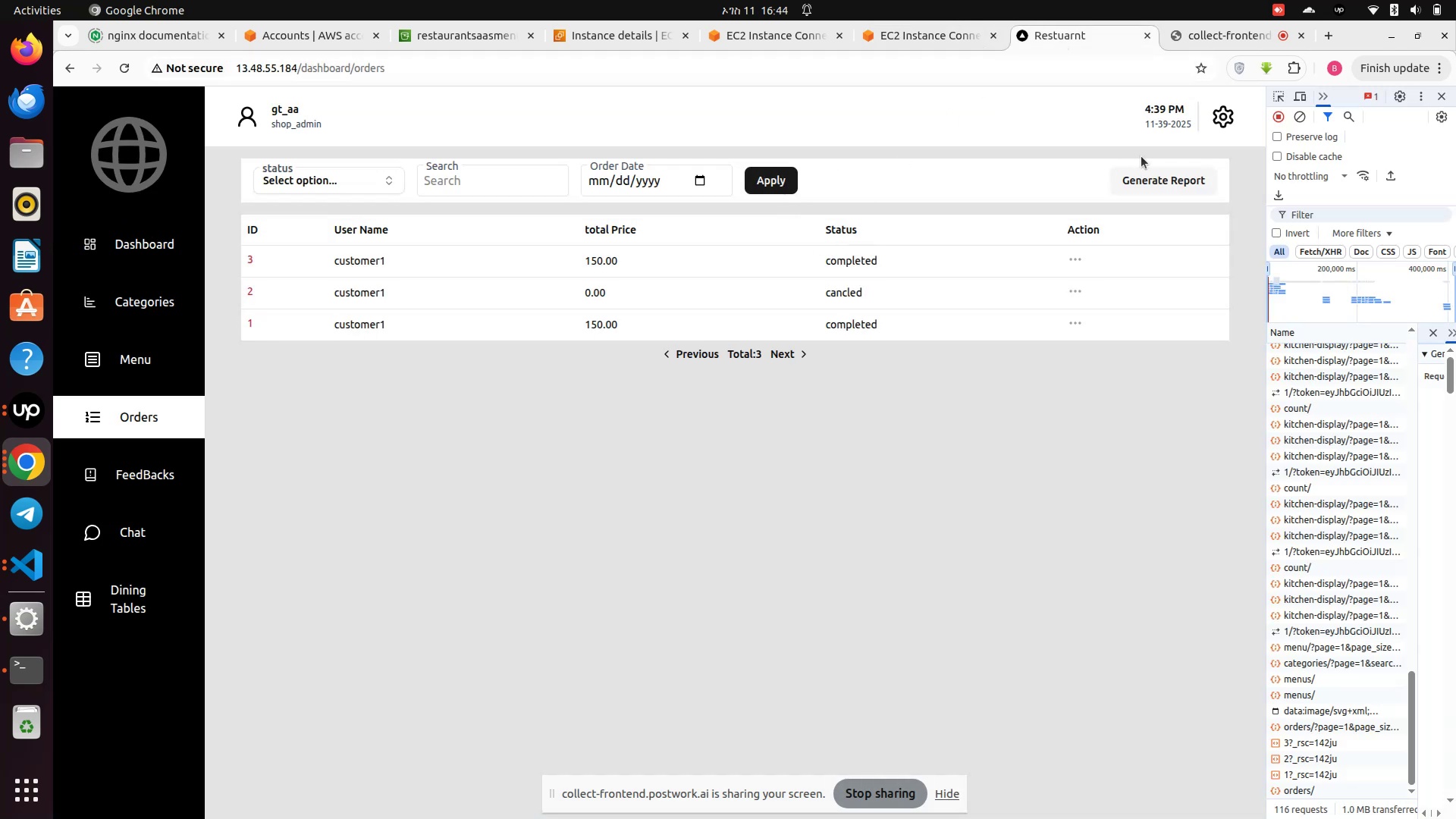 
left_click([1146, 174])
 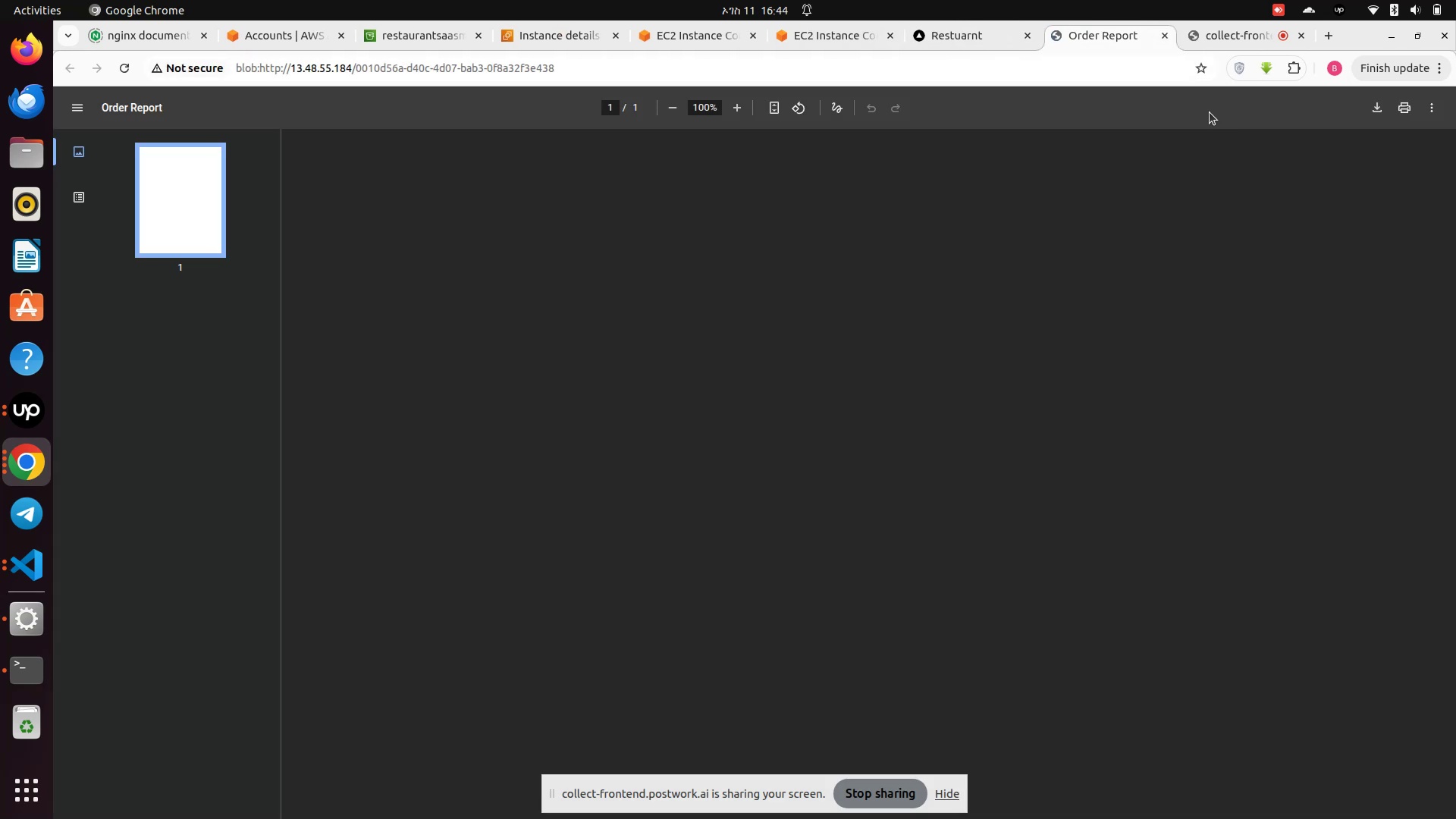 
wait(5.18)
 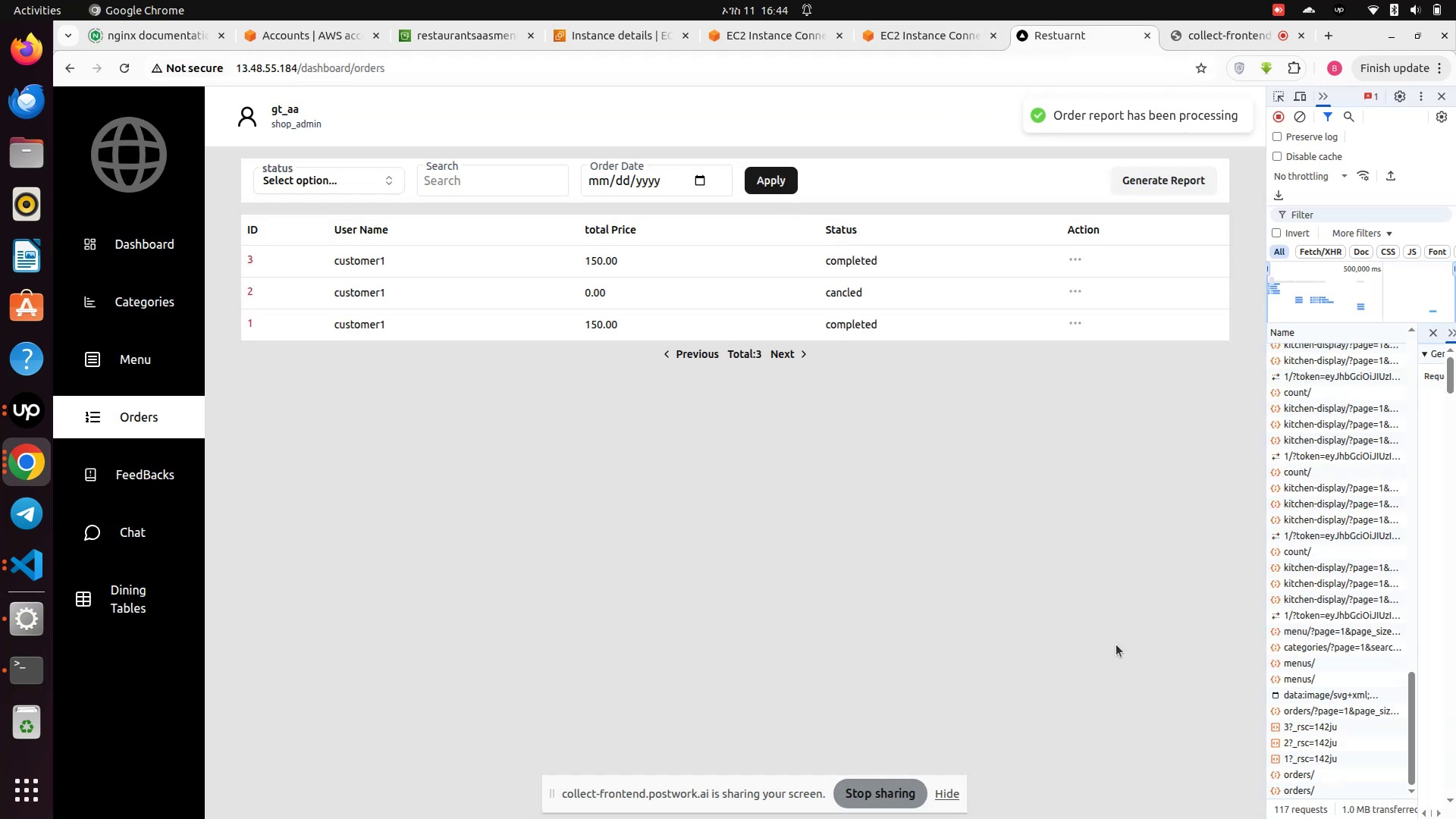 
left_click([1166, 36])
 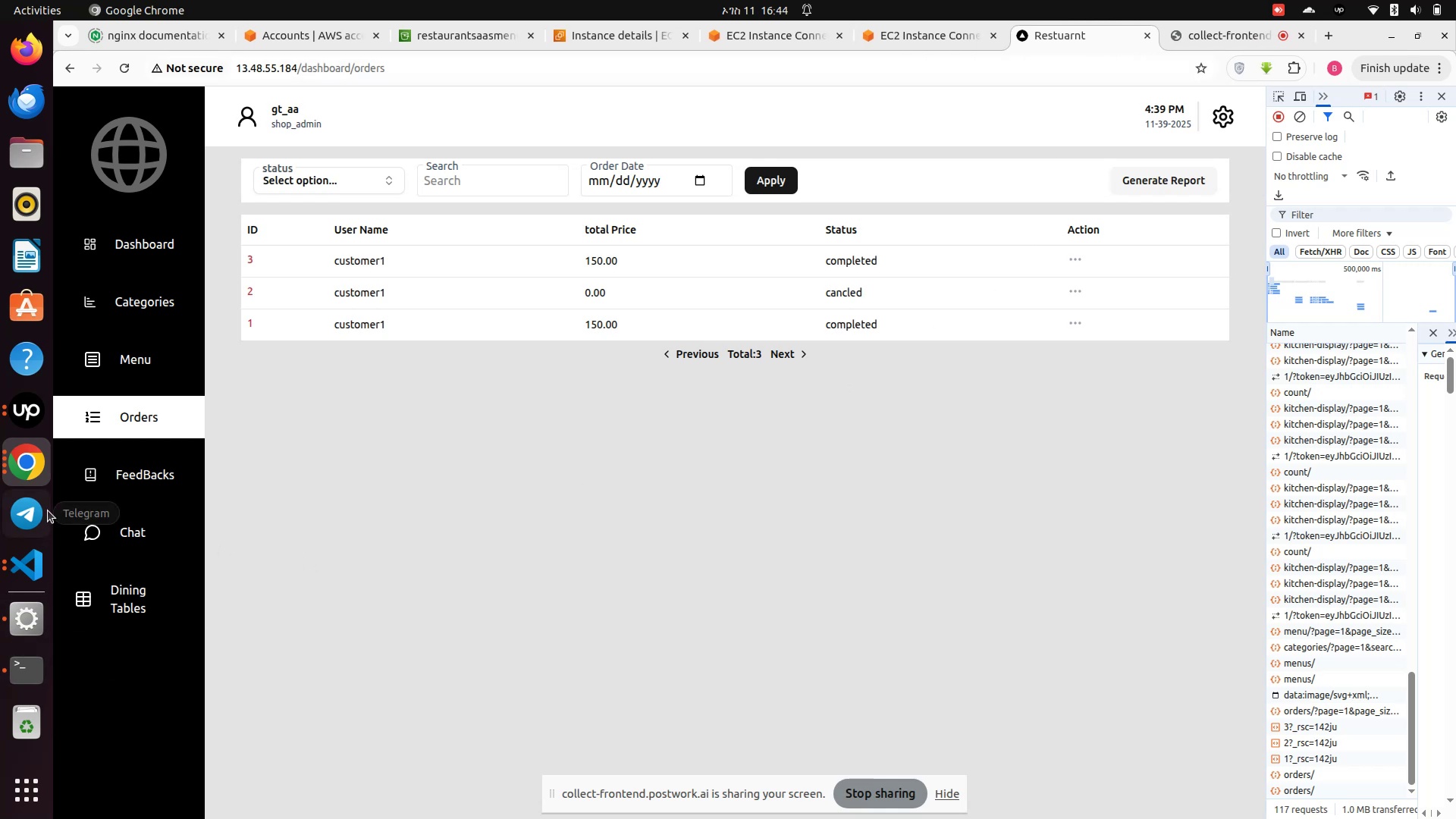 
left_click([32, 470])
 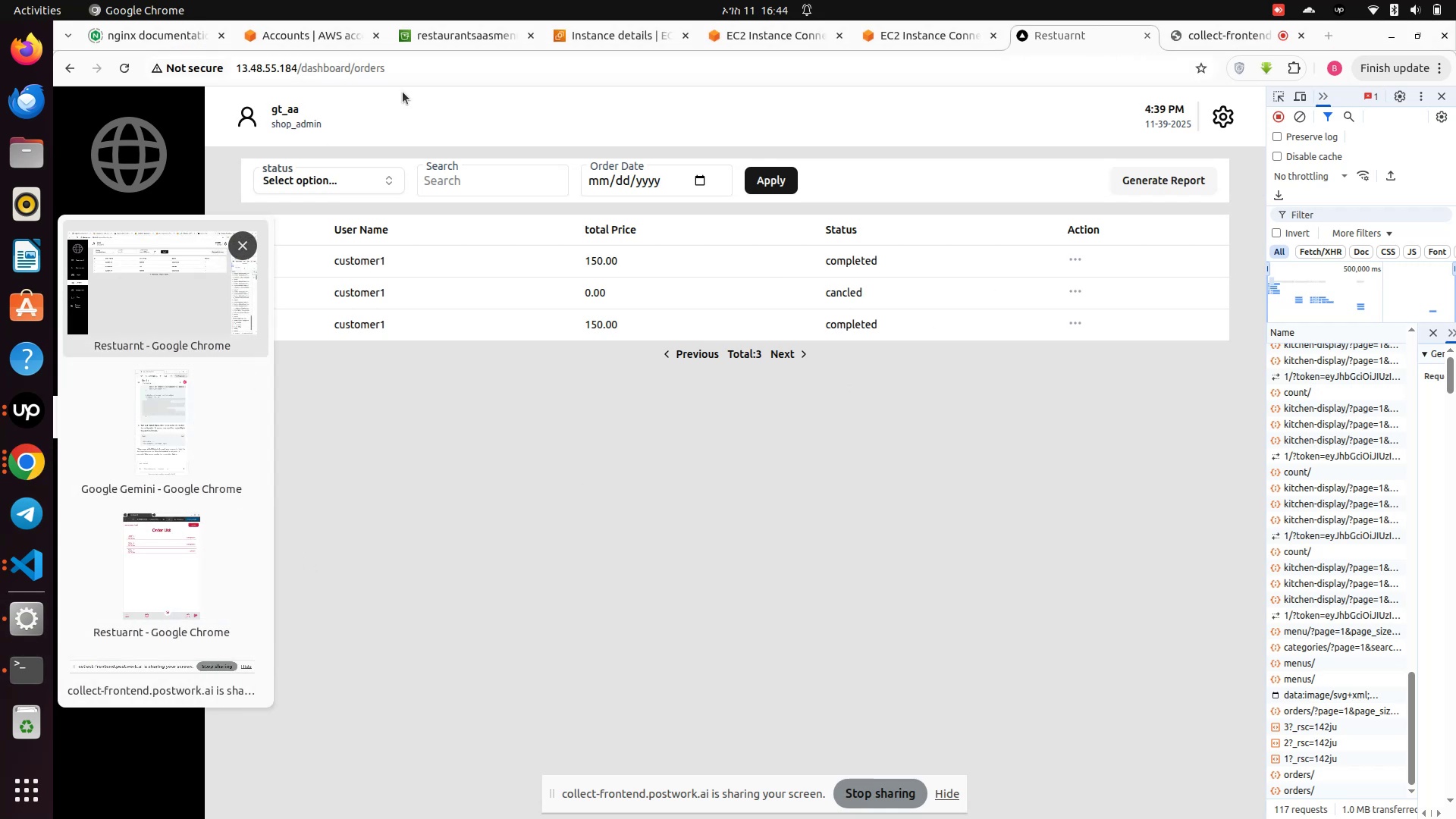 
left_click([751, 37])
 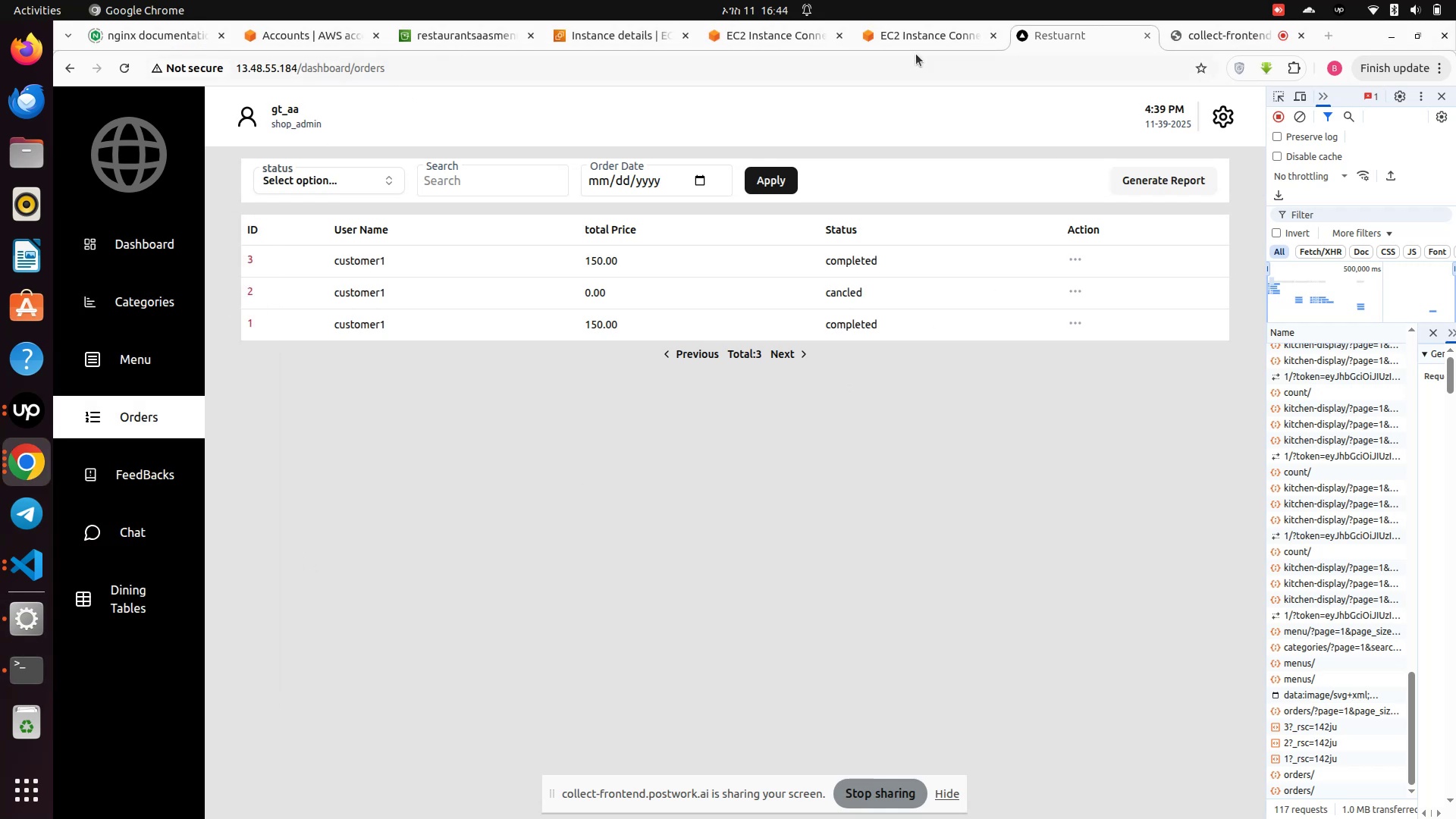 
left_click([916, 37])
 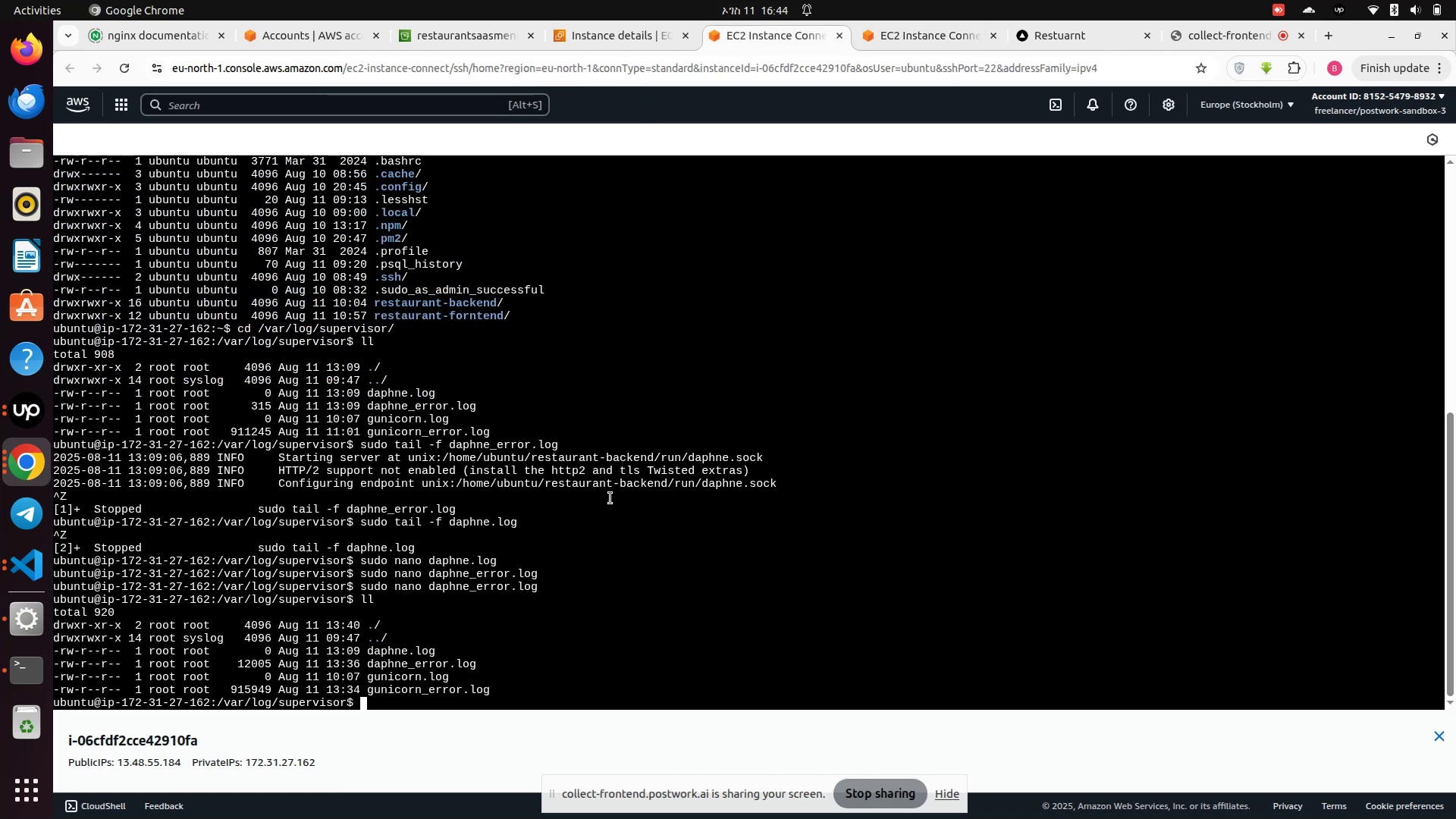 
type(ll)
 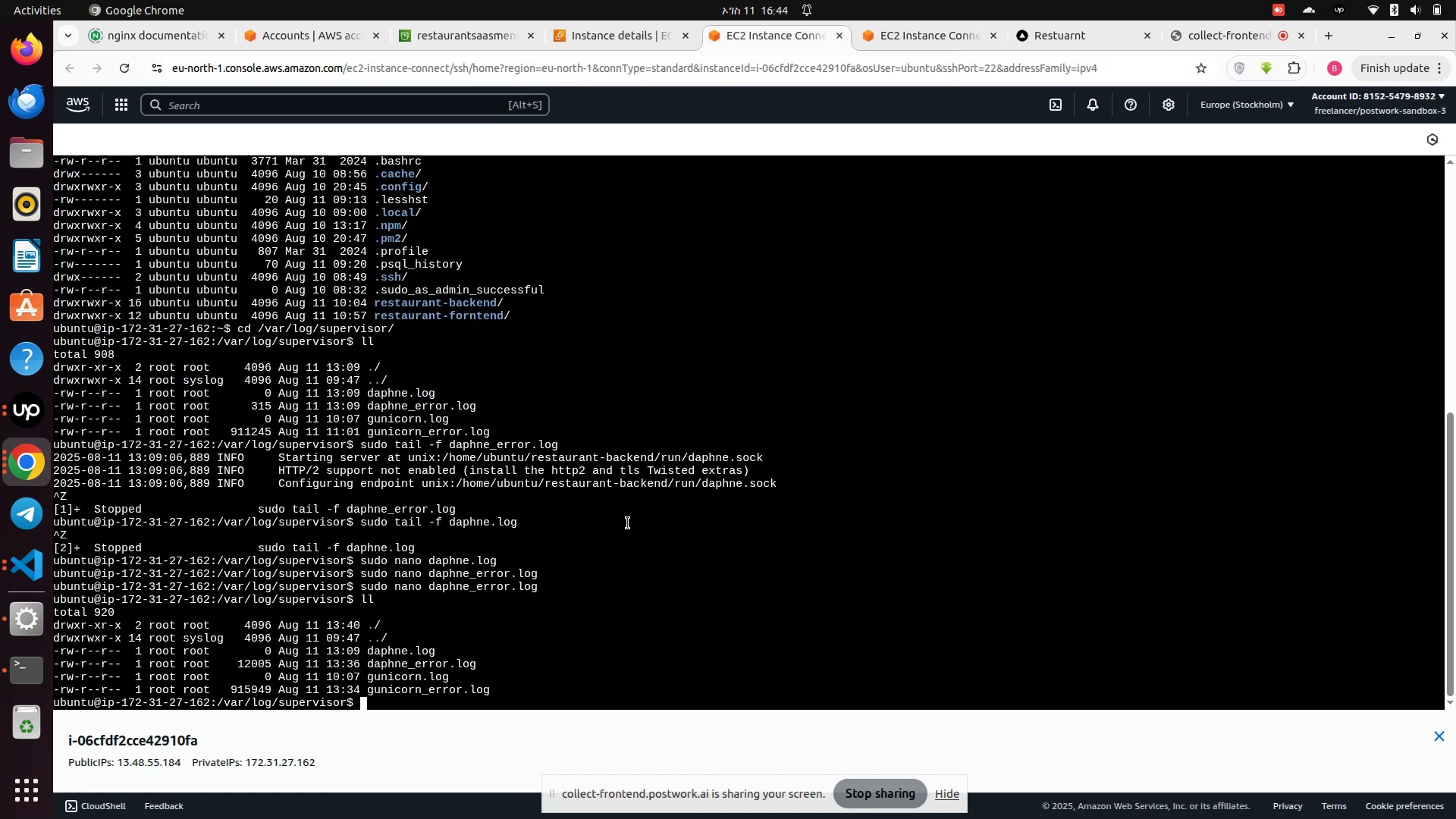 
key(Enter)
 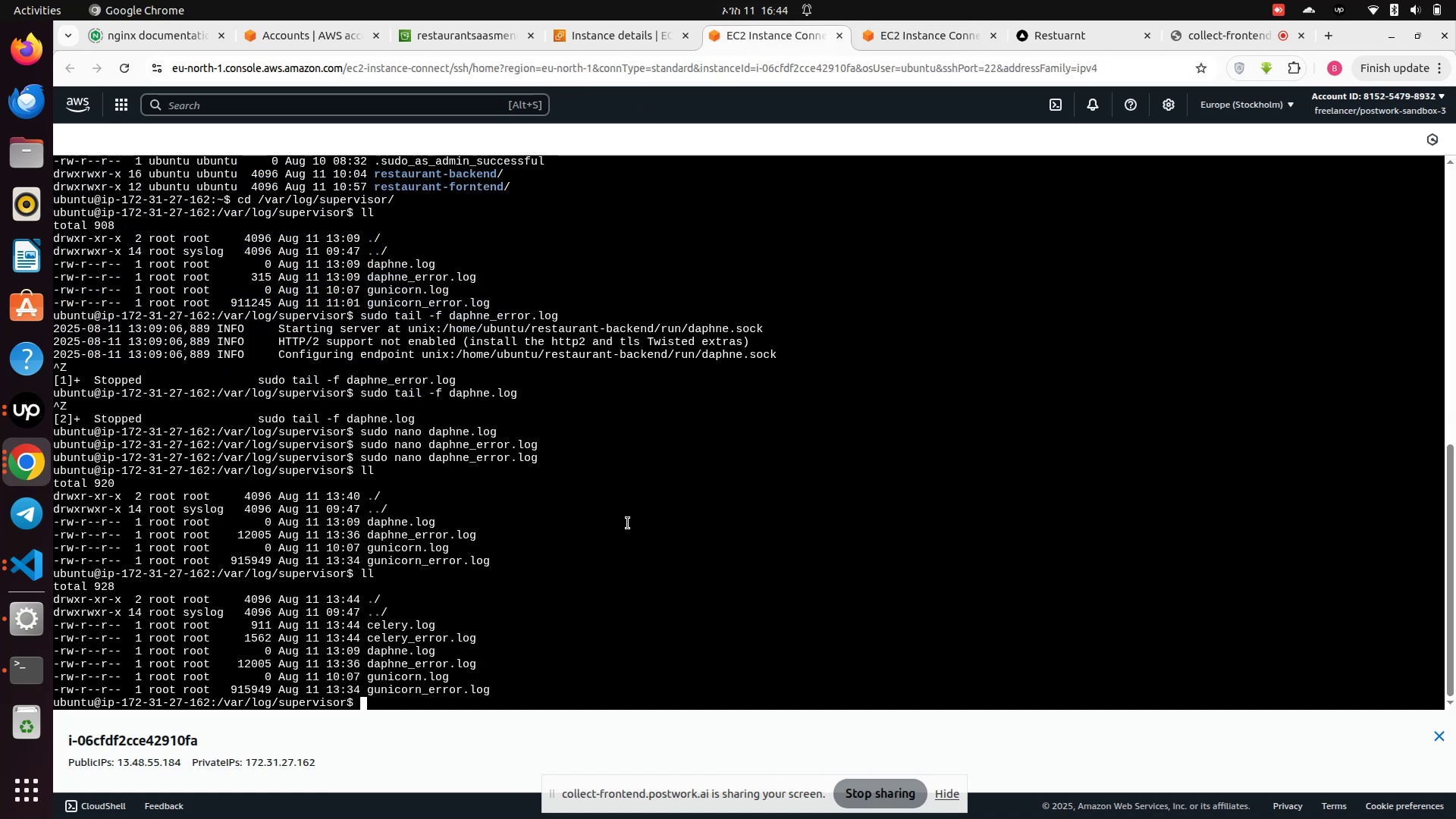 
type(sudo tail -t celery.log)
 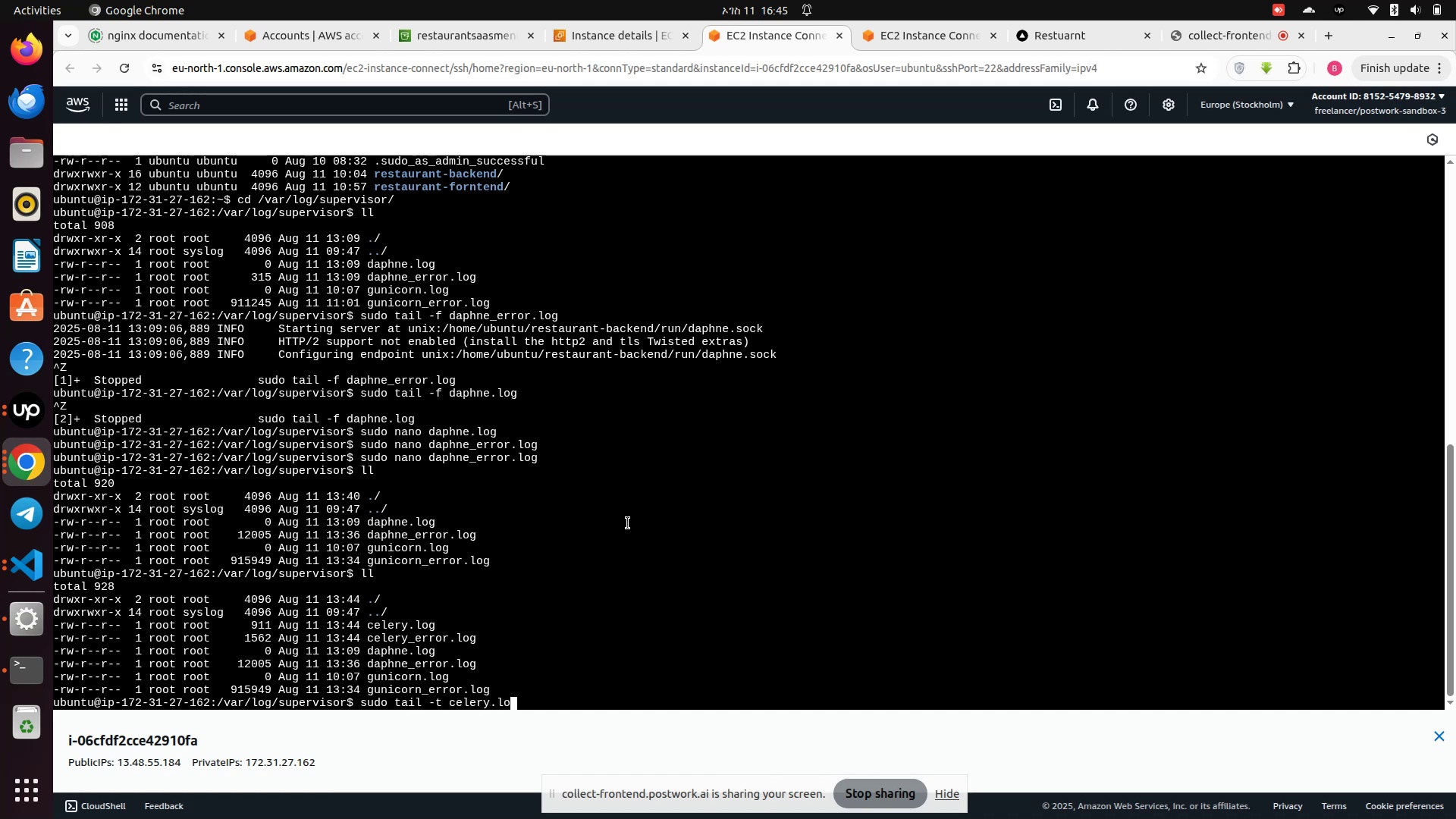 
key(Enter)
 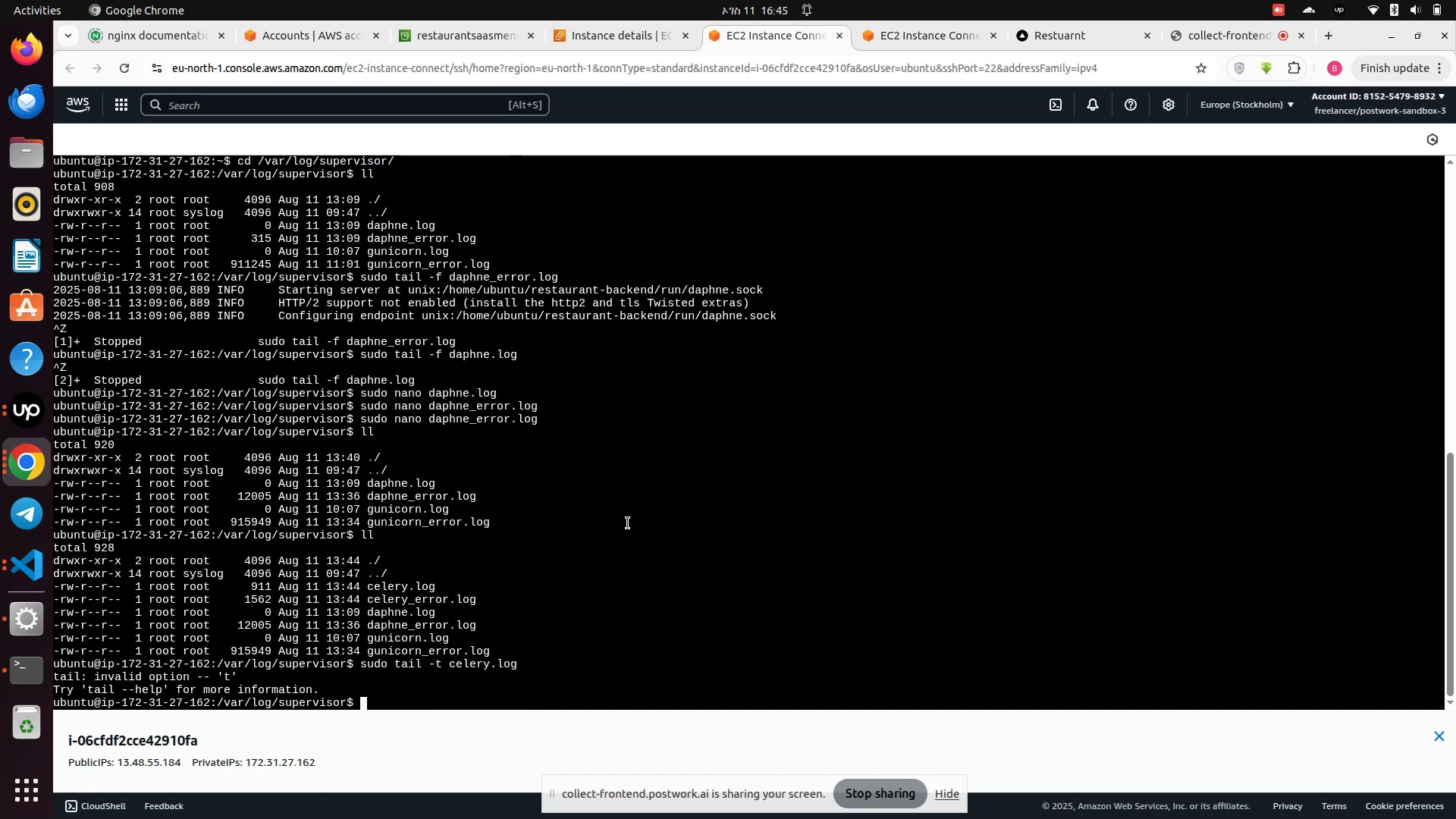 
key(ArrowLeft)
 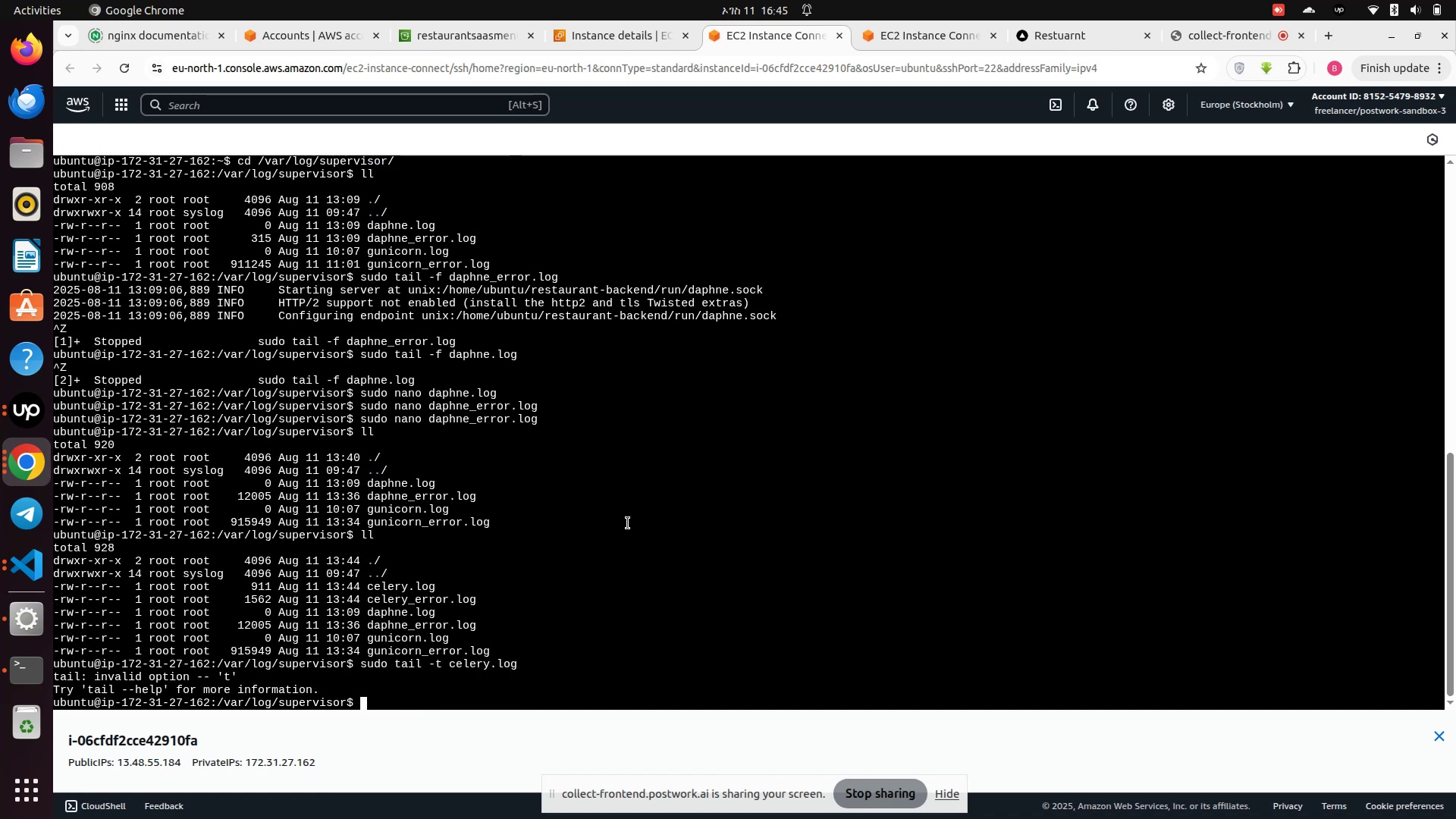 
key(ArrowLeft)
 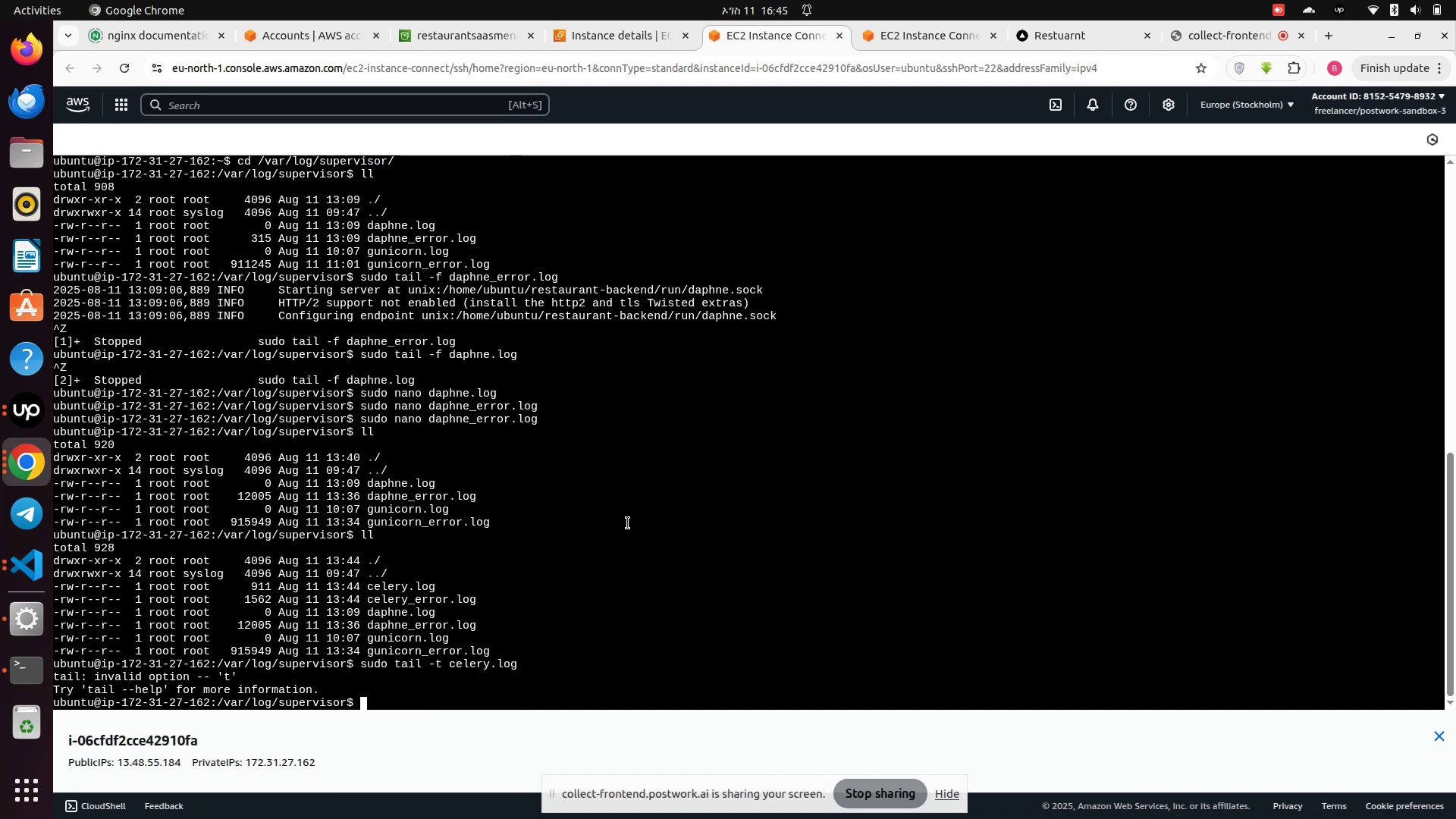 
hold_key(key=ArrowLeft, duration=0.5)
 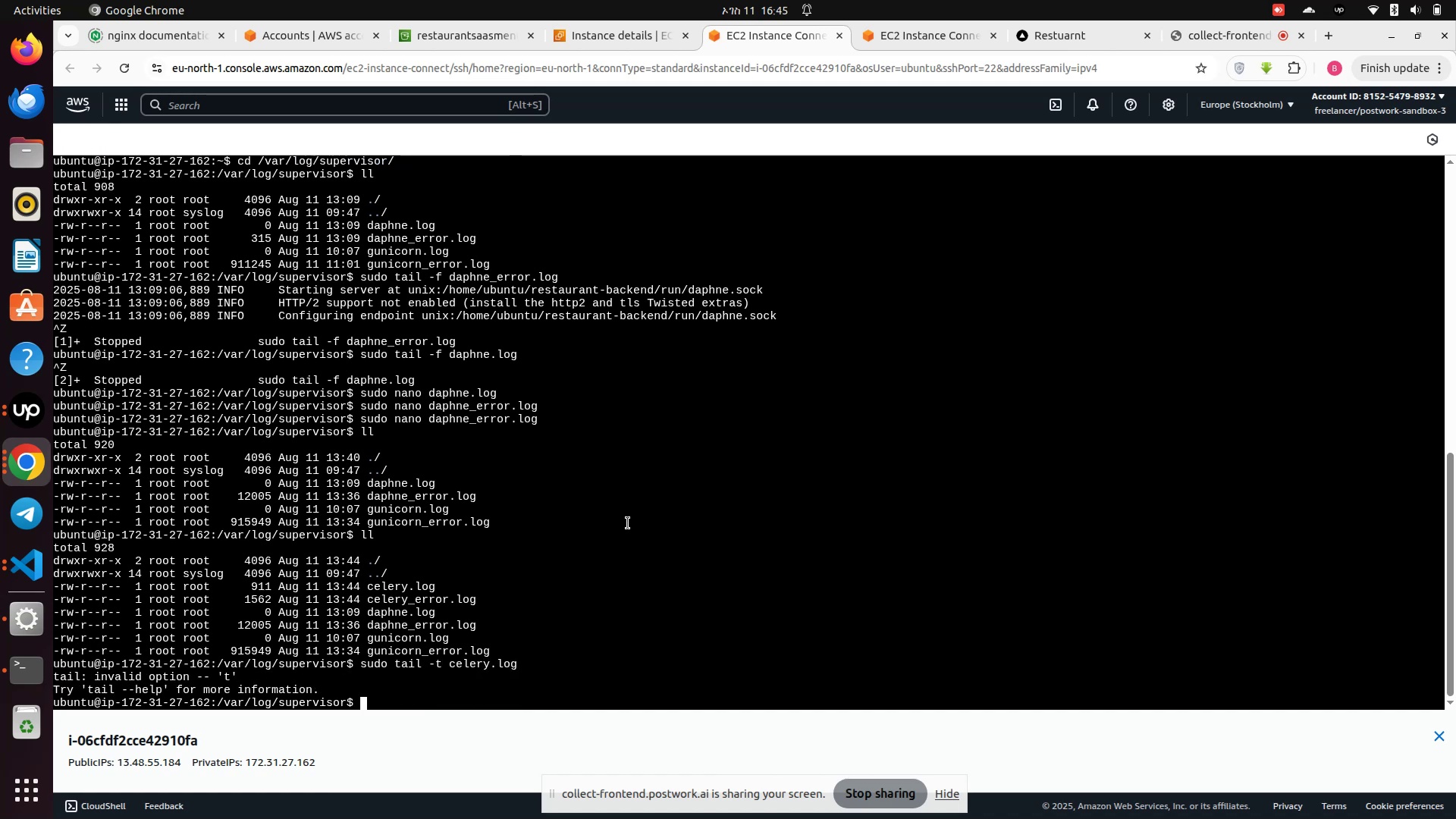 
key(ArrowUp)
 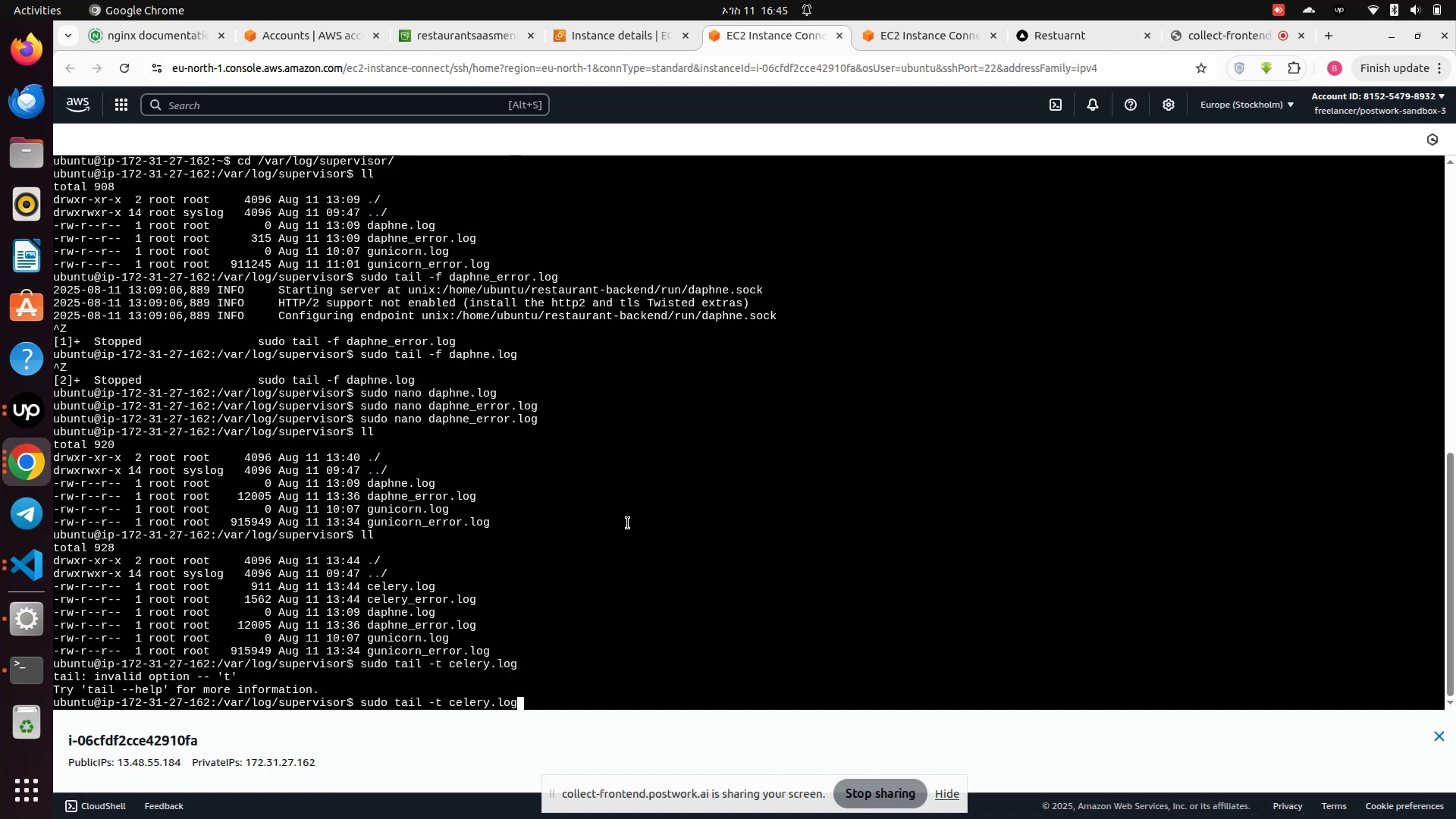 
hold_key(key=ArrowLeft, duration=0.85)
 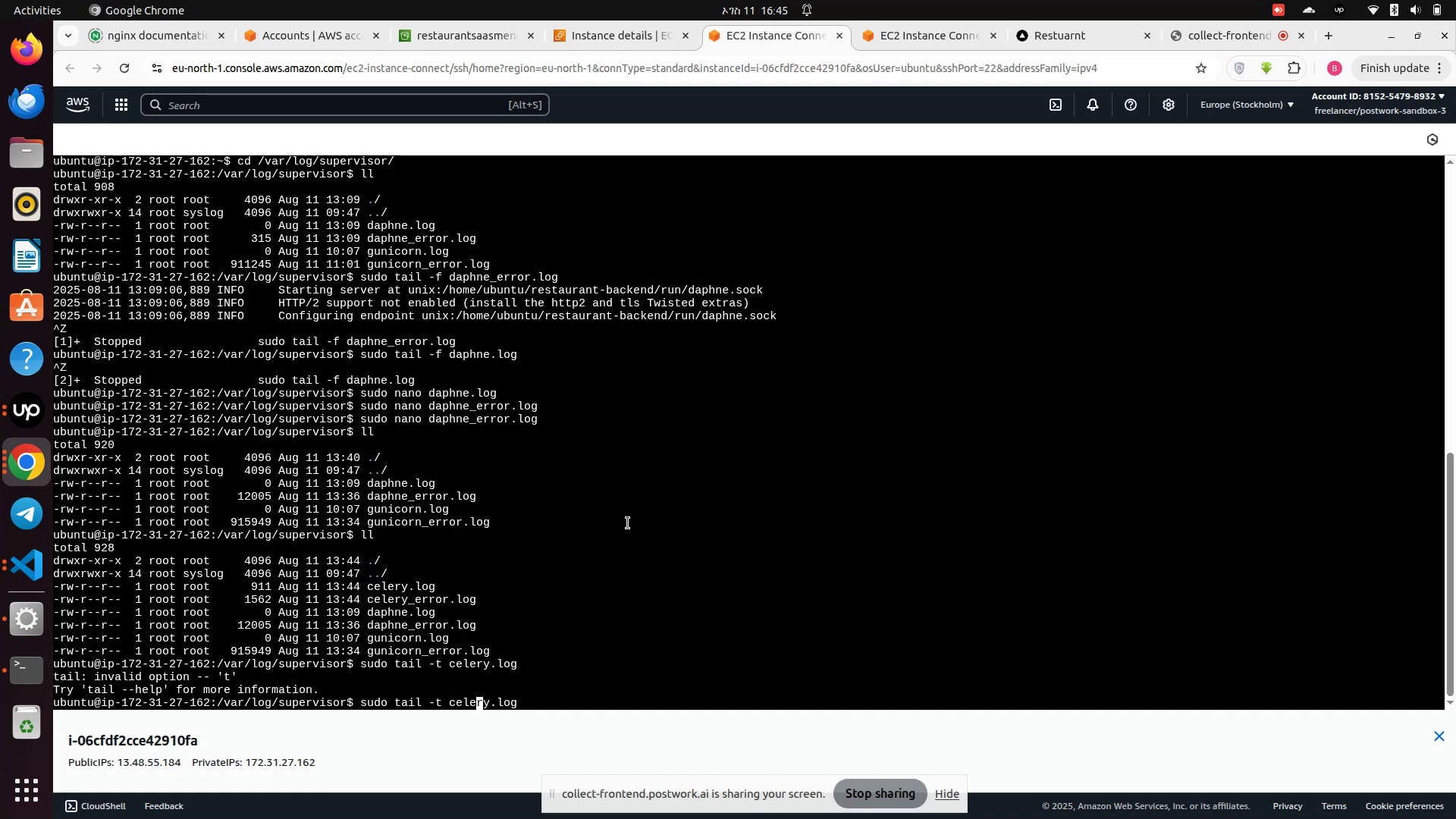 
key(ArrowLeft)
 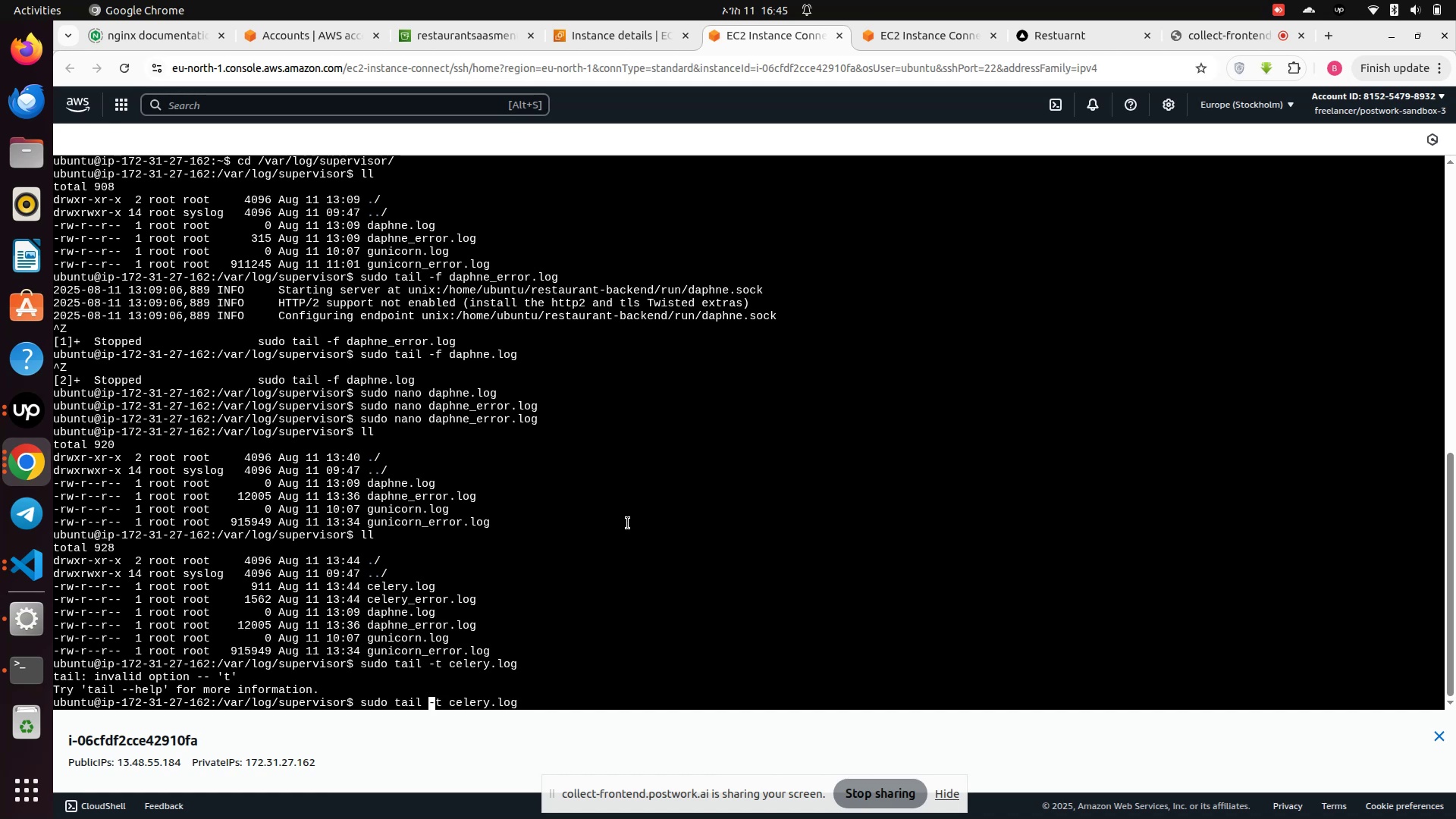 
key(ArrowRight)
 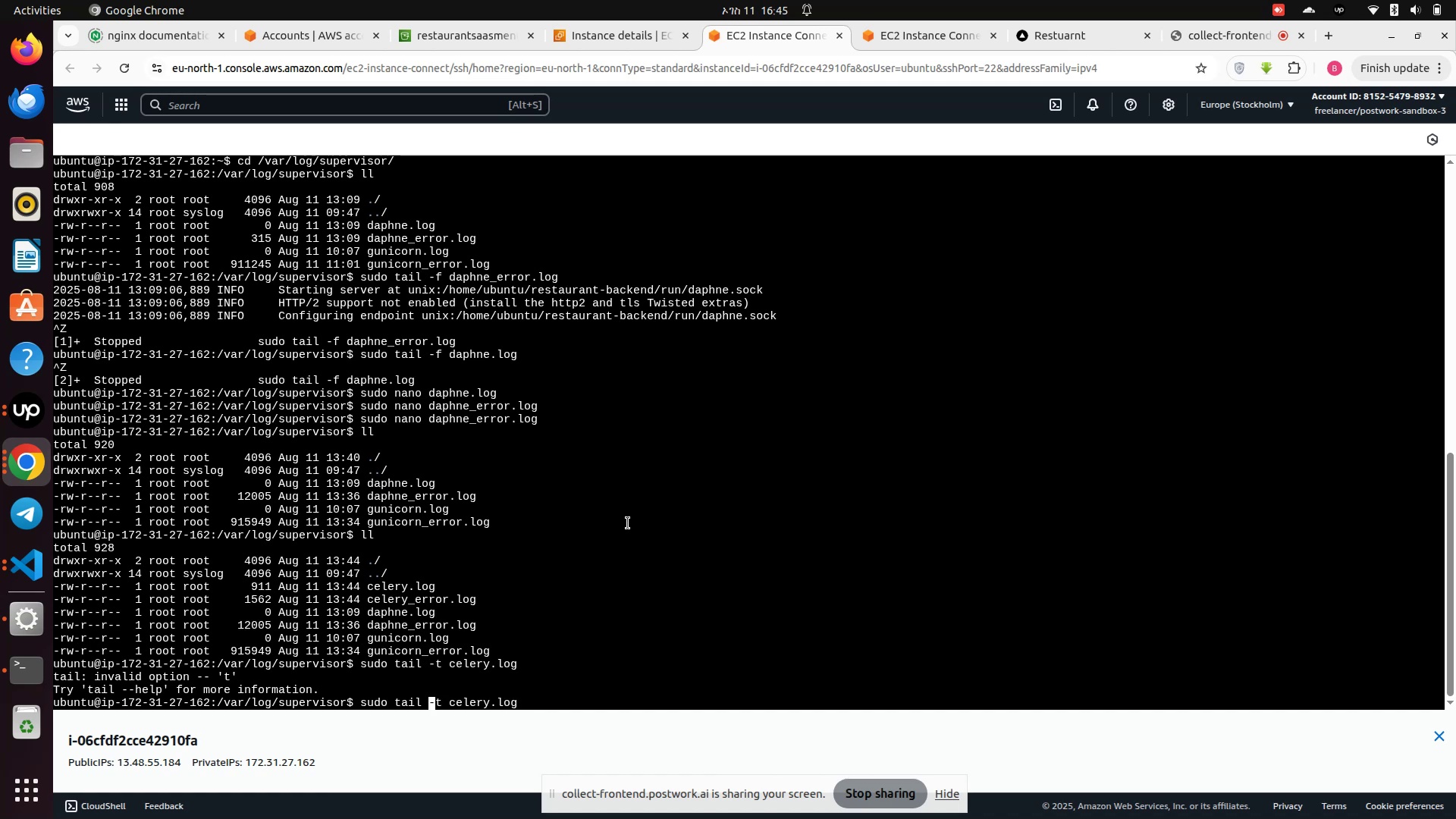 
key(ArrowRight)
 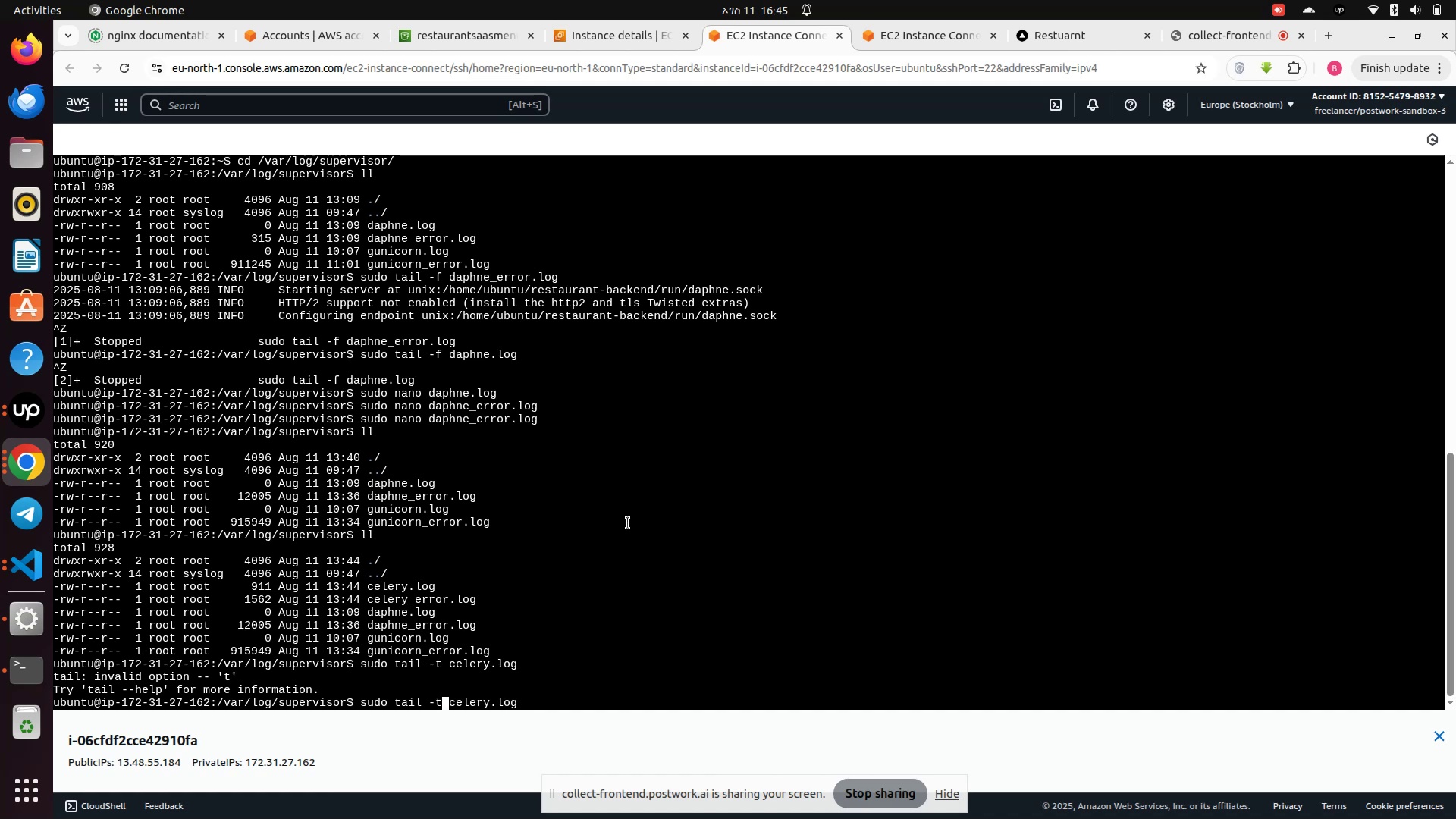 
key(Backspace)
 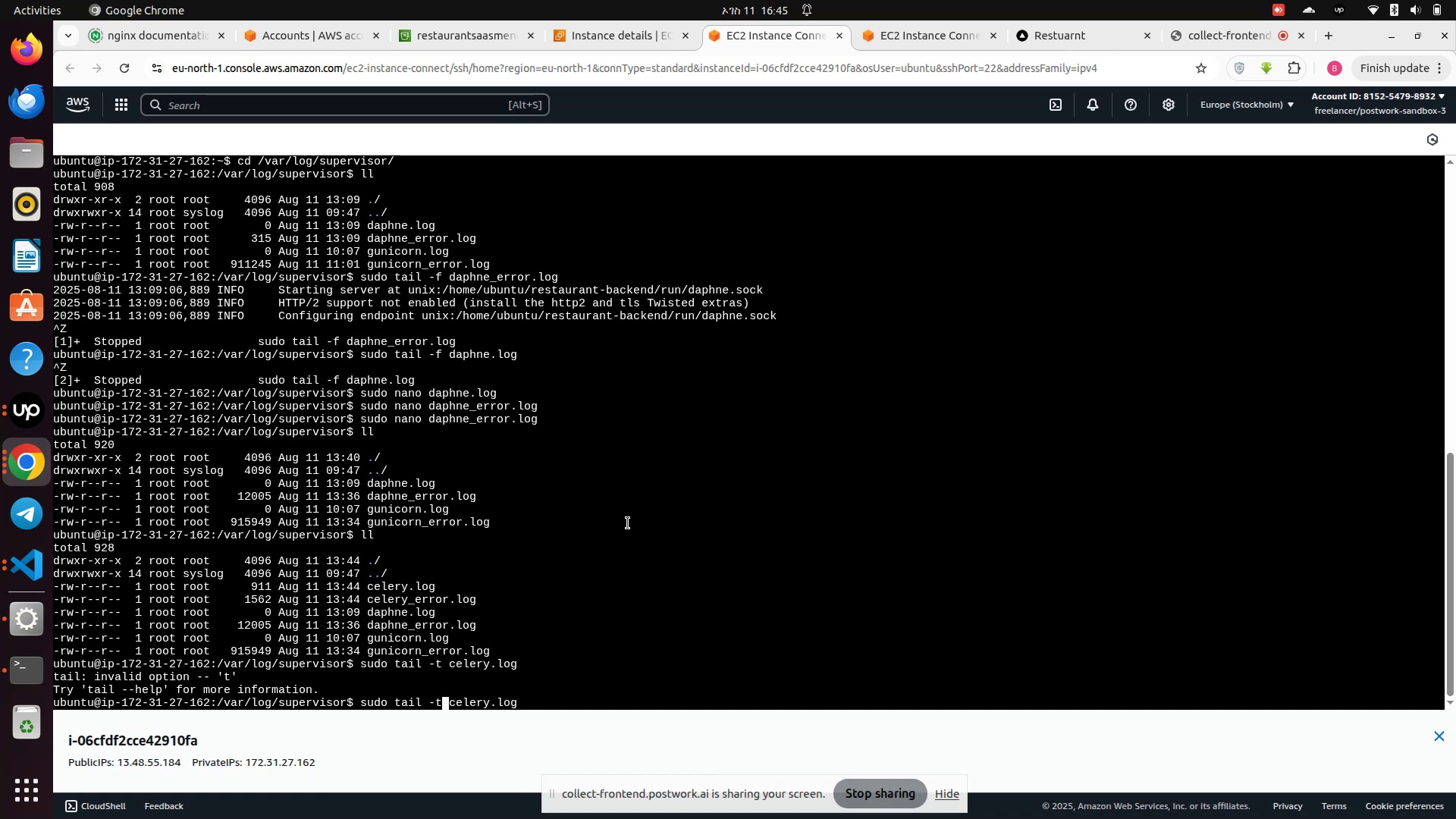 
key(F)
 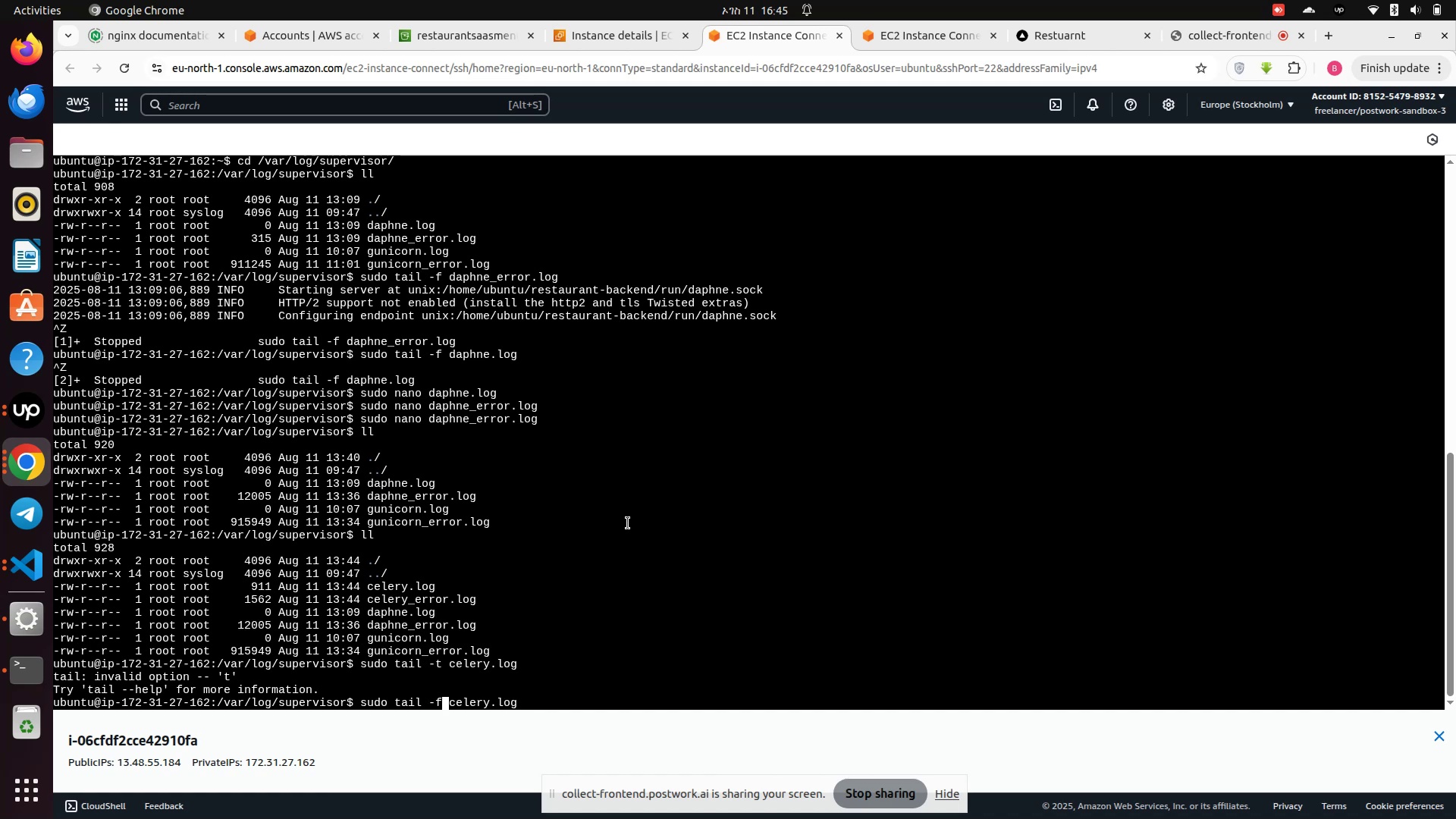 
key(Enter)
 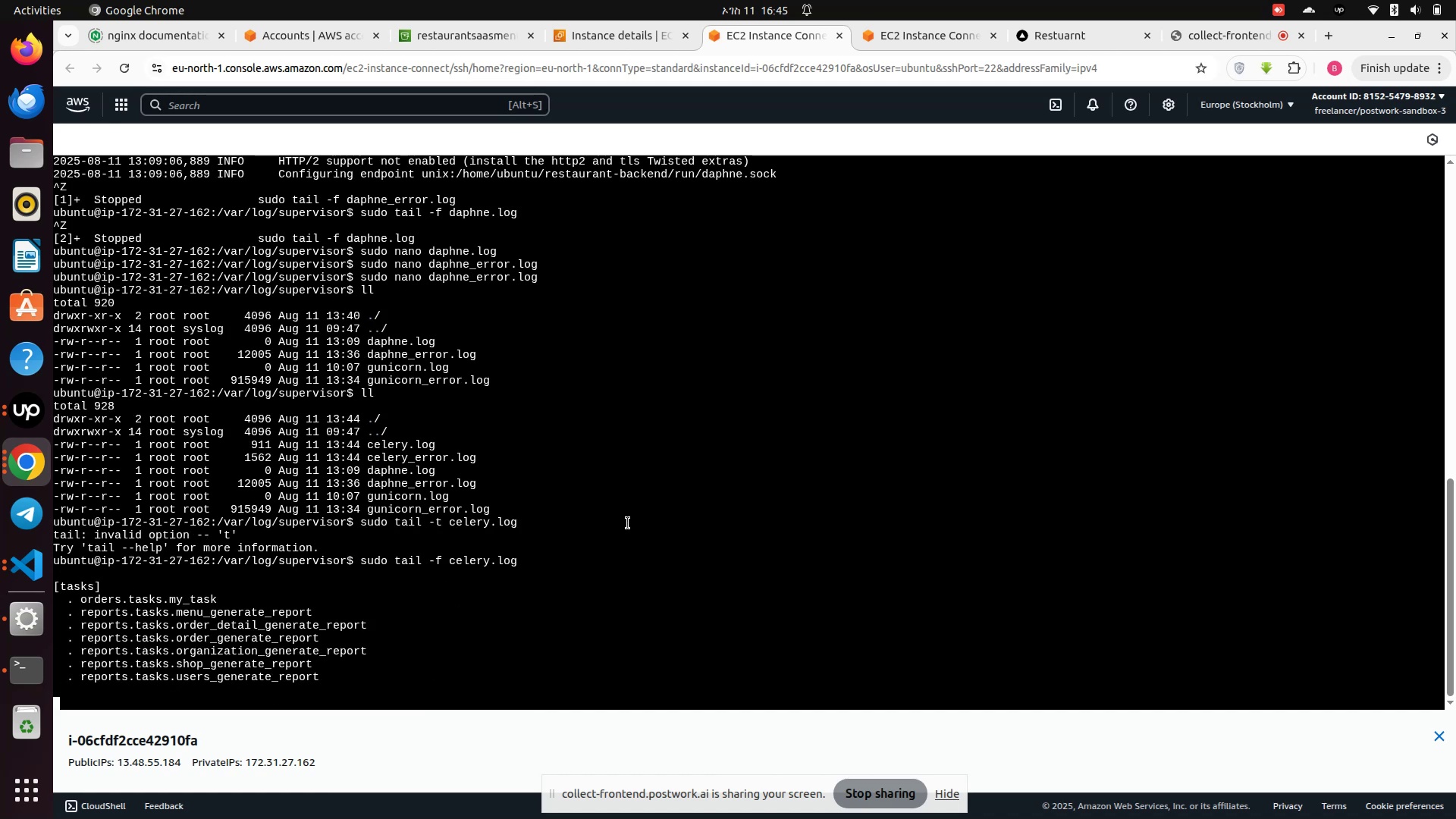 
wait(5.48)
 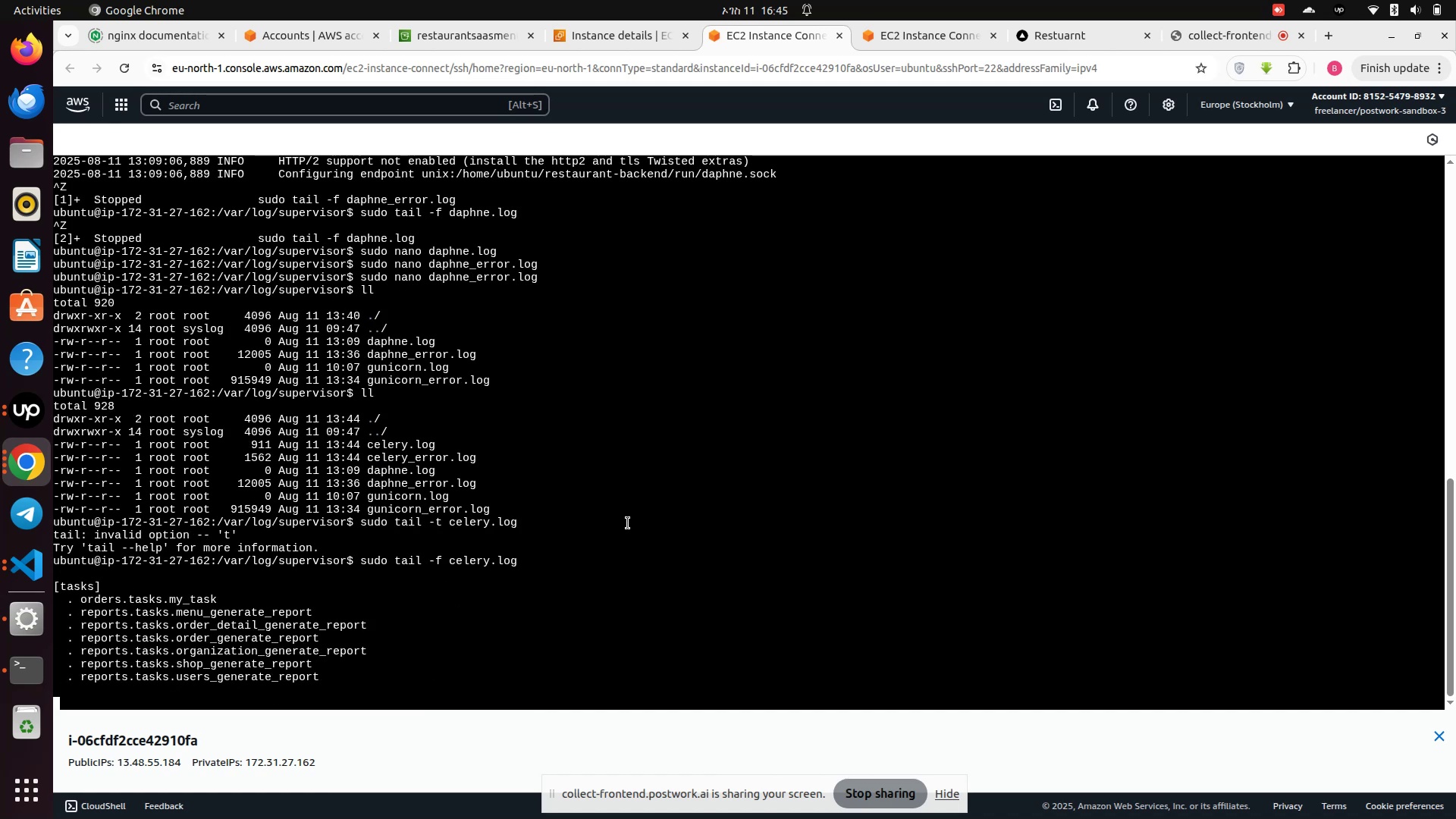 
key(Enter)
 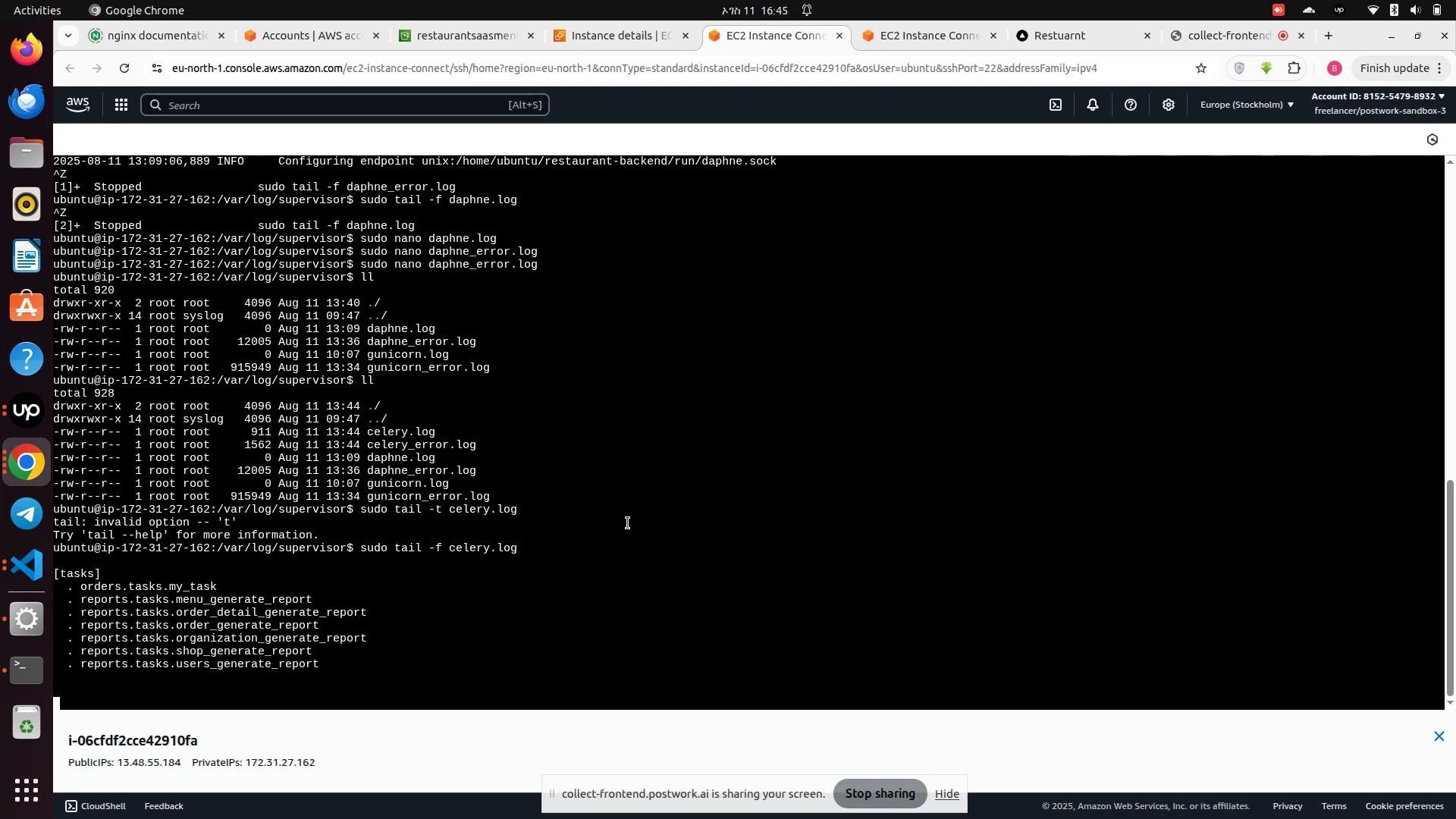 
key(Control+Z)
 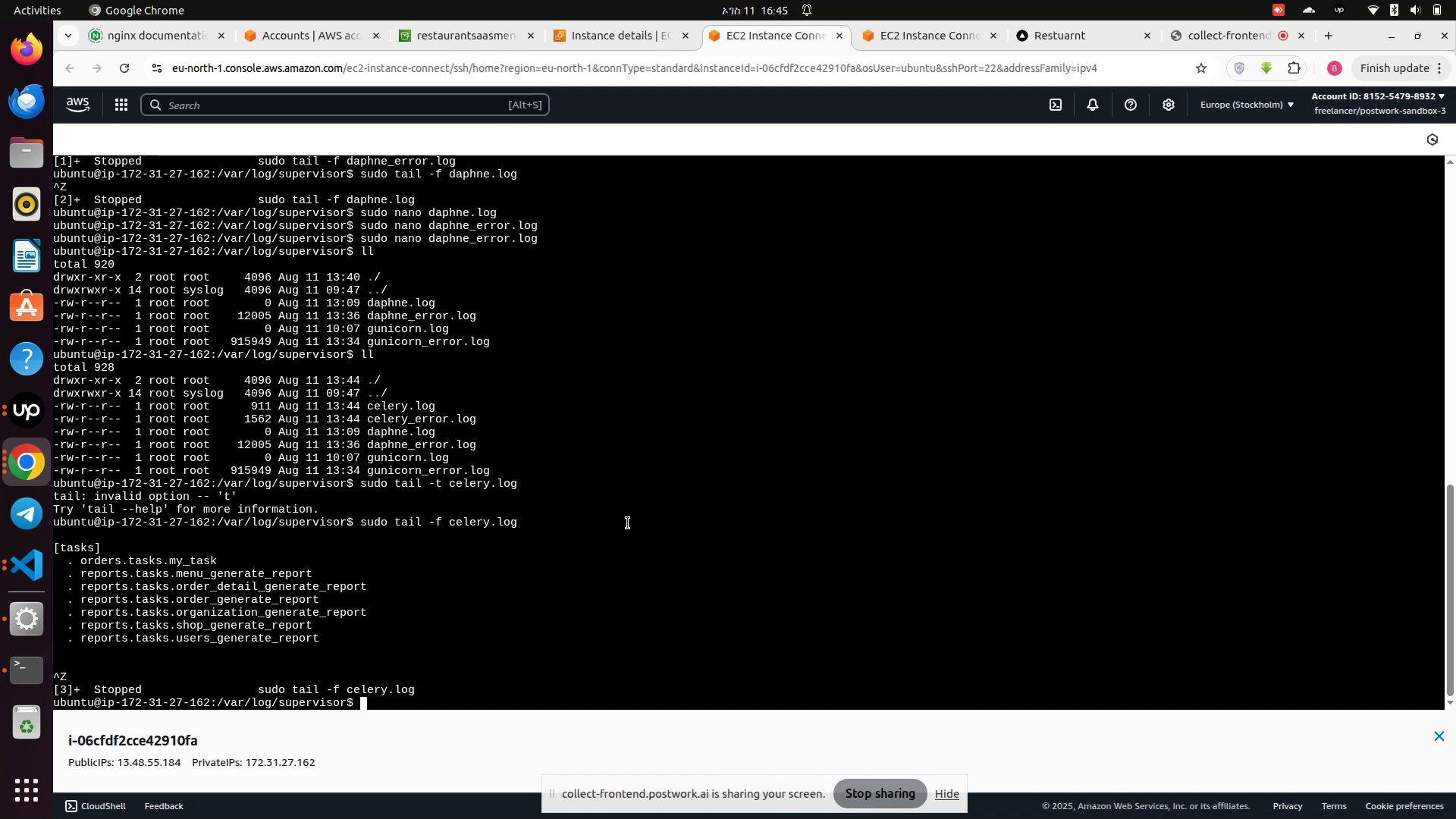 
type(sudo nano )
 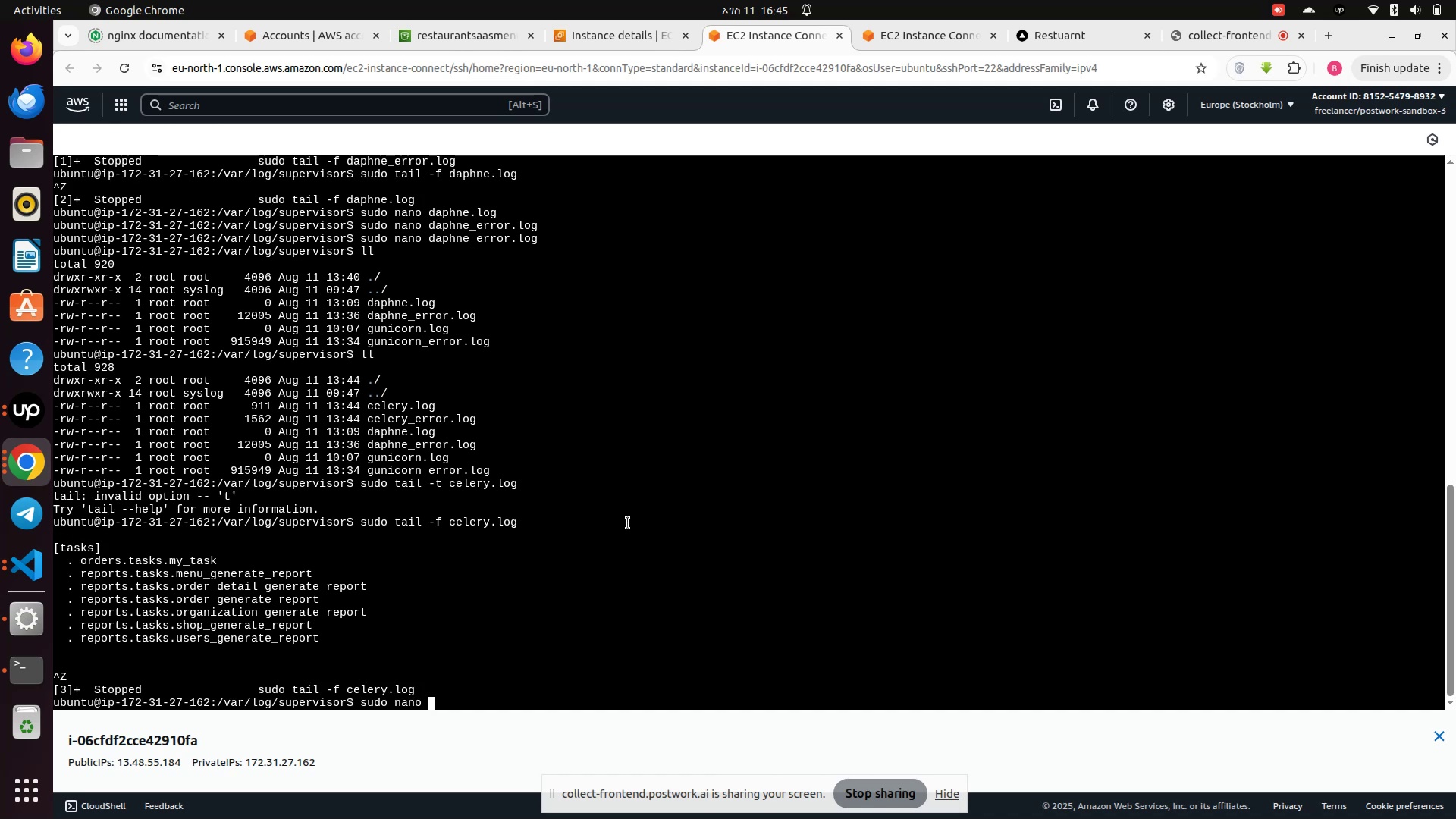 
type(celer)
key(Tab)
type(.)
key(Tab)
 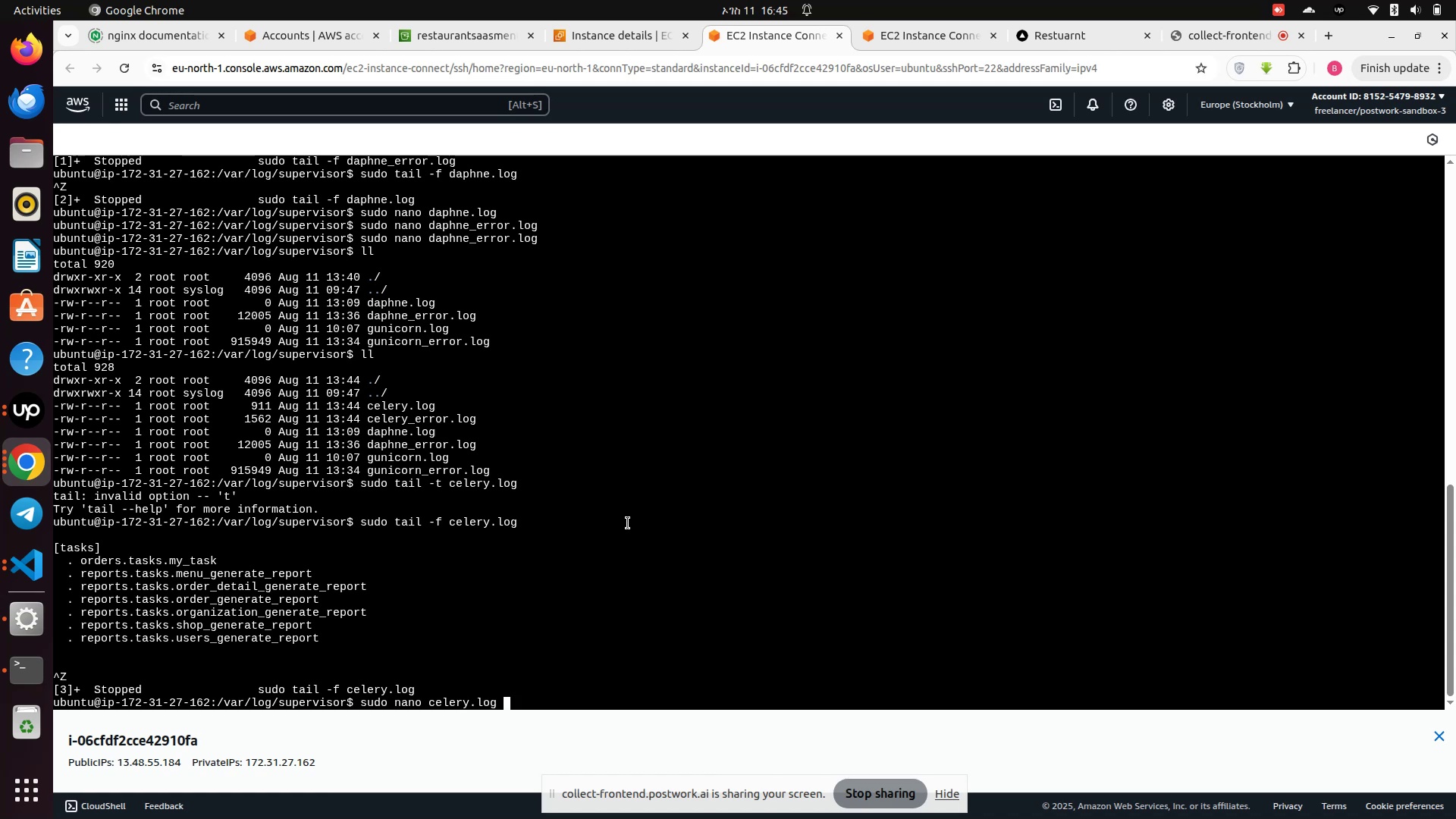 
key(Enter)
 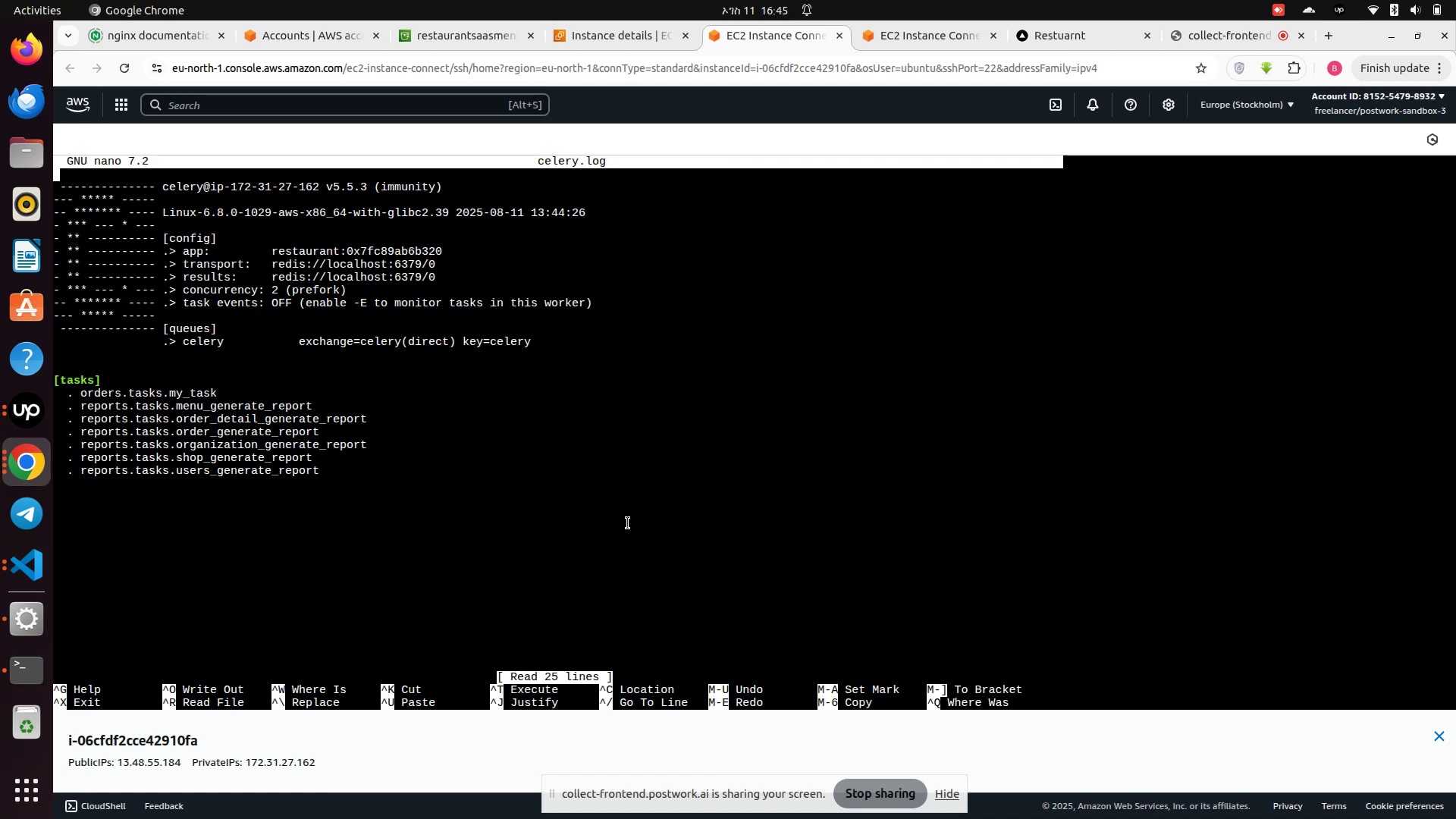 
scroll: coordinate [402, 475], scroll_direction: down, amount: 9.0
 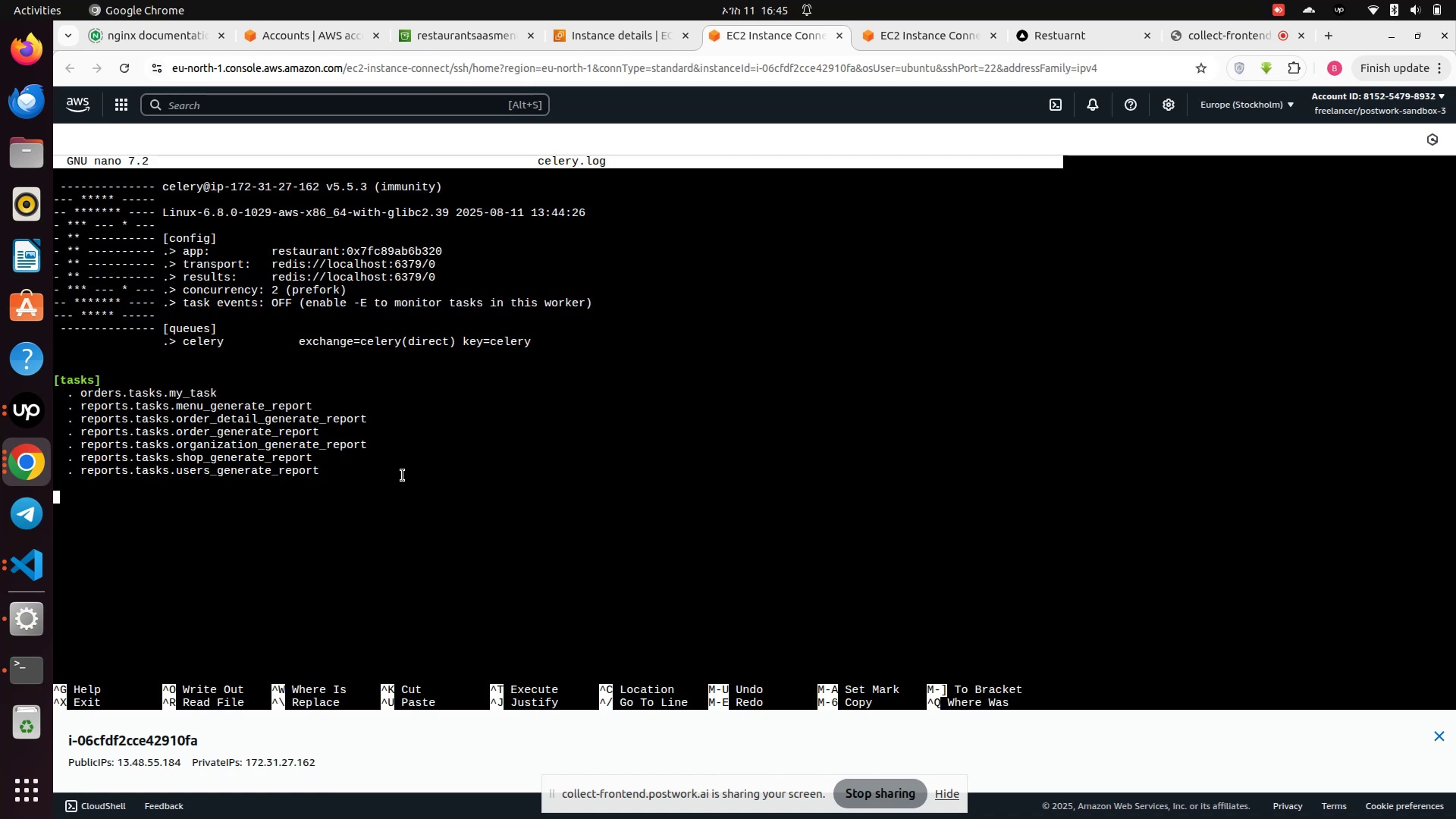 
scroll: coordinate [403, 475], scroll_direction: up, amount: 4.0
 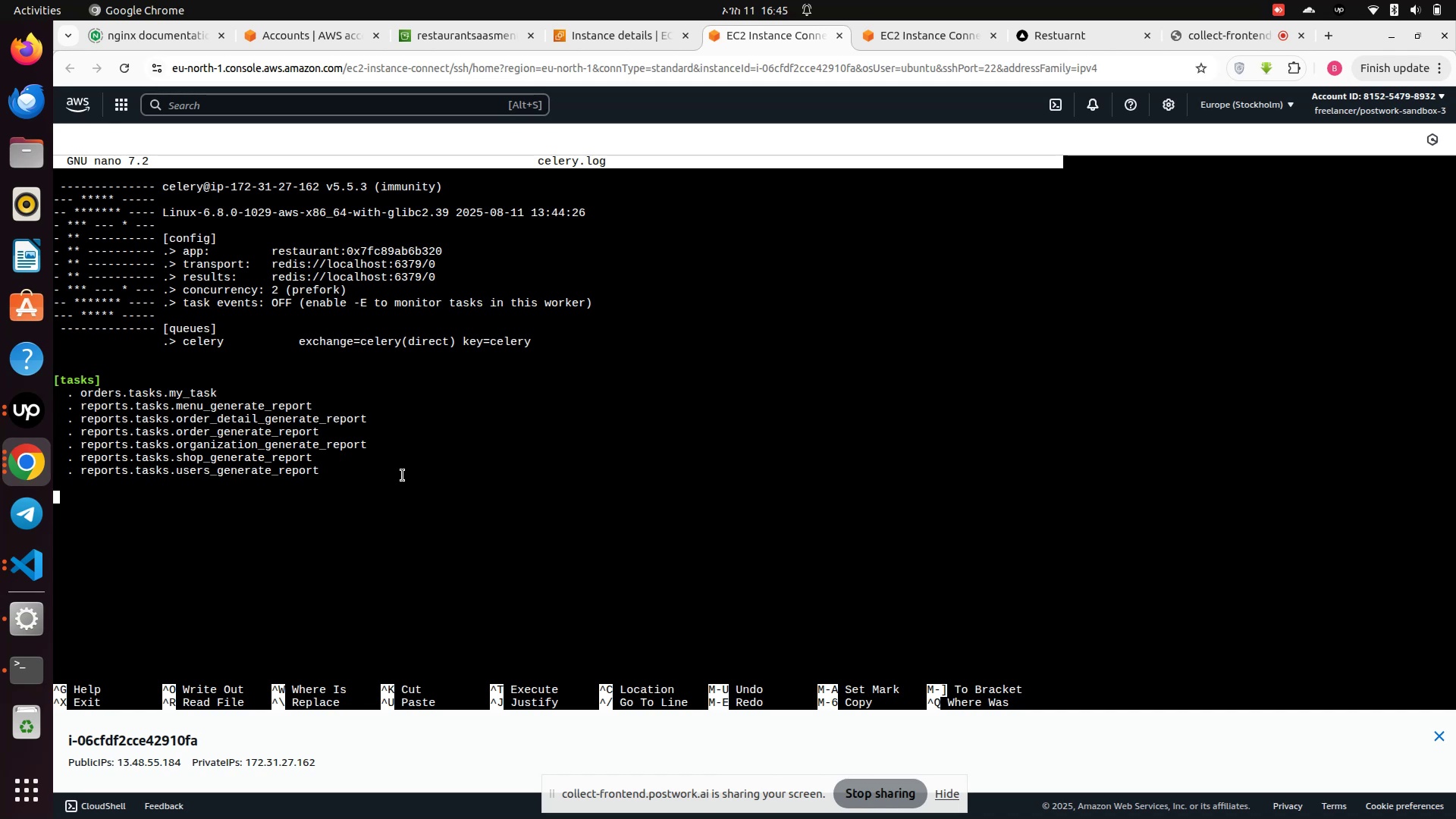 
key(Control+X)
 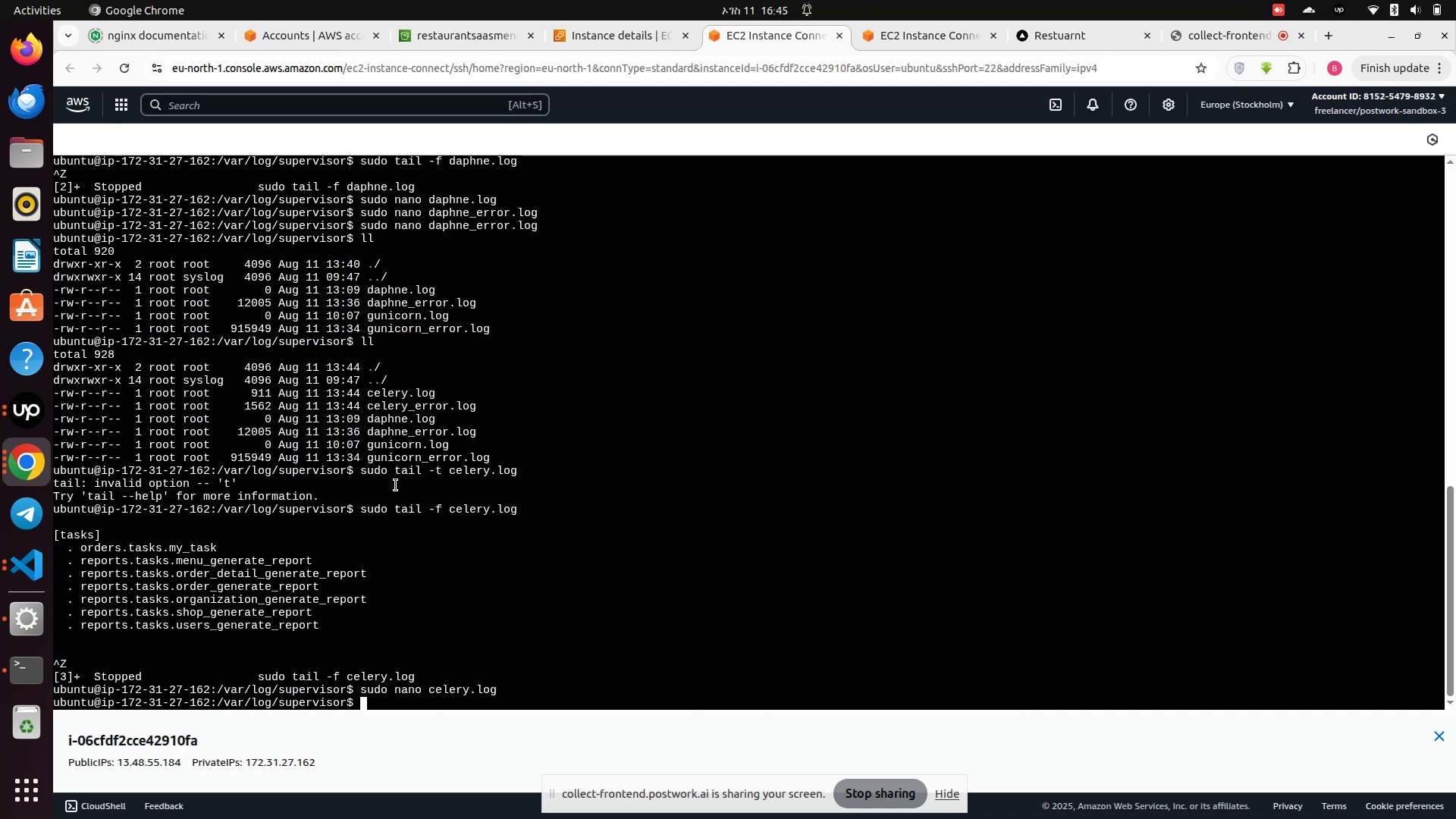 
type(sudo tail -f celery_error.log)
 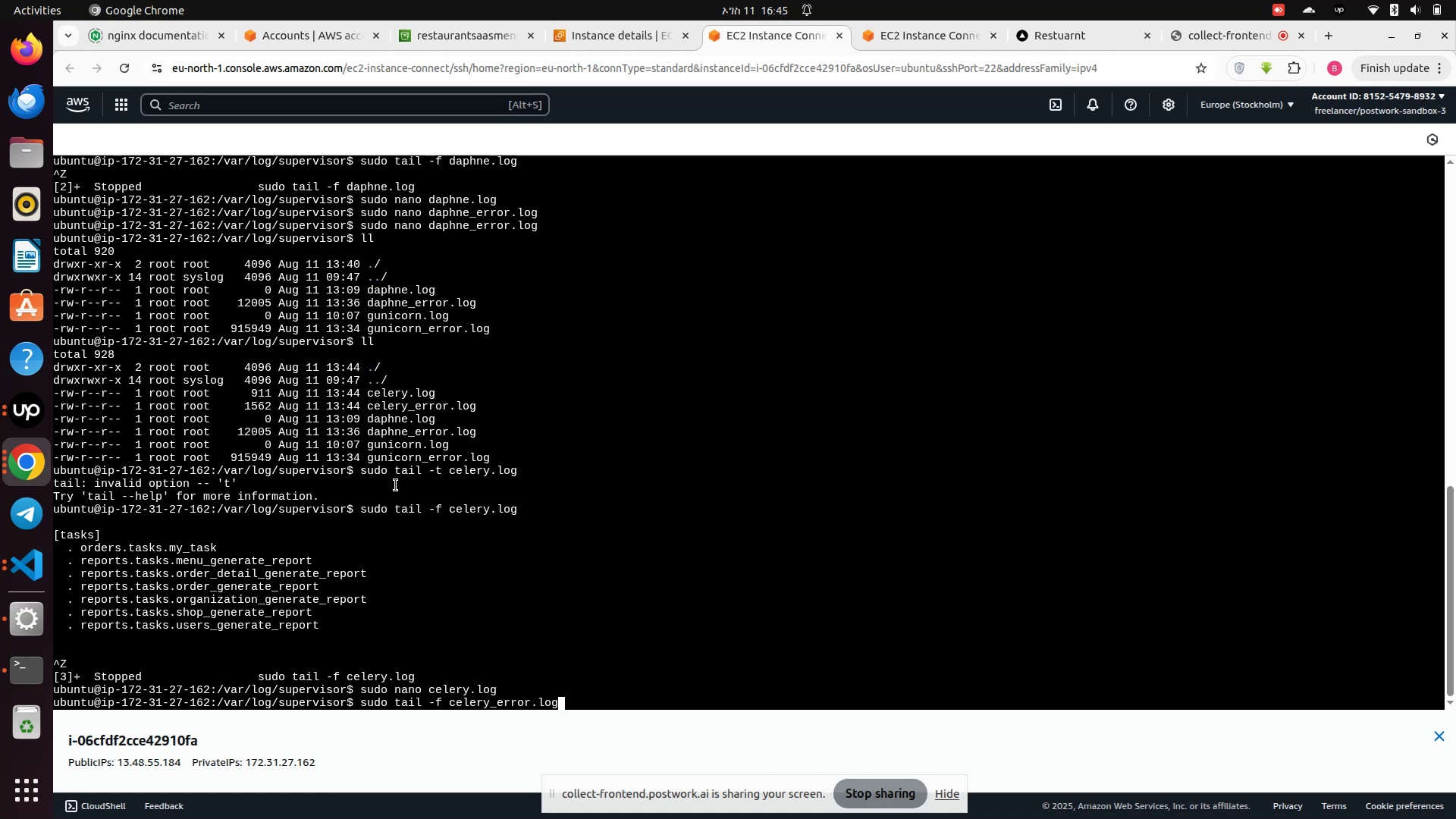 
key(Enter)
 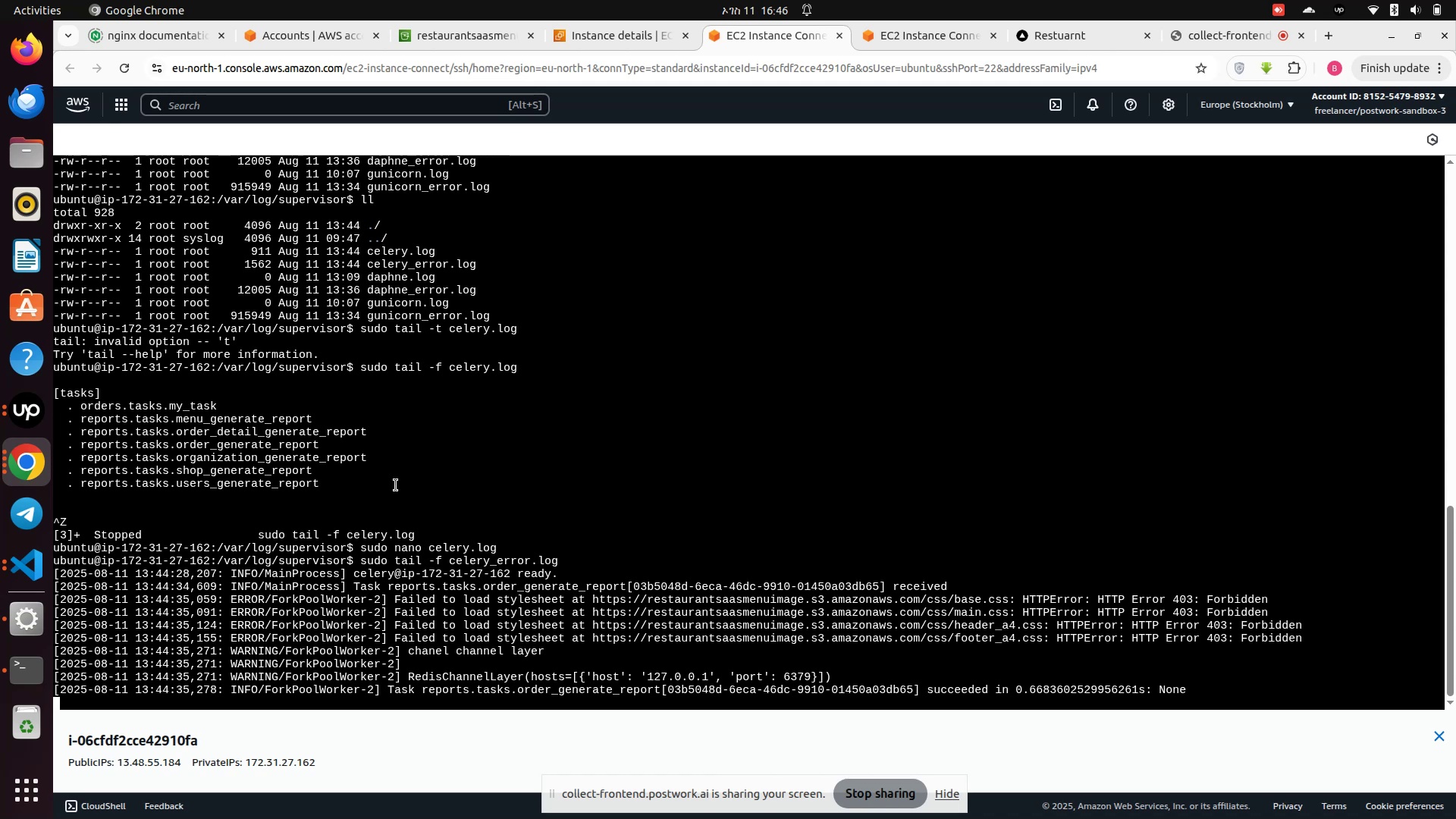 
wait(32.56)
 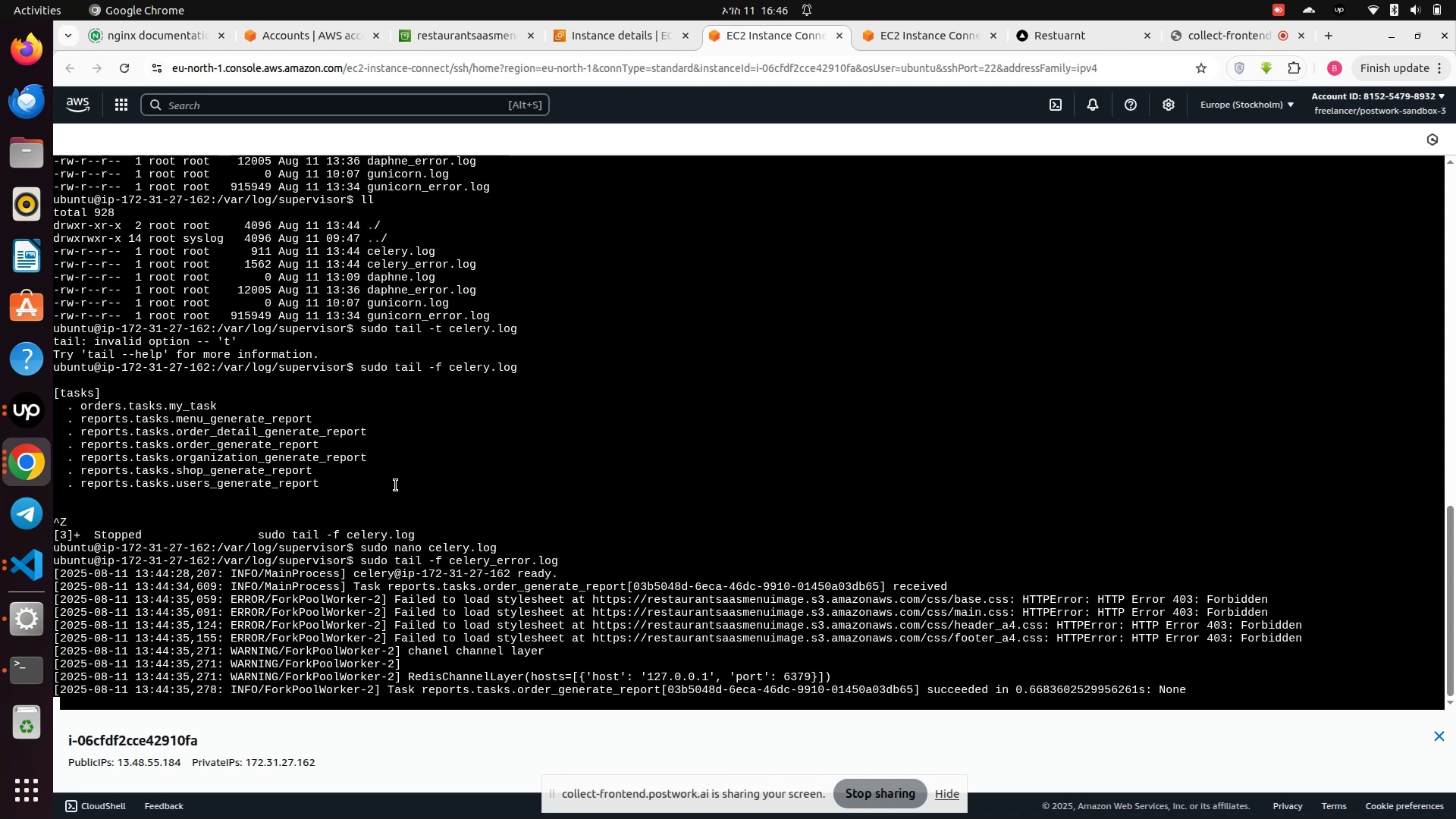 
left_click_drag(start_coordinate=[54, 573], to_coordinate=[1298, 635])
 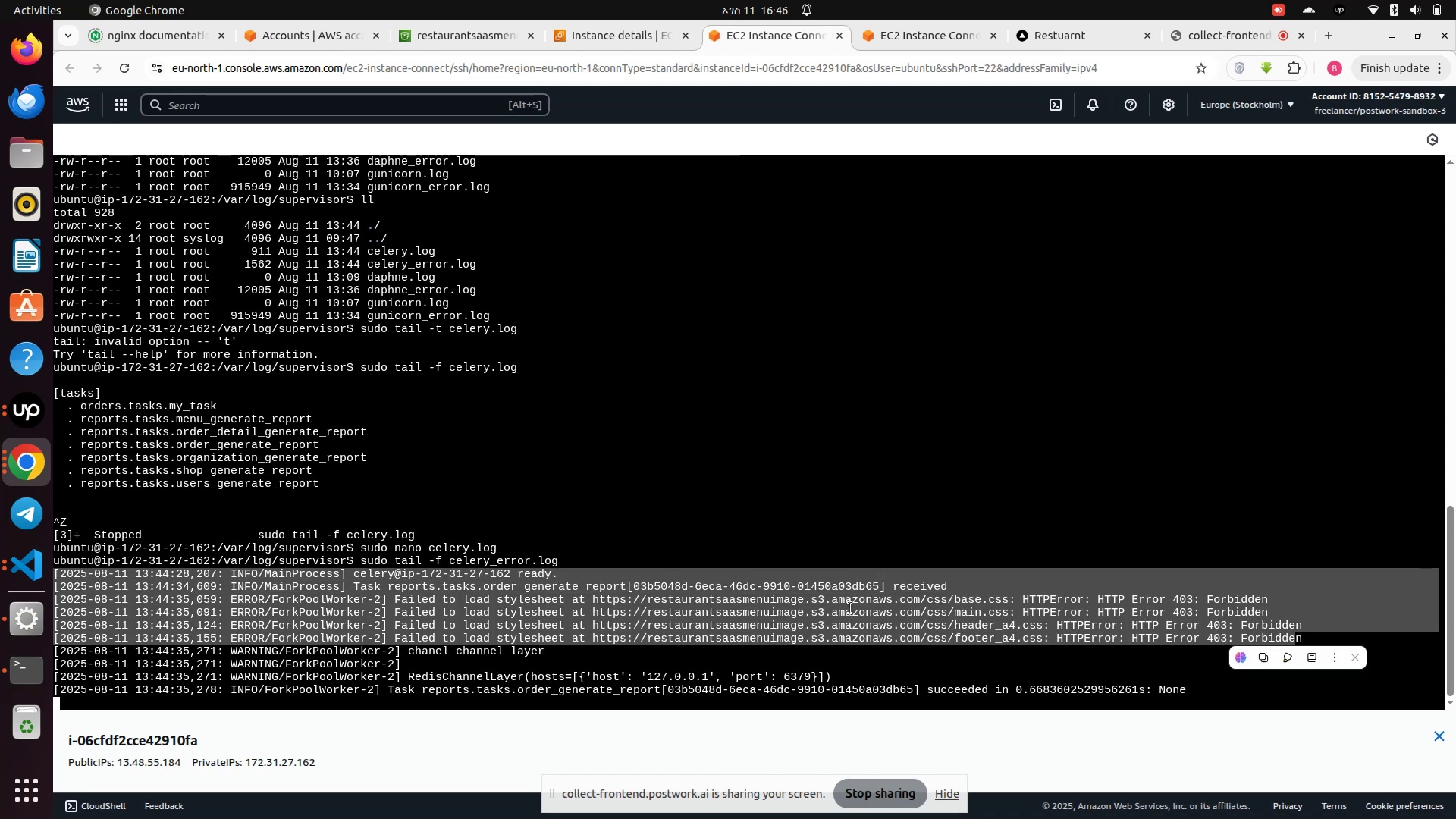 
right_click([850, 608])
 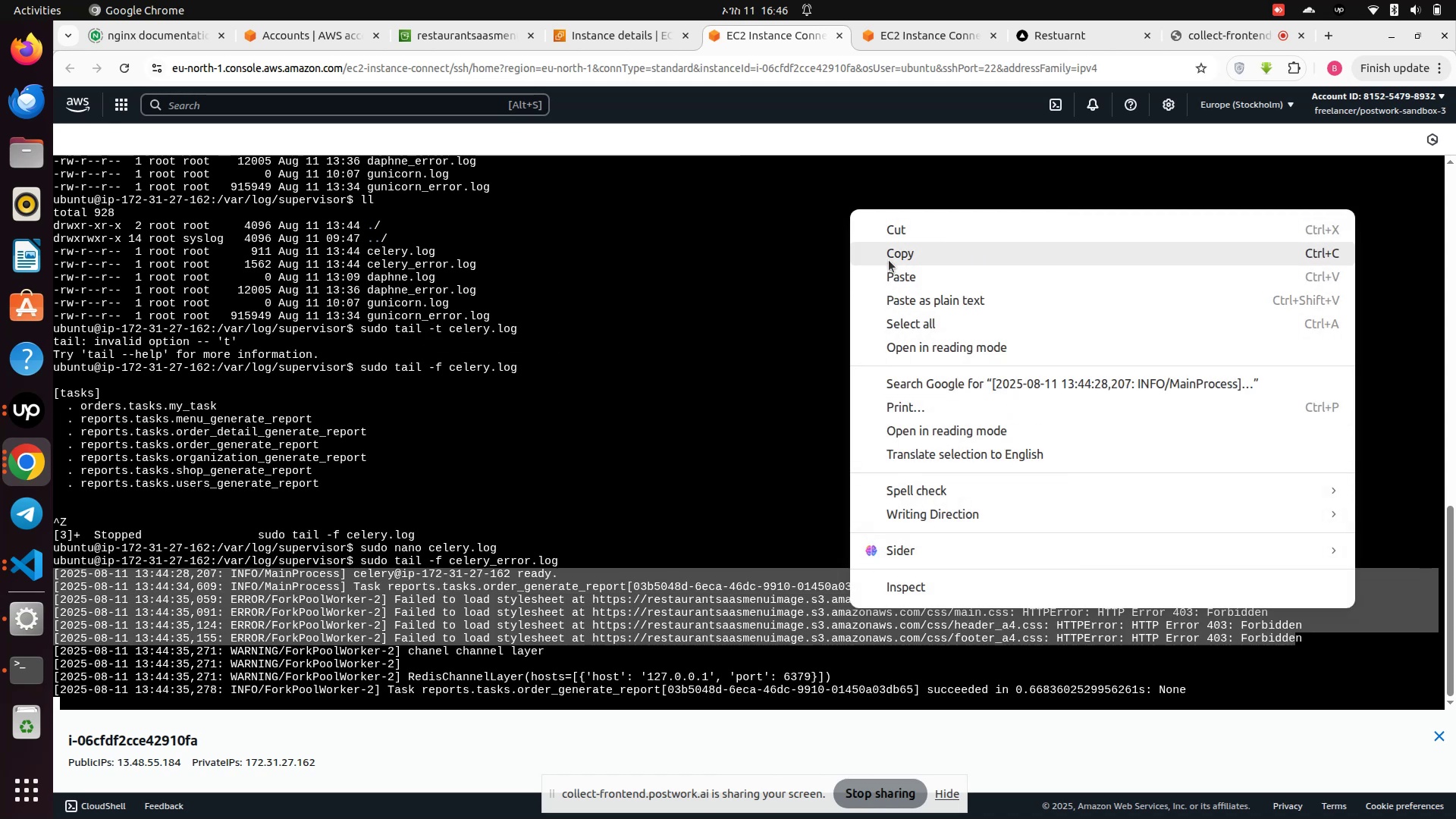 
left_click([889, 259])
 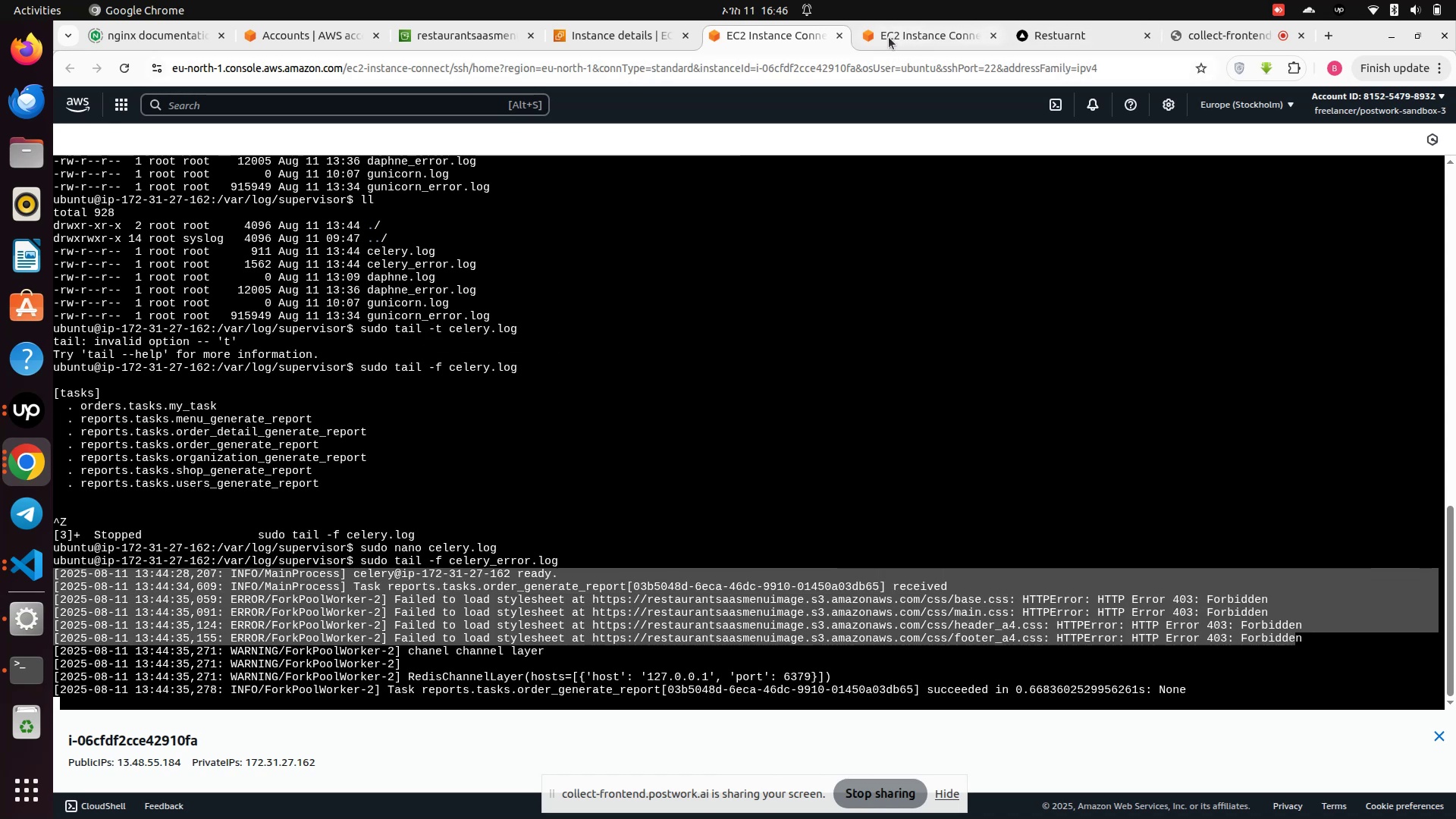 
left_click([896, 38])
 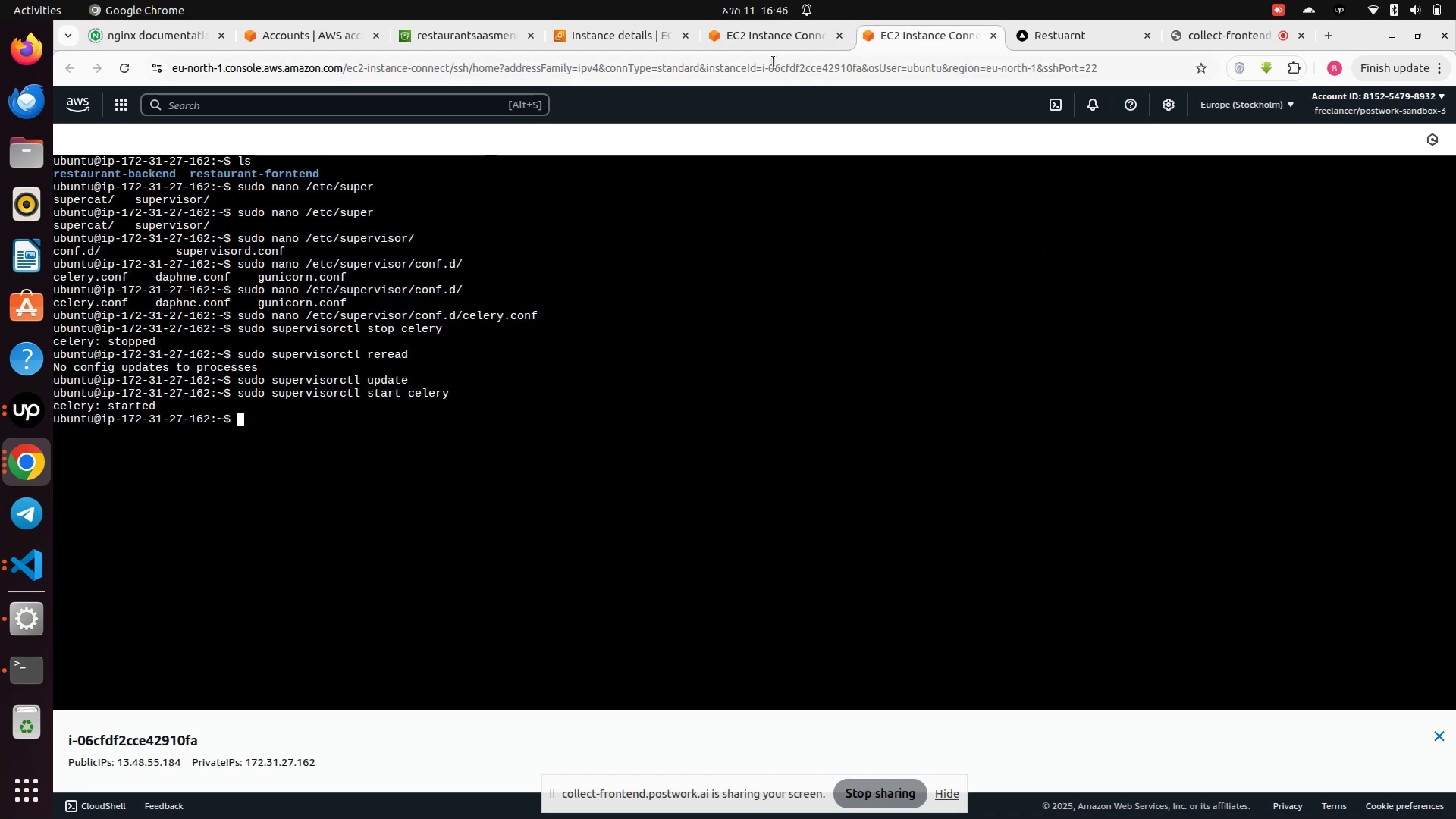 
mouse_move([735, 54])
 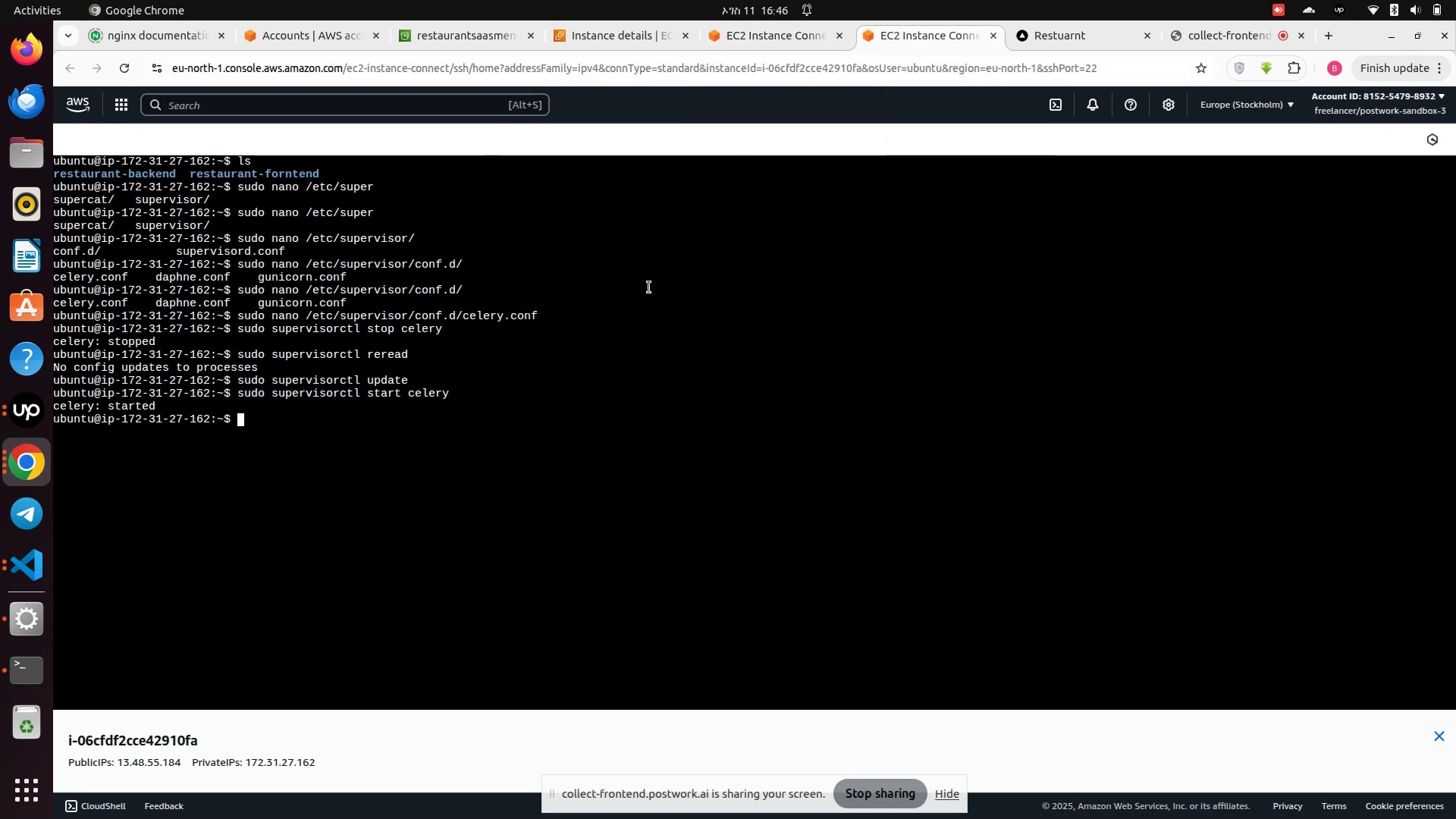 
left_click([11, 472])
 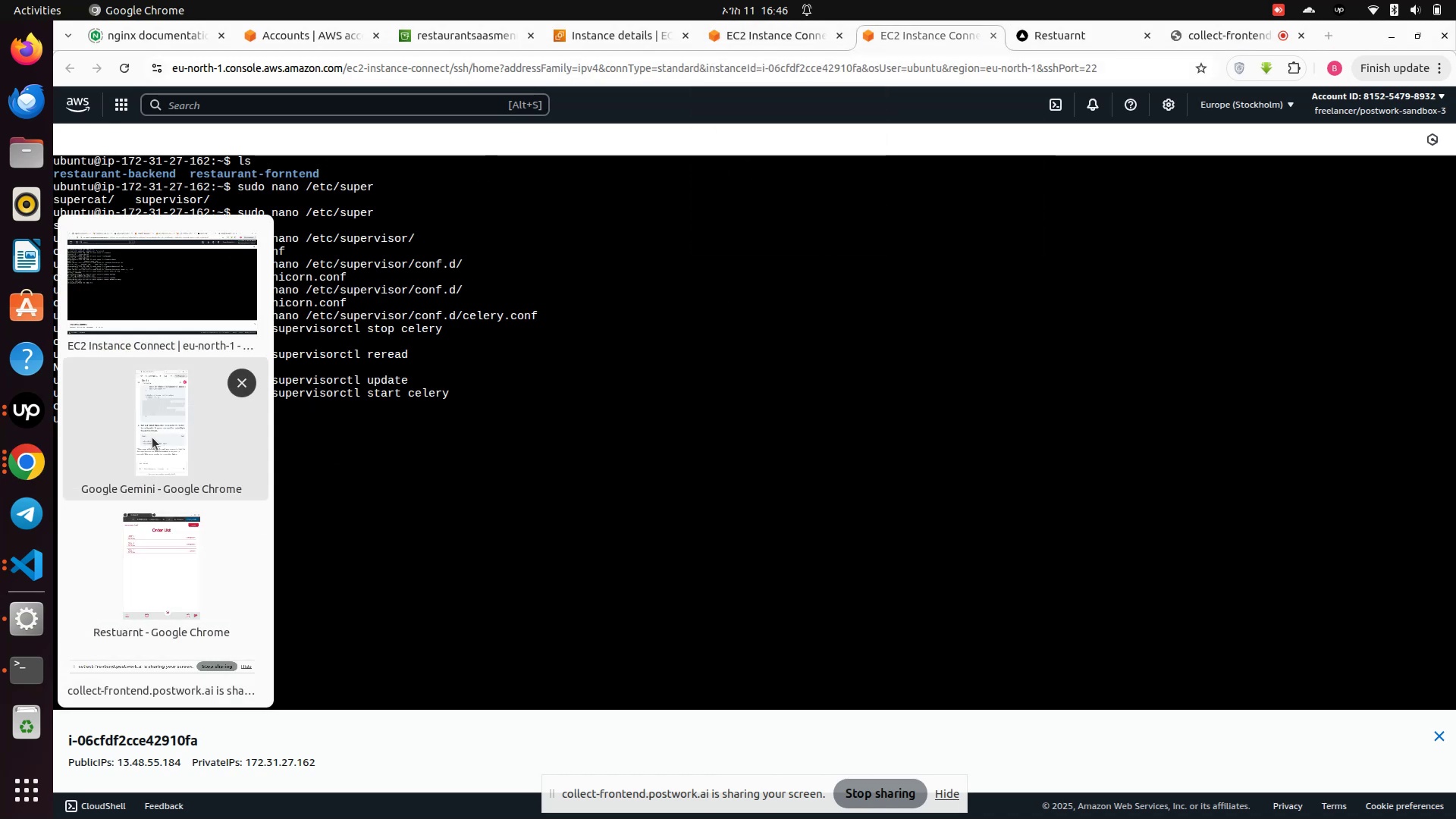 
left_click([152, 438])
 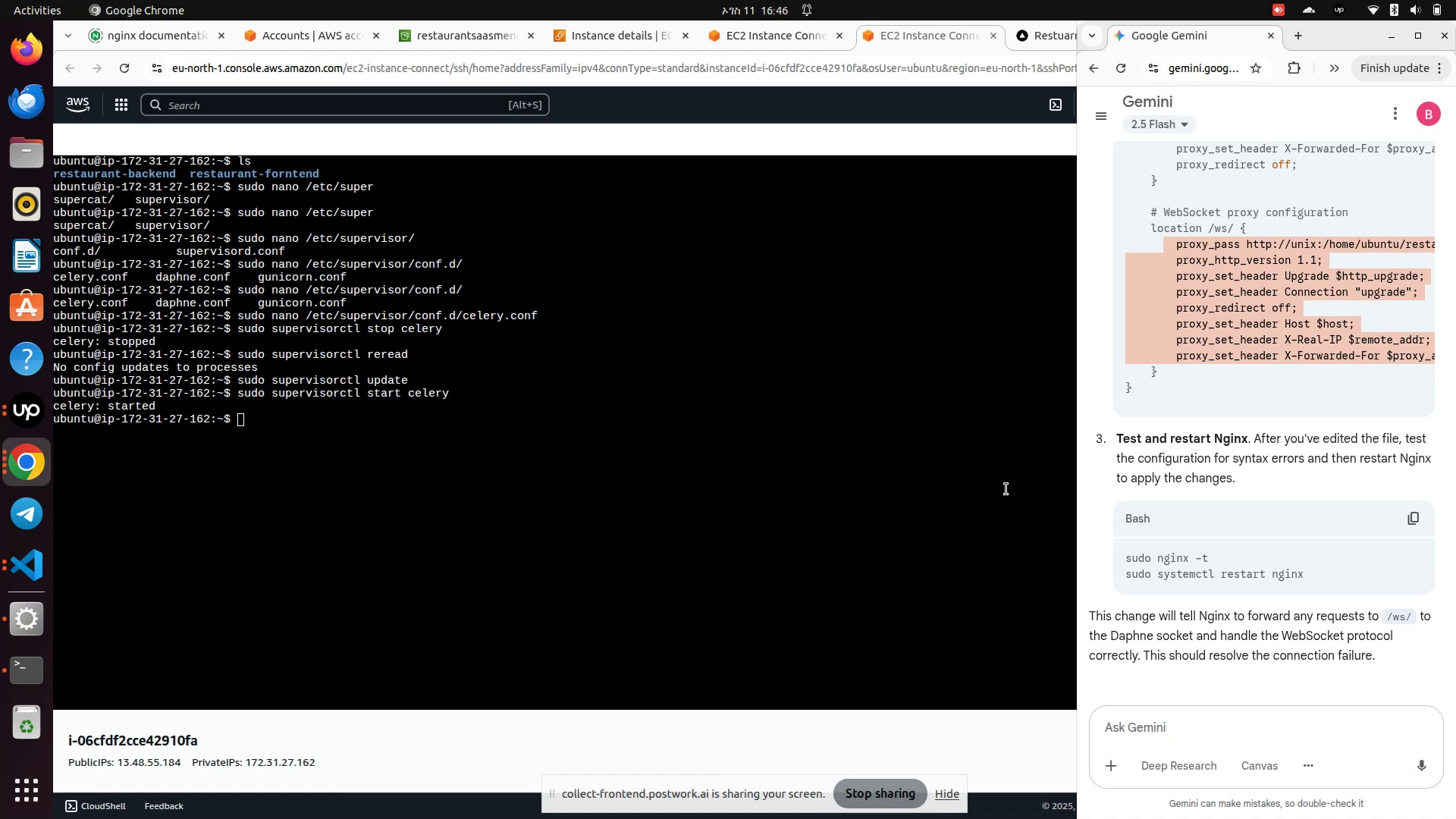 
scroll: coordinate [1199, 578], scroll_direction: down, amount: 9.0
 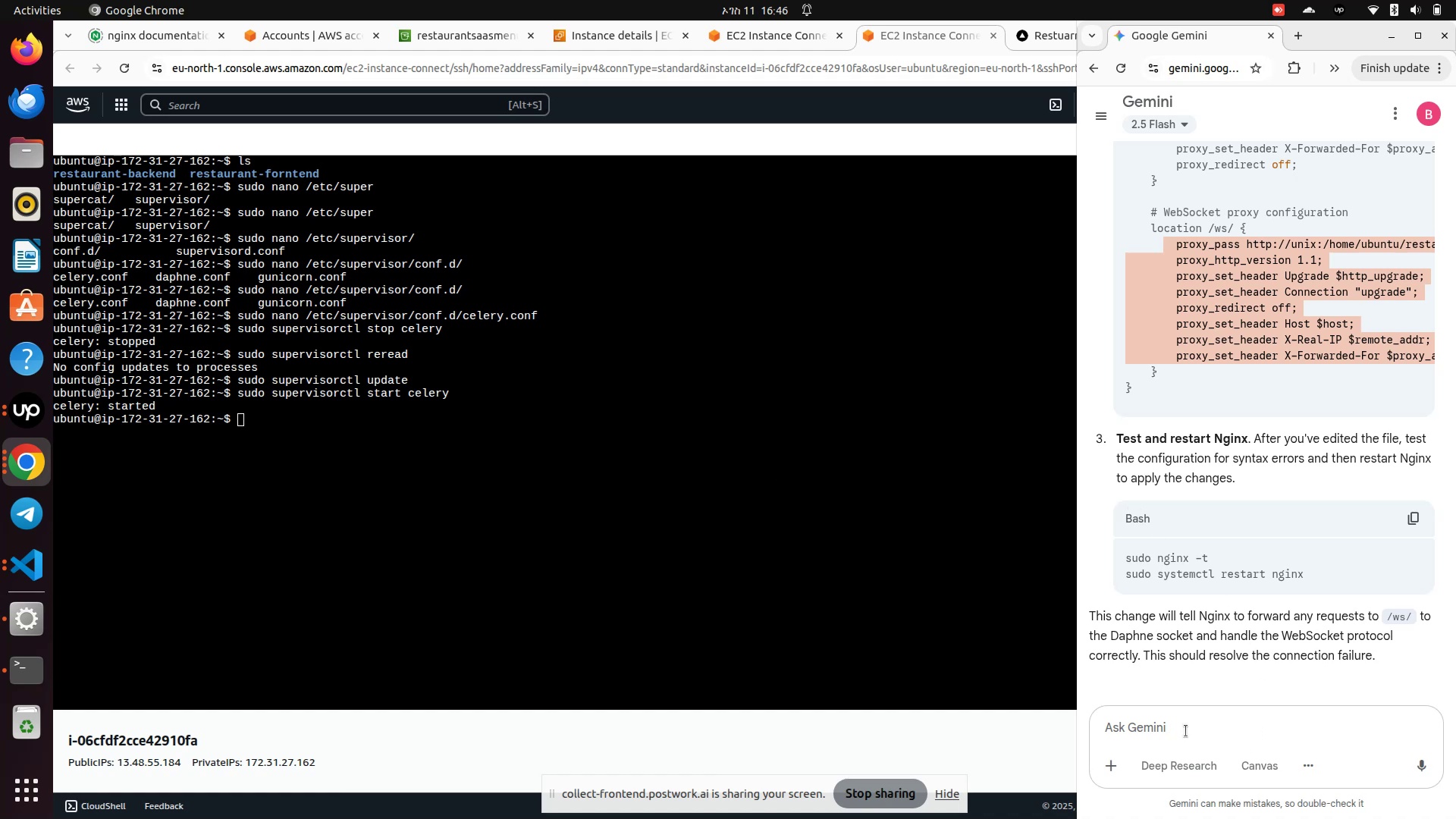 
left_click([1182, 730])
 